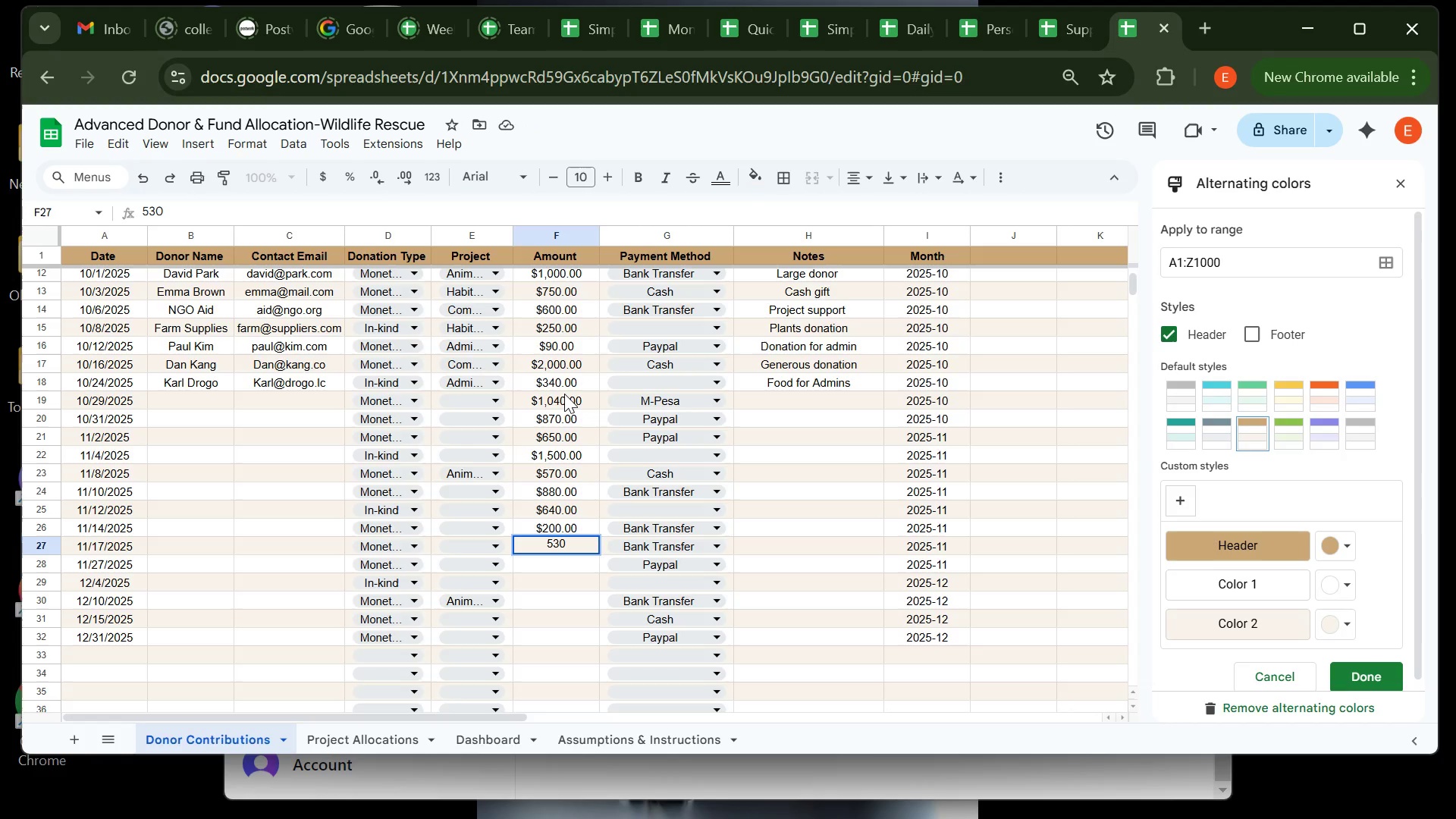 
key(Enter)
 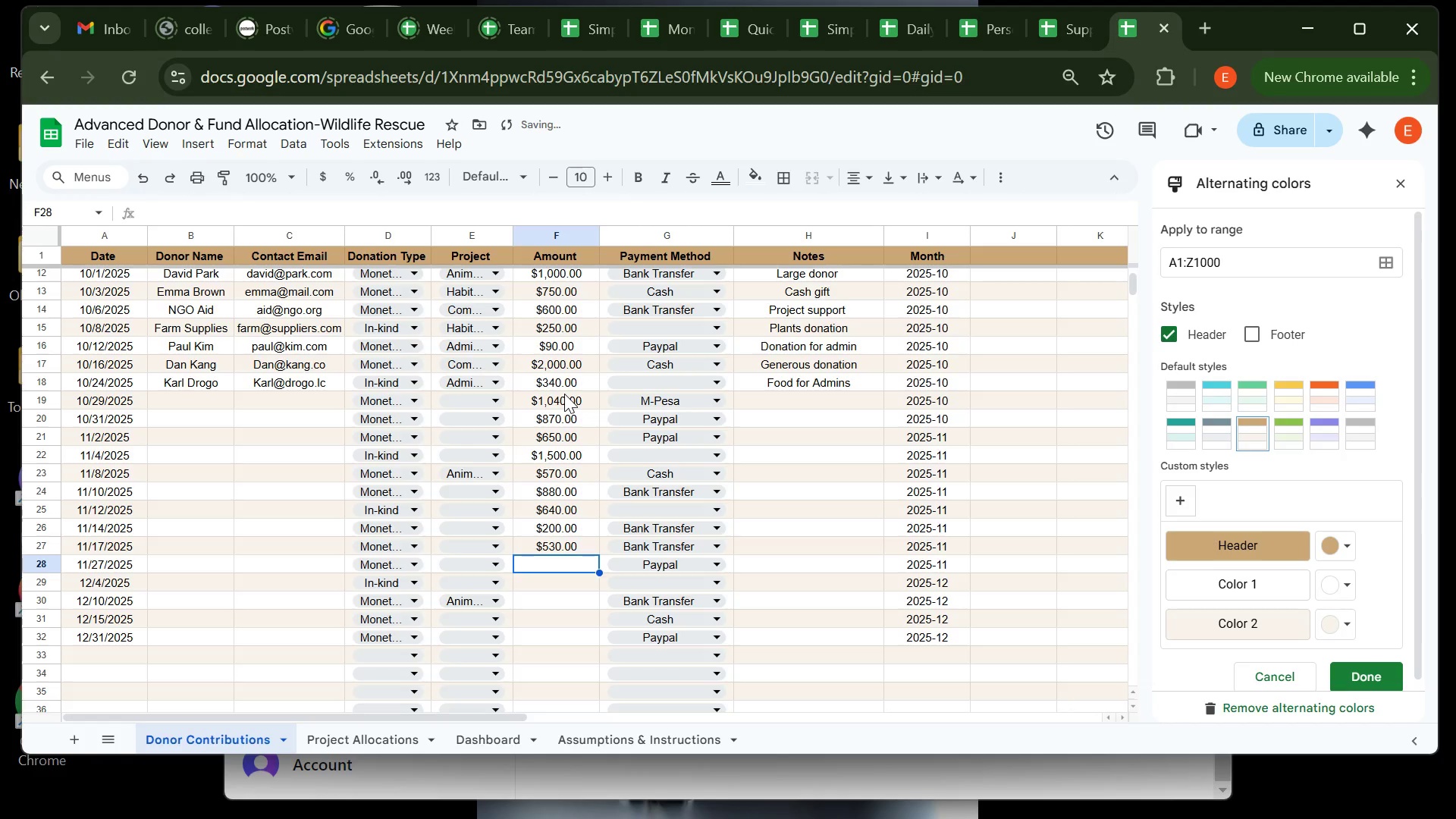 
type(2400)
 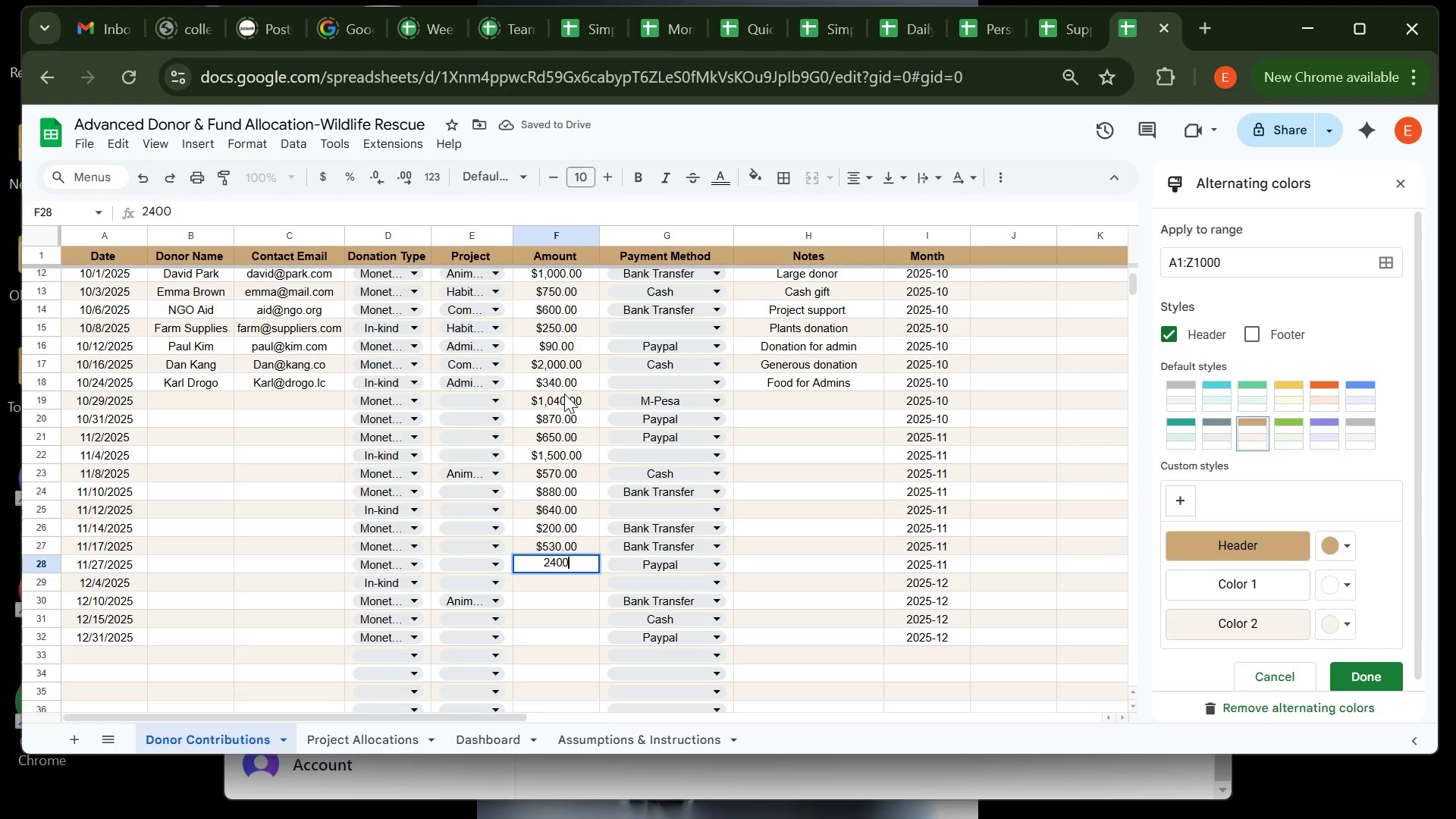 
key(Enter)
 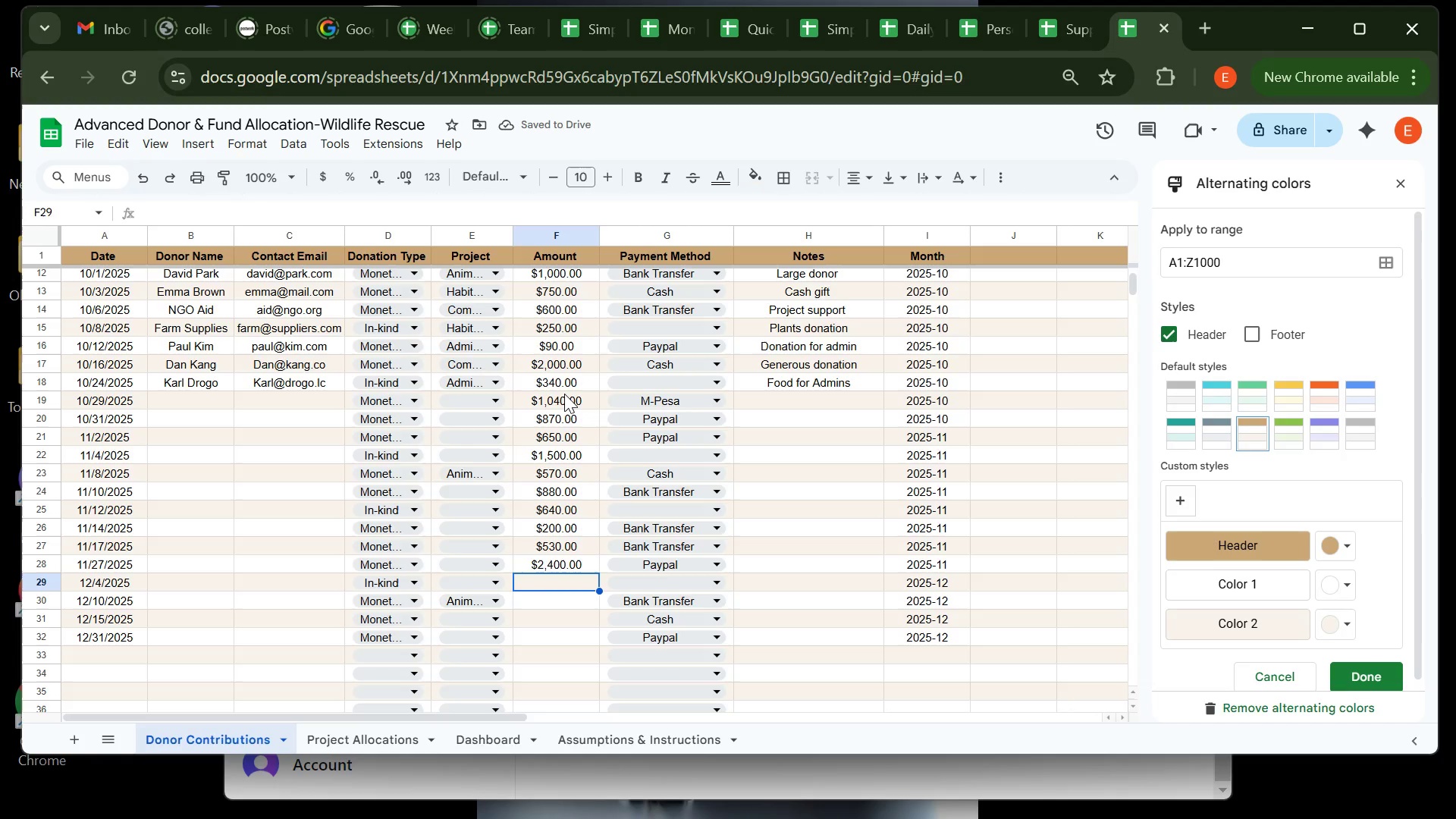 
type(90)
 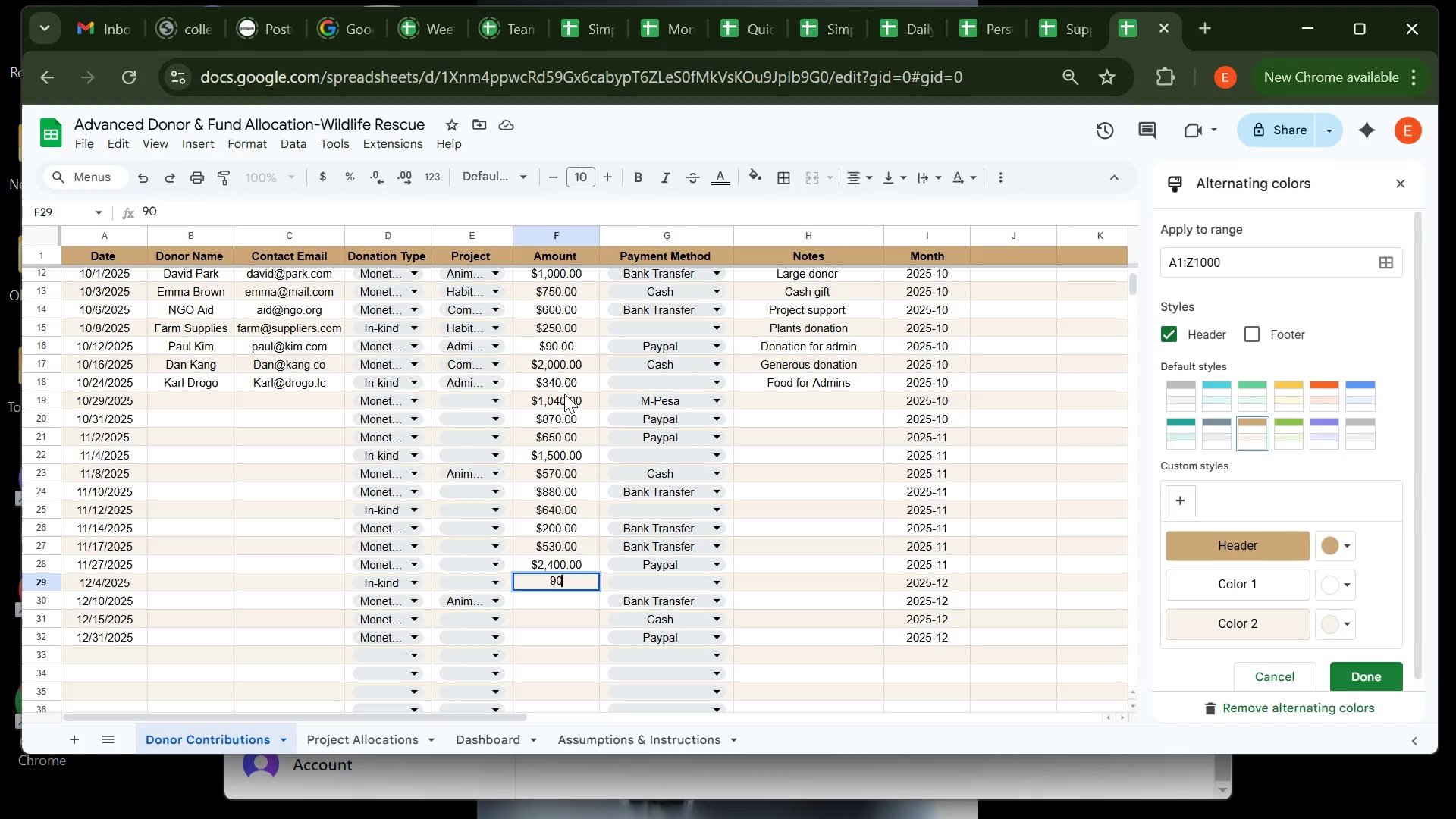 
key(Enter)
 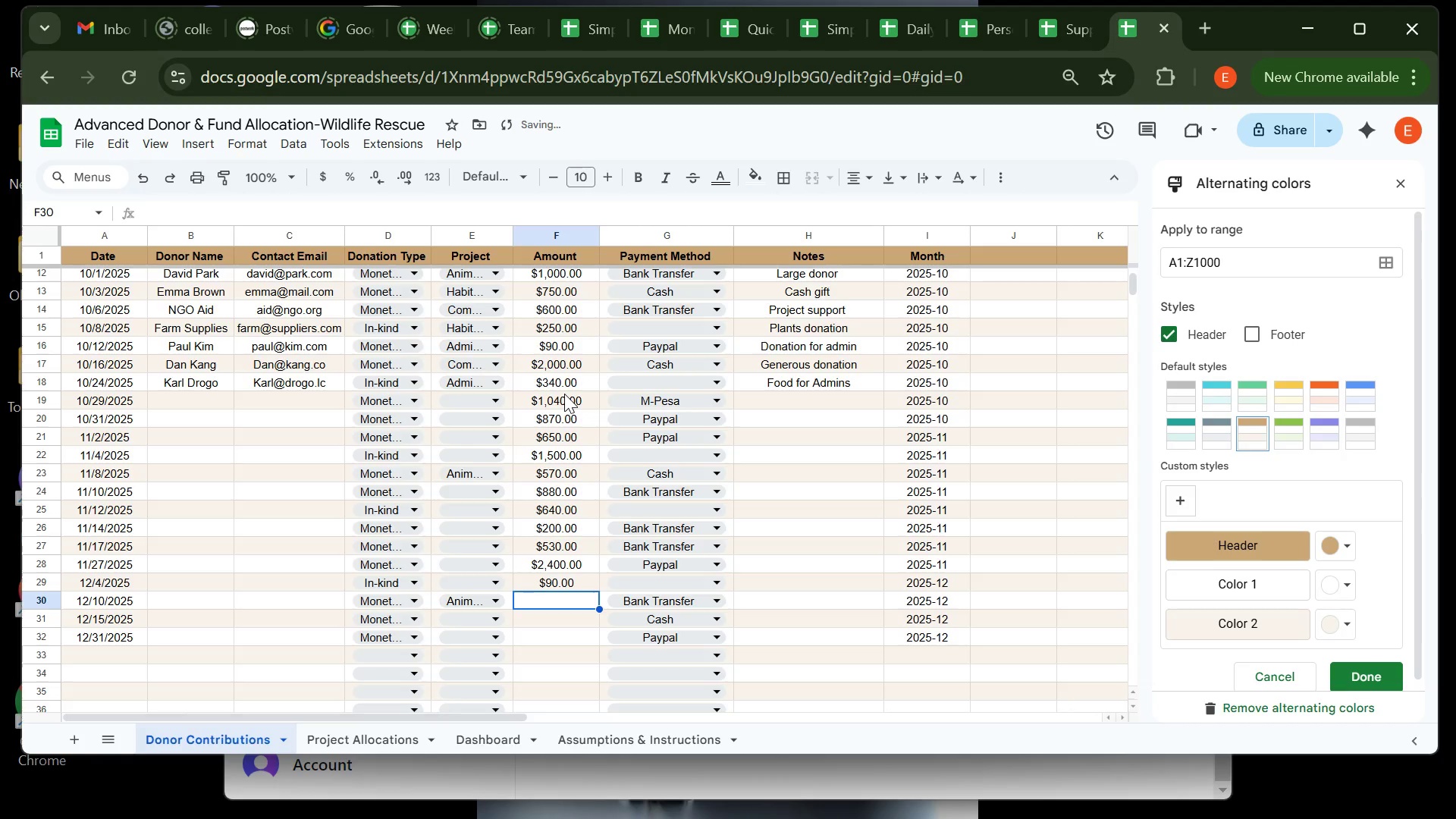 
type(120)
 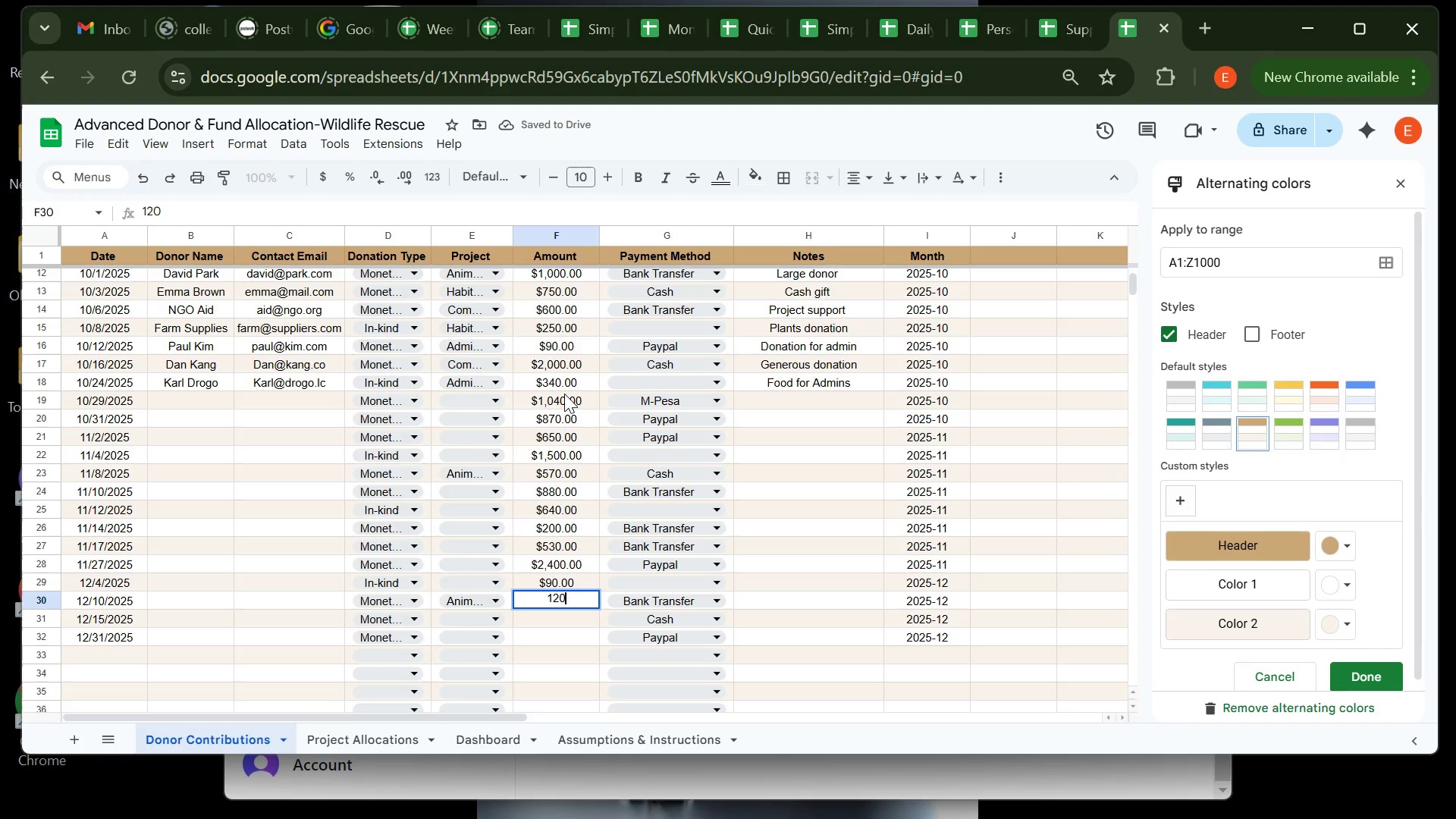 
key(Enter)
 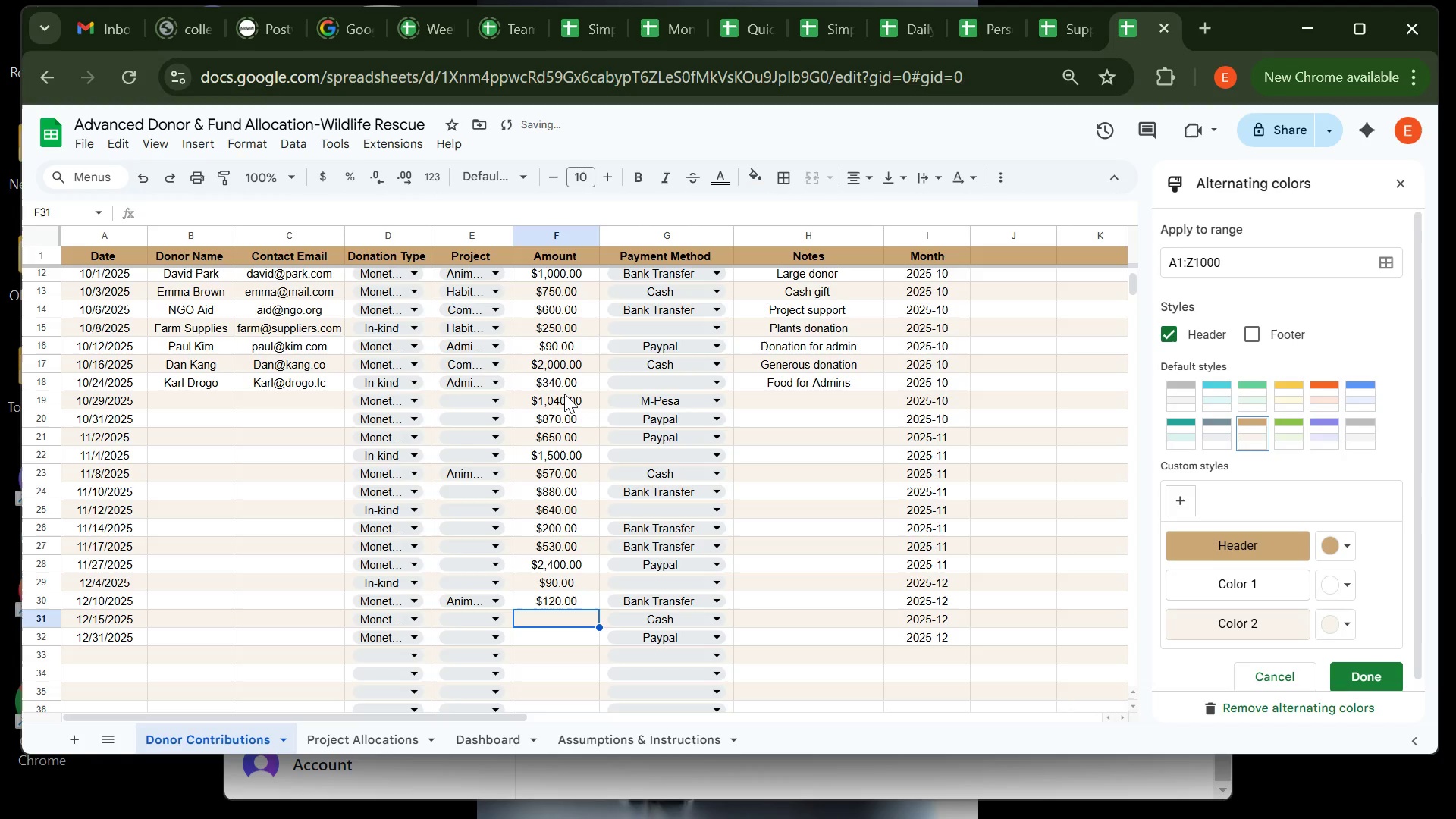 
type(310)
 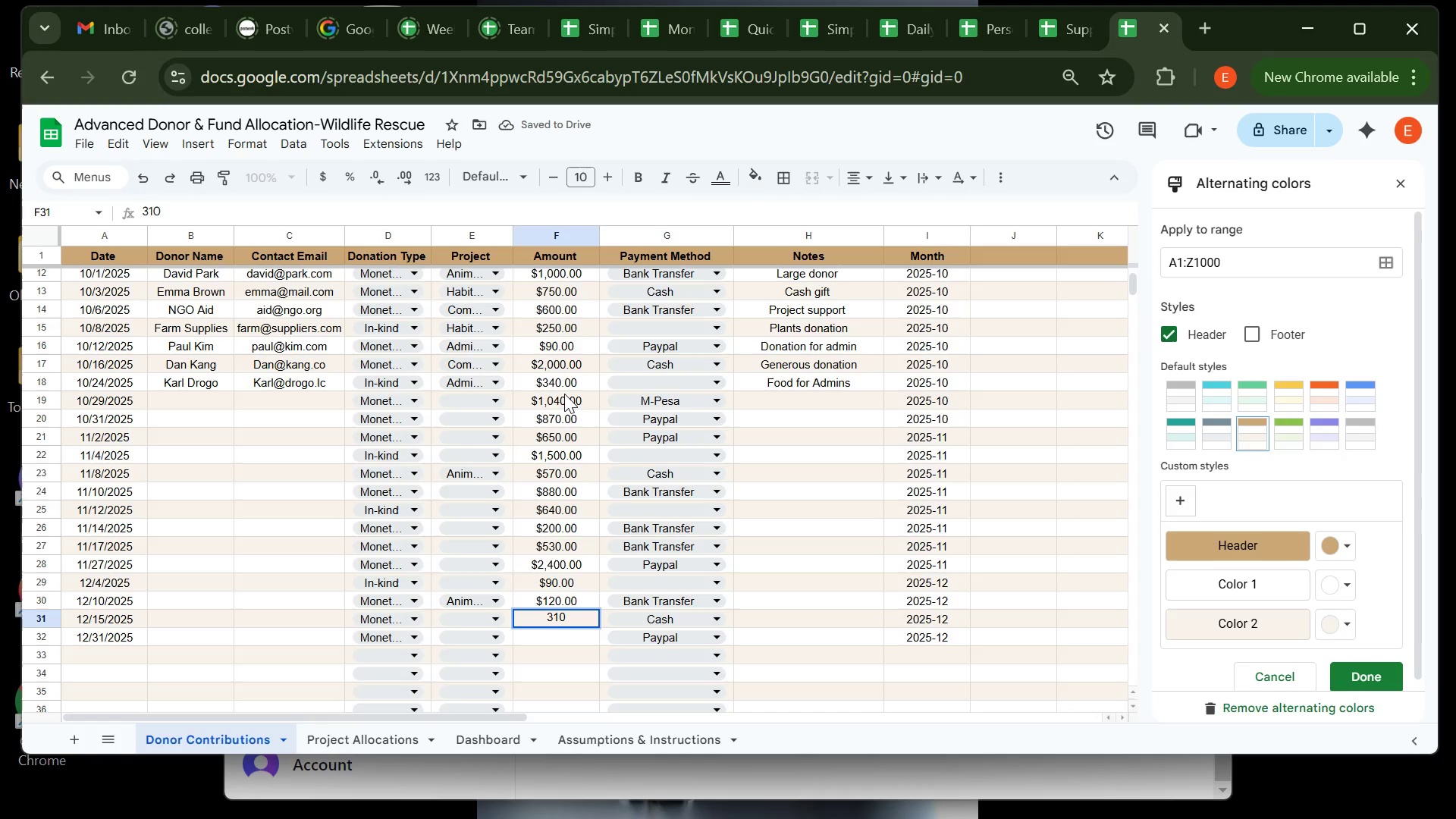 
key(Enter)
 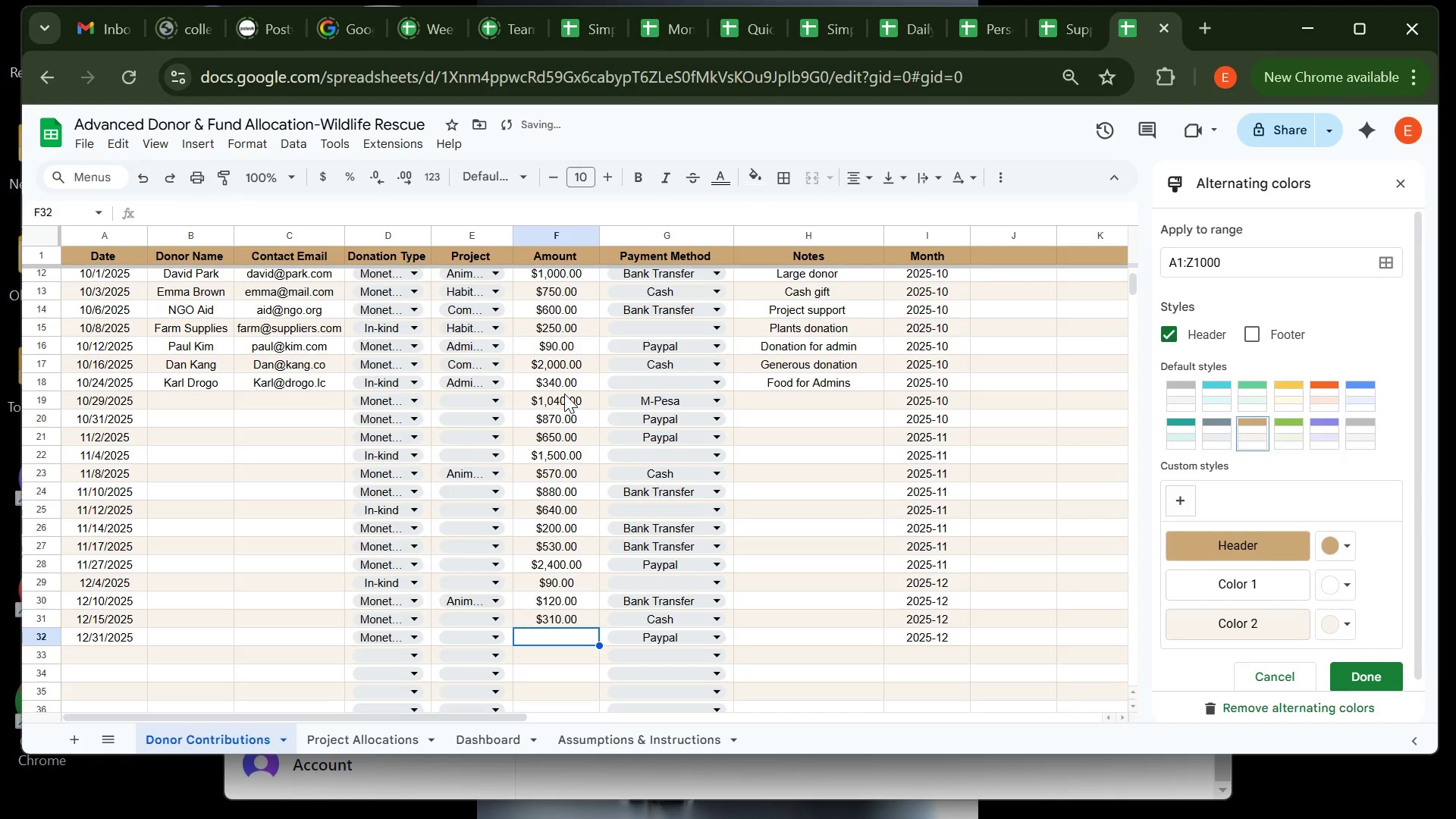 
type(5)
key(Backspace)
type(3)
key(Backspace)
type(620)
 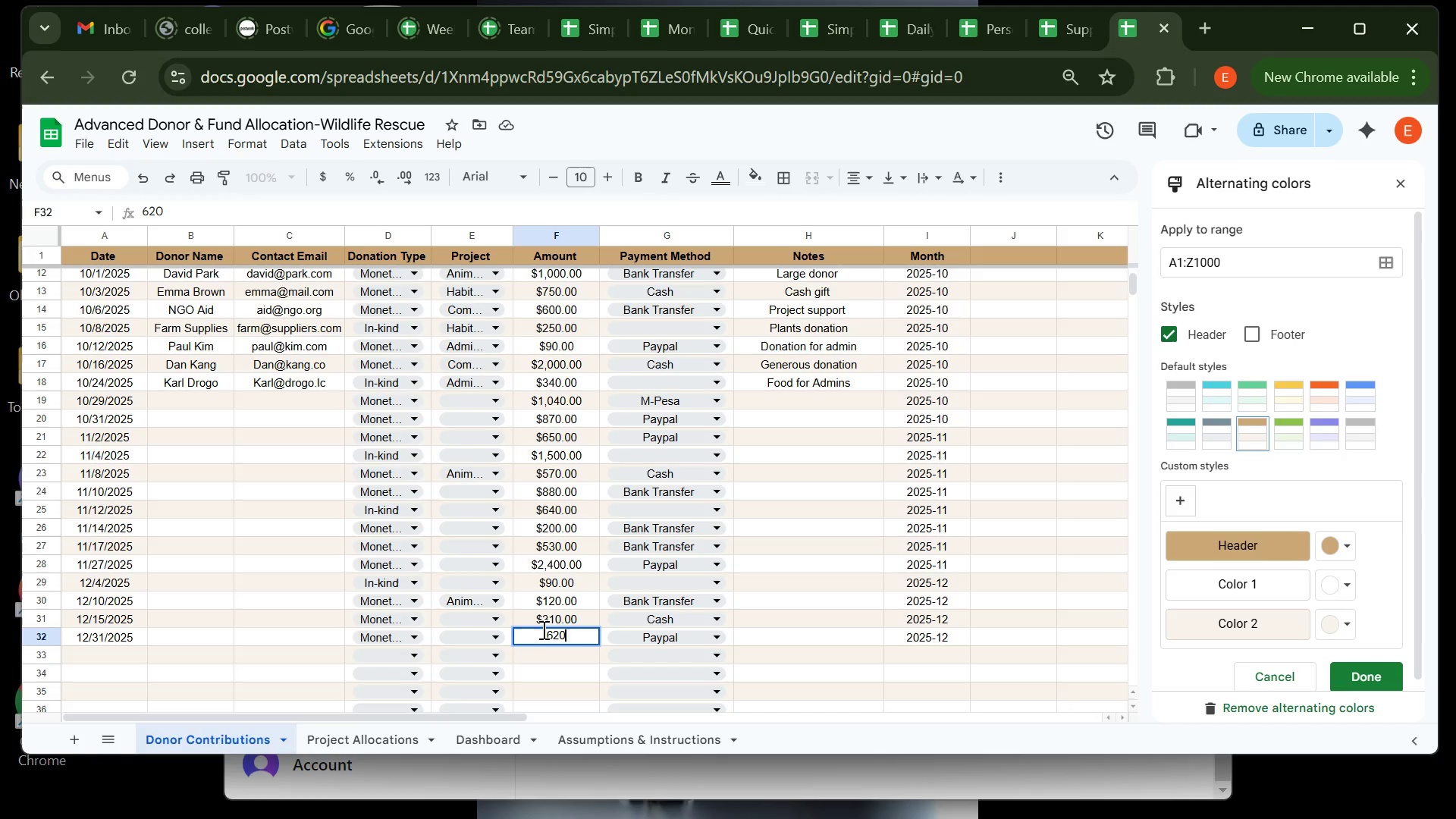 
left_click([541, 650])
 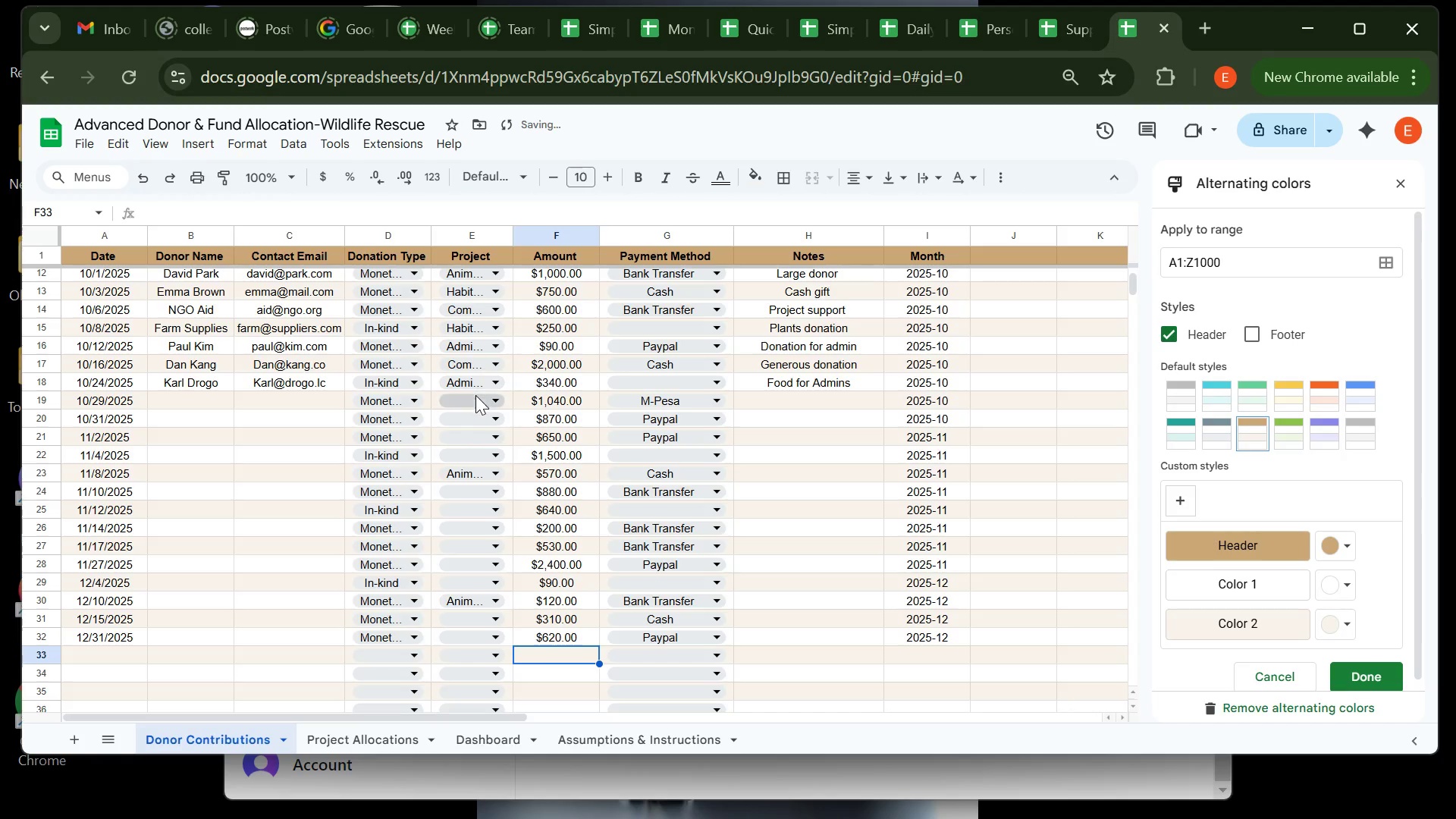 
left_click([475, 395])
 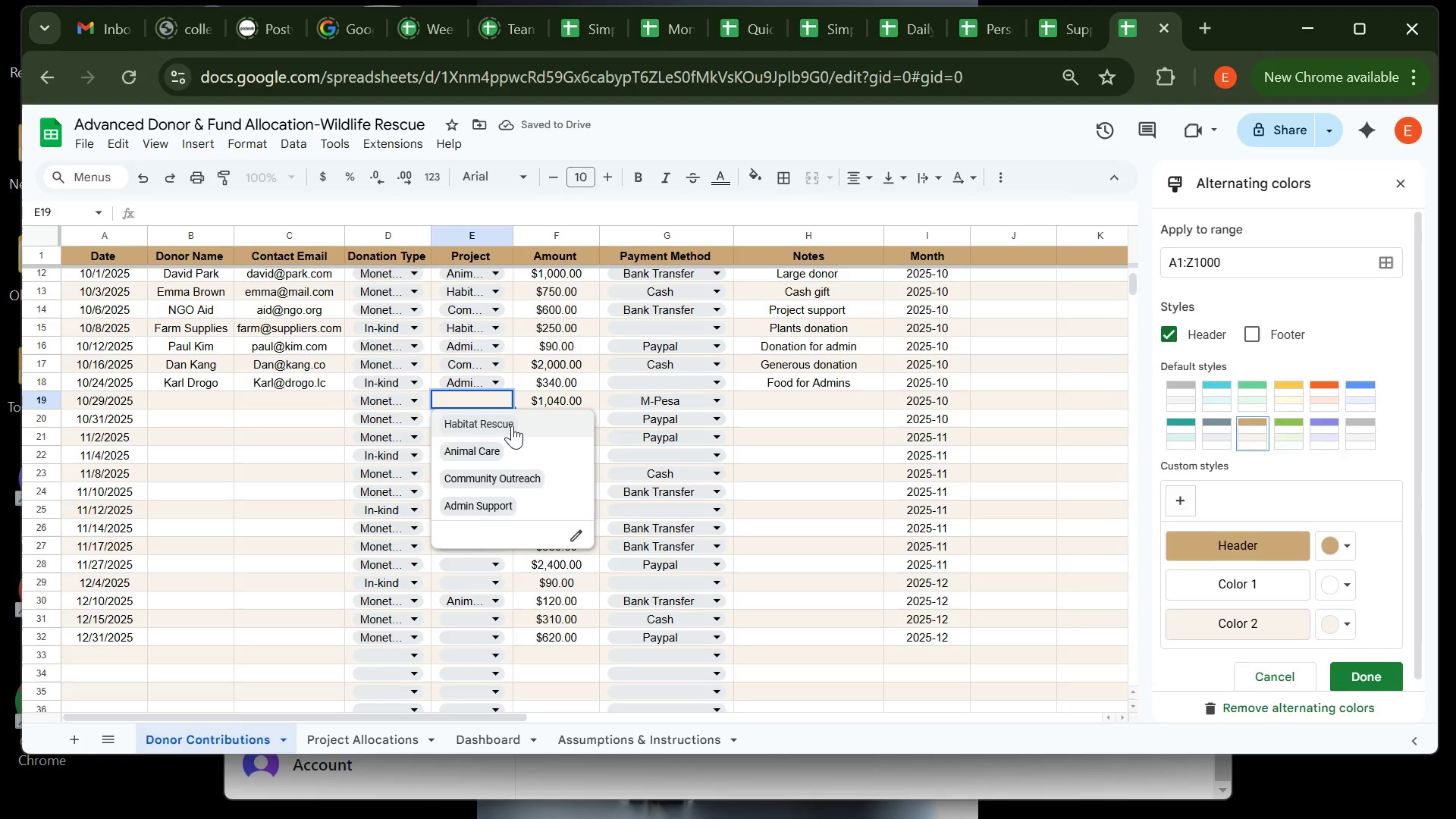 
left_click([512, 425])
 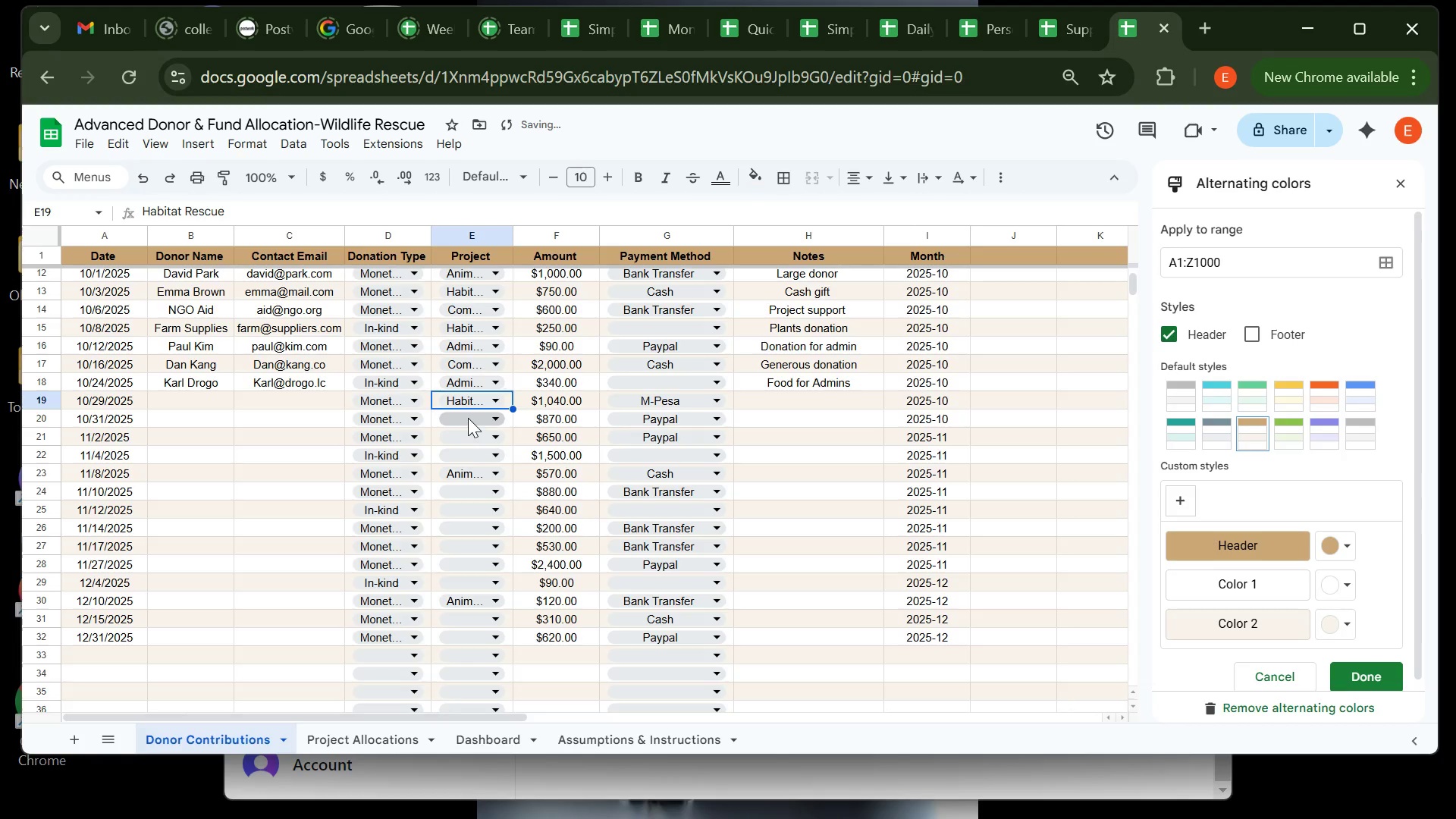 
left_click([468, 418])
 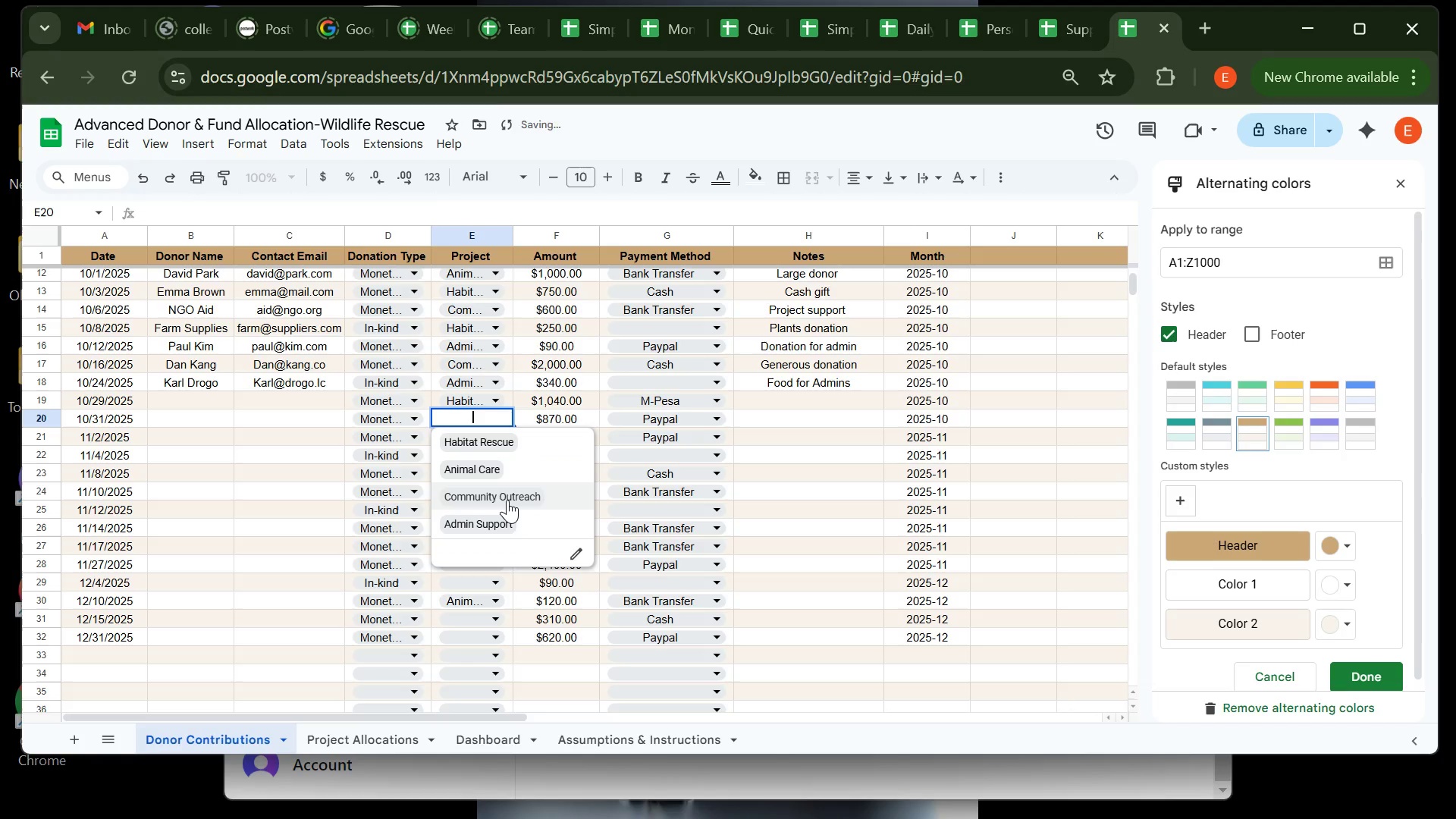 
left_click([507, 500])
 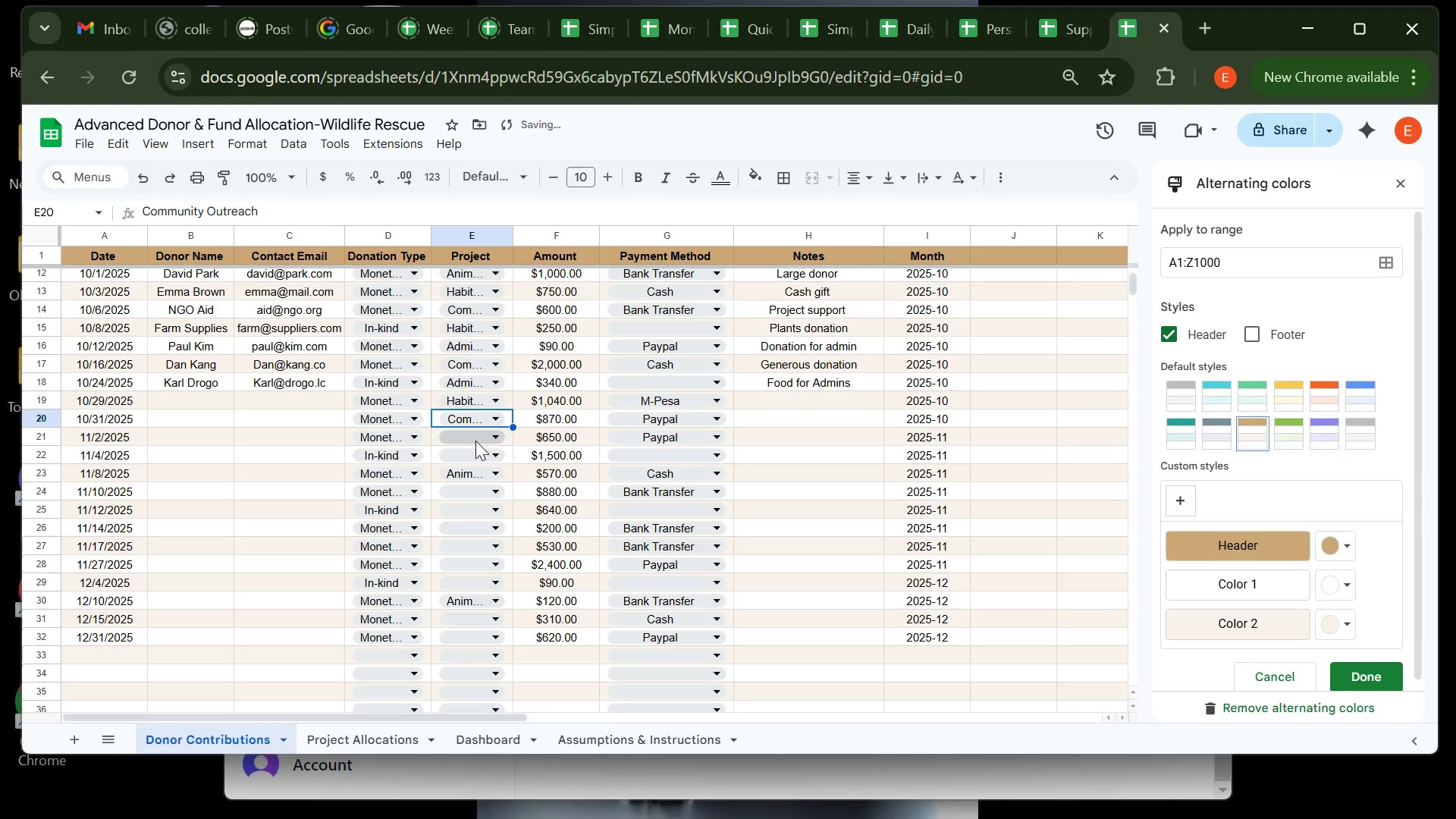 
left_click([475, 441])
 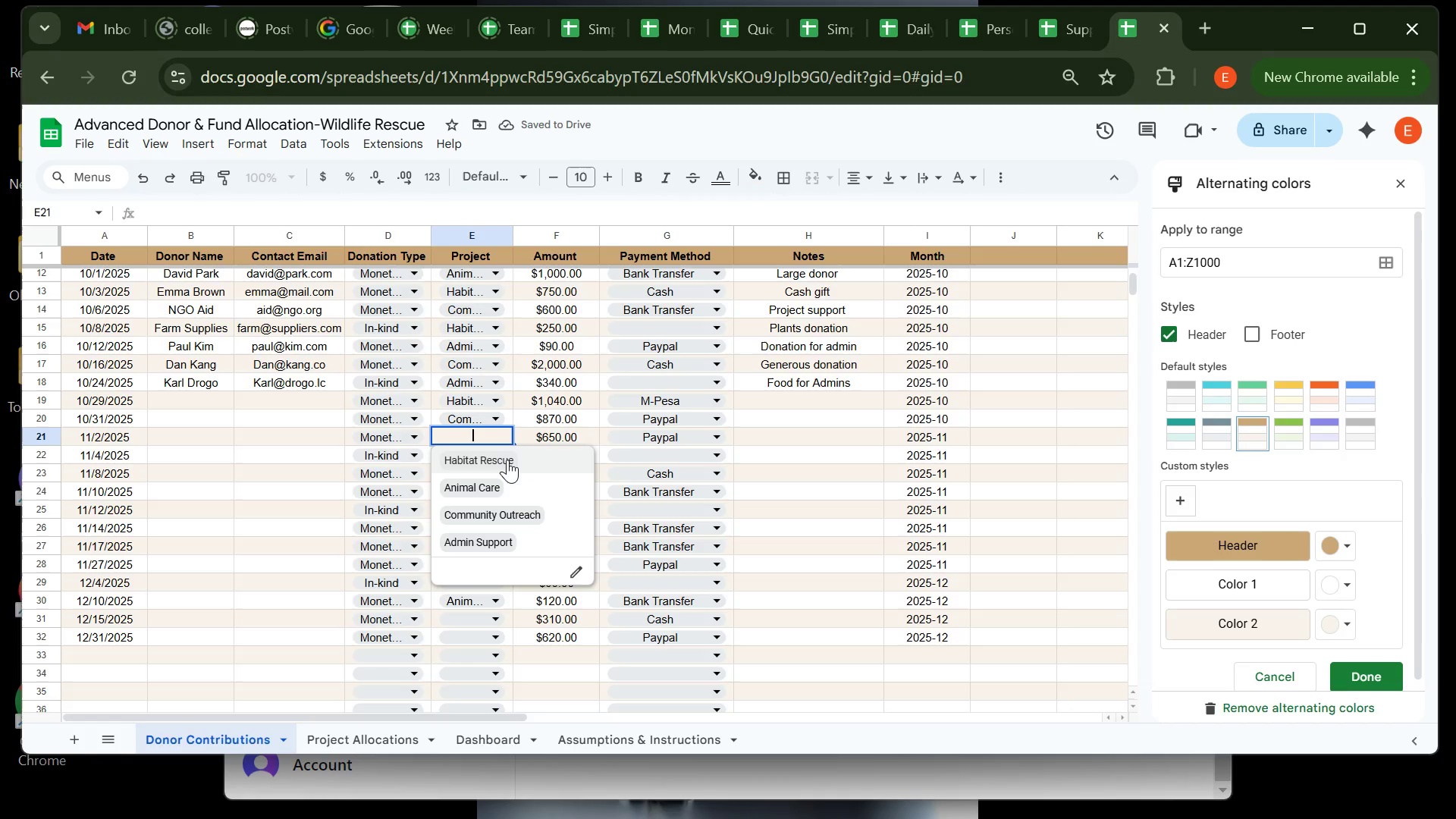 
left_click([507, 460])
 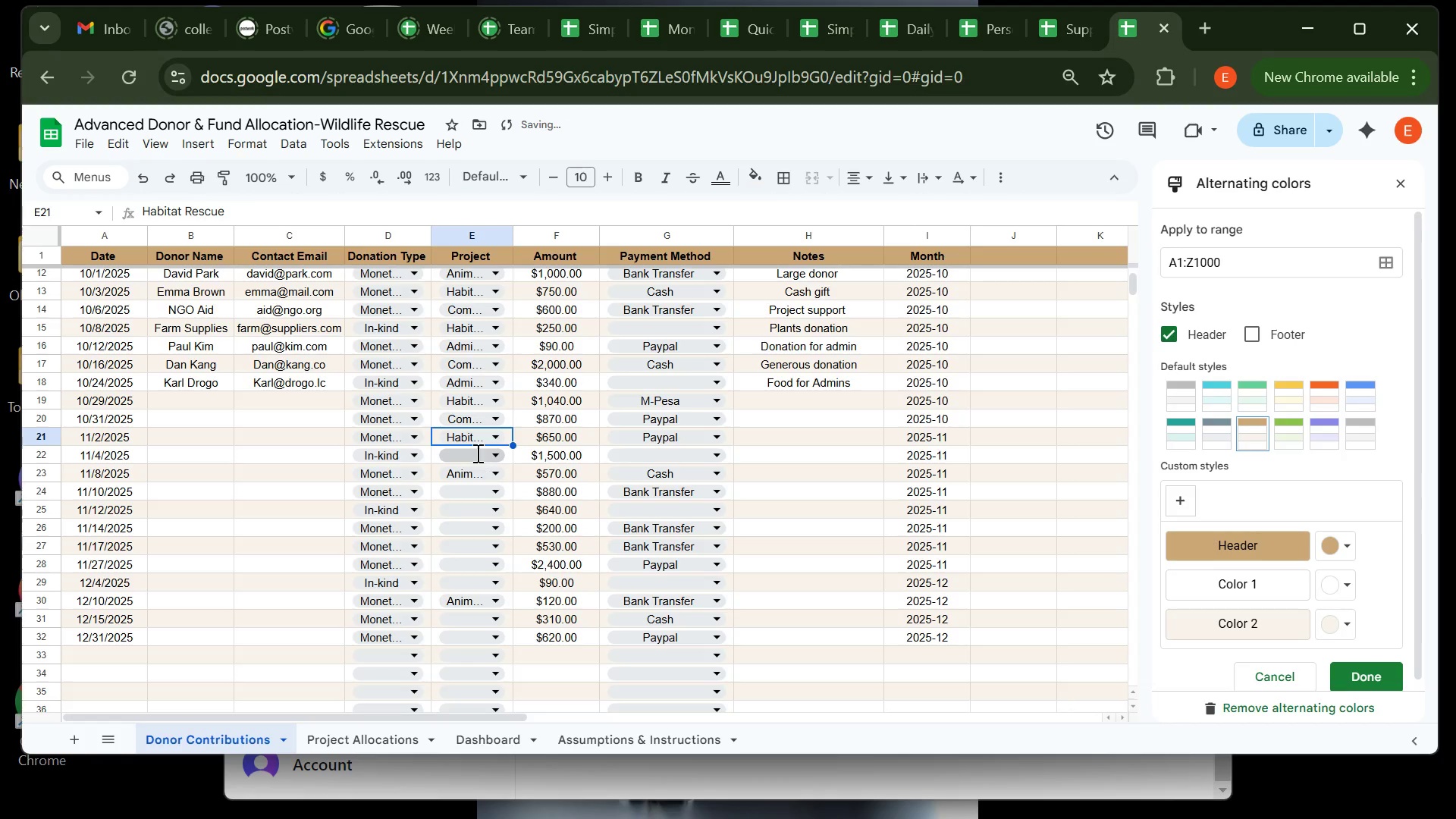 
left_click([476, 453])
 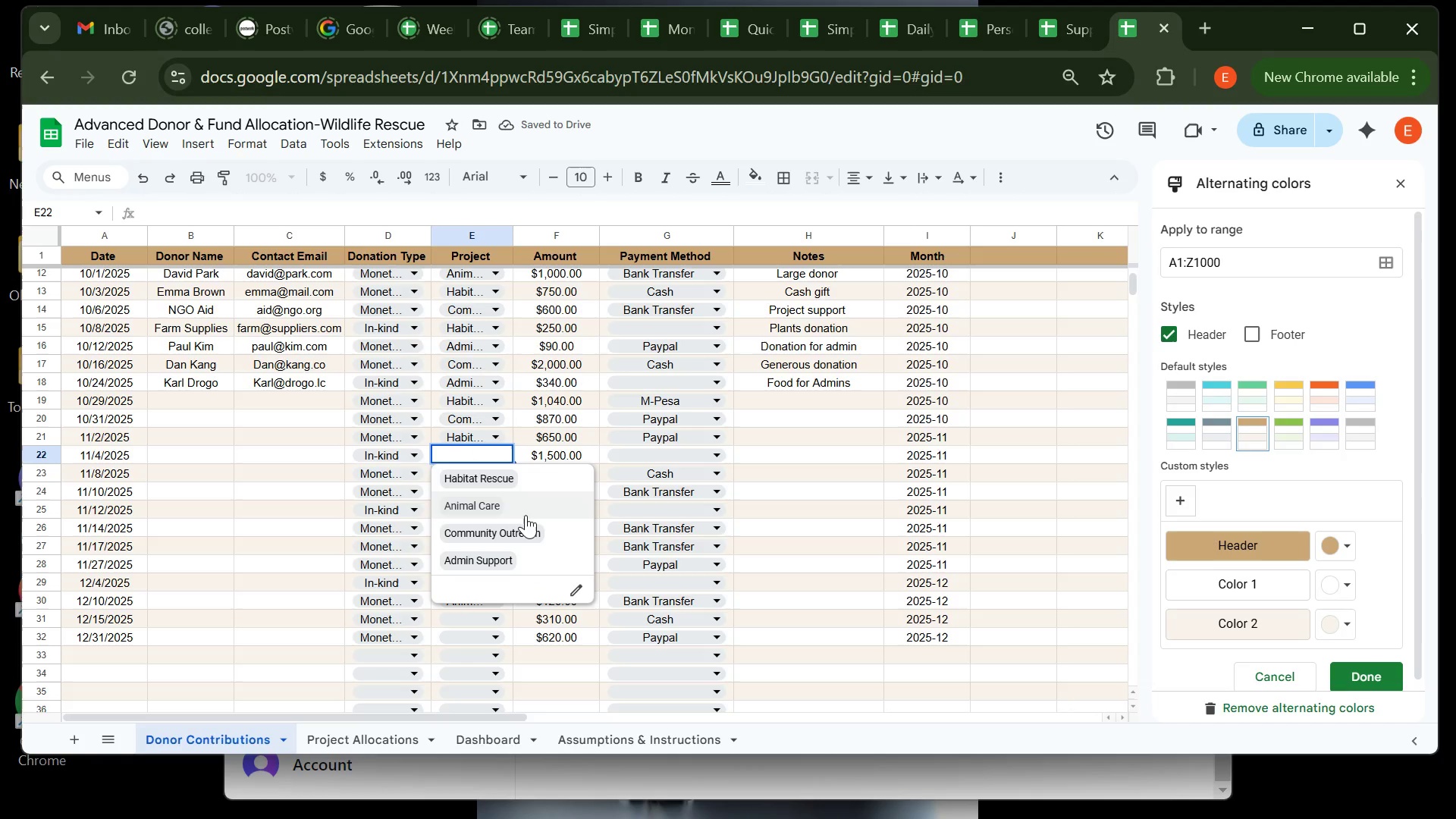 
left_click([526, 515])
 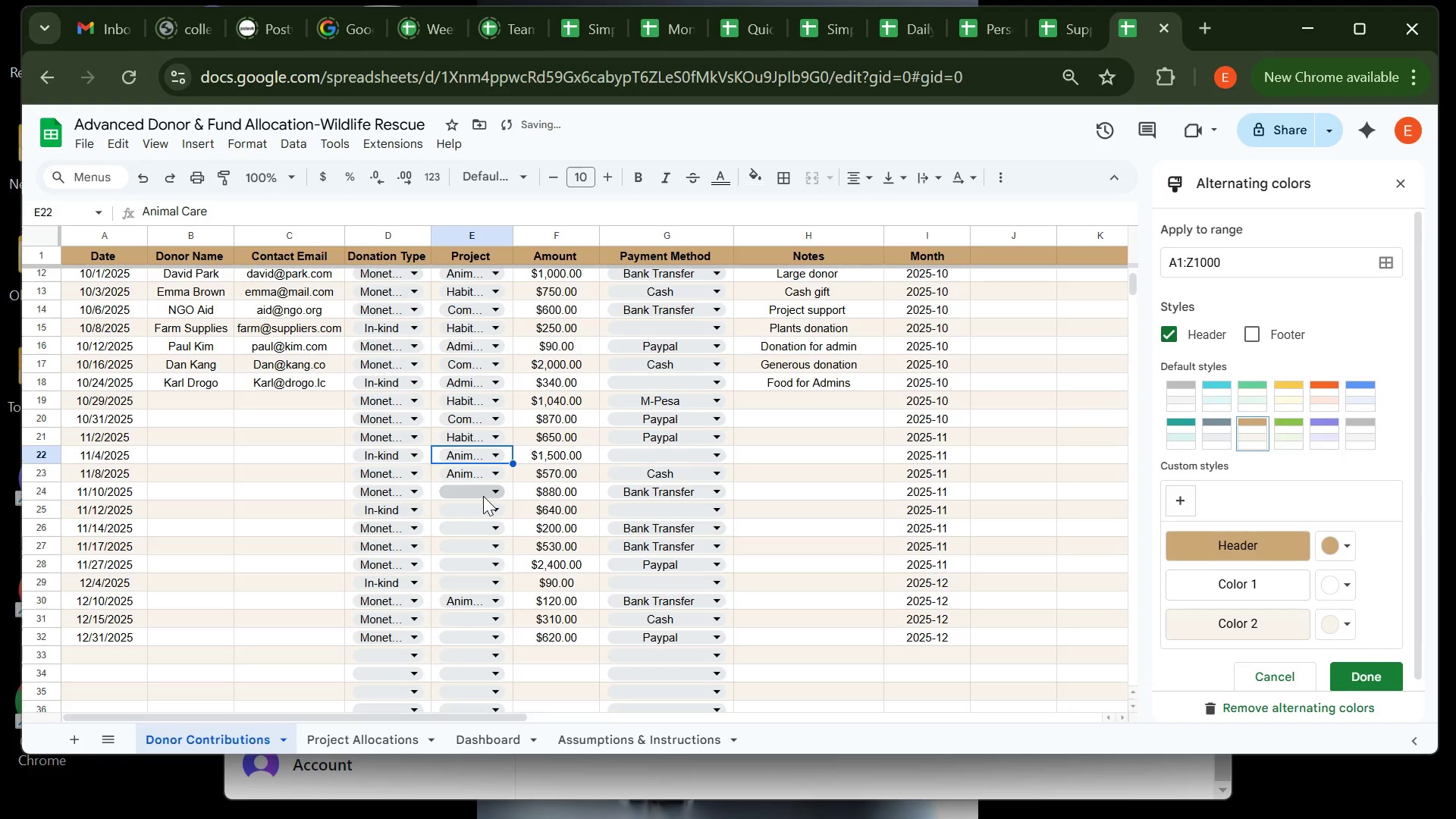 
left_click([483, 496])
 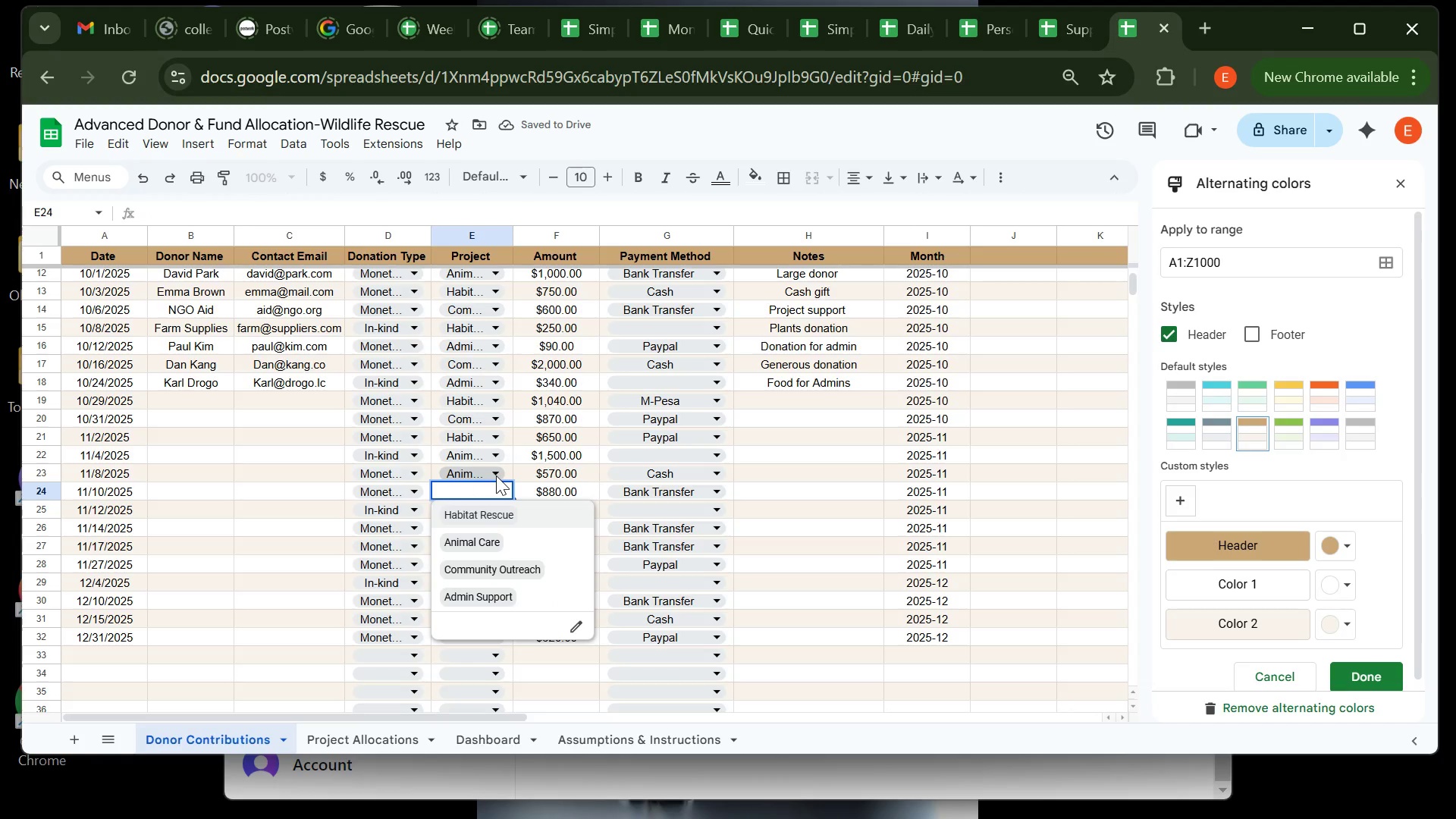 
left_click([496, 475])
 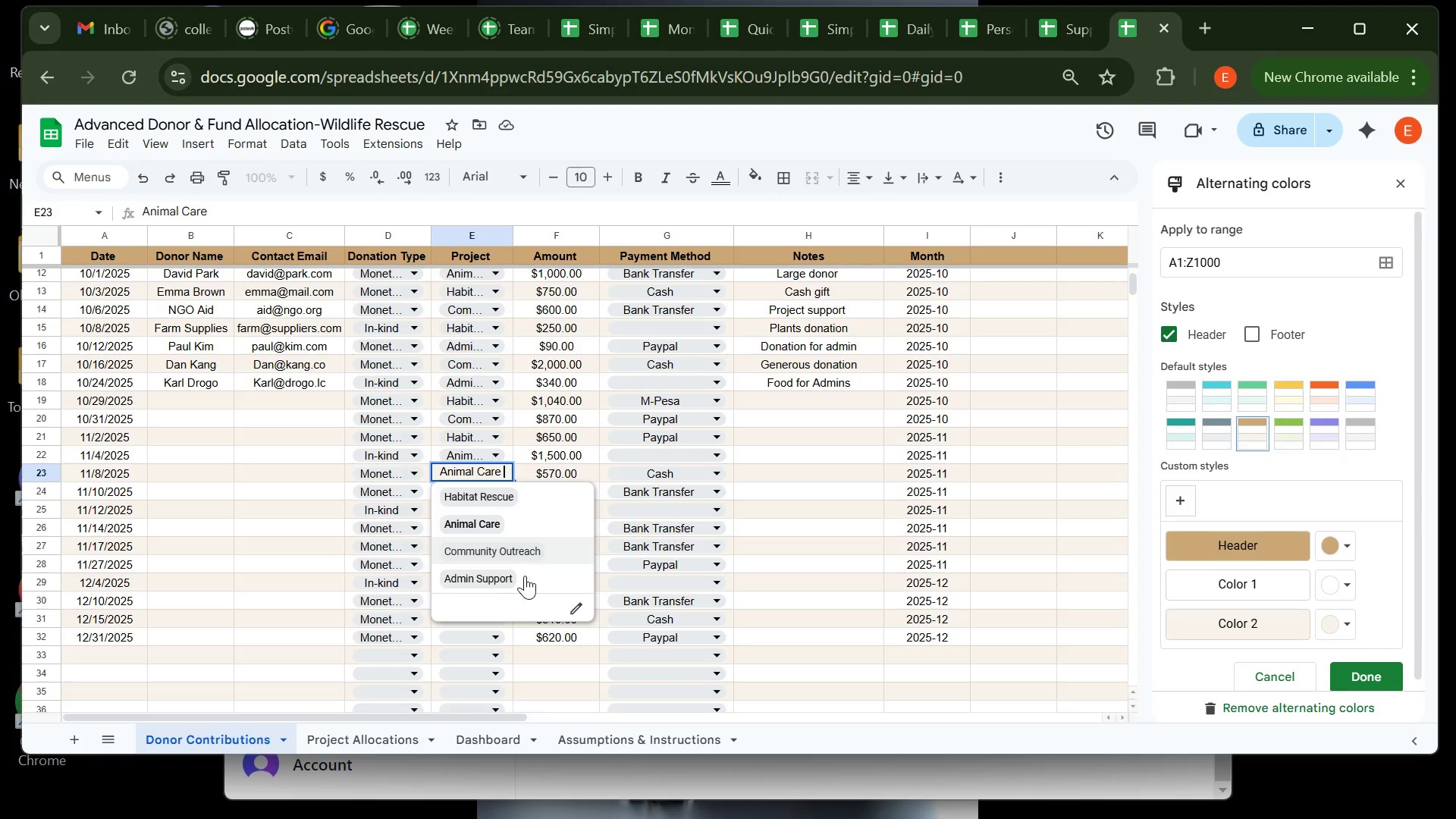 
left_click([522, 580])
 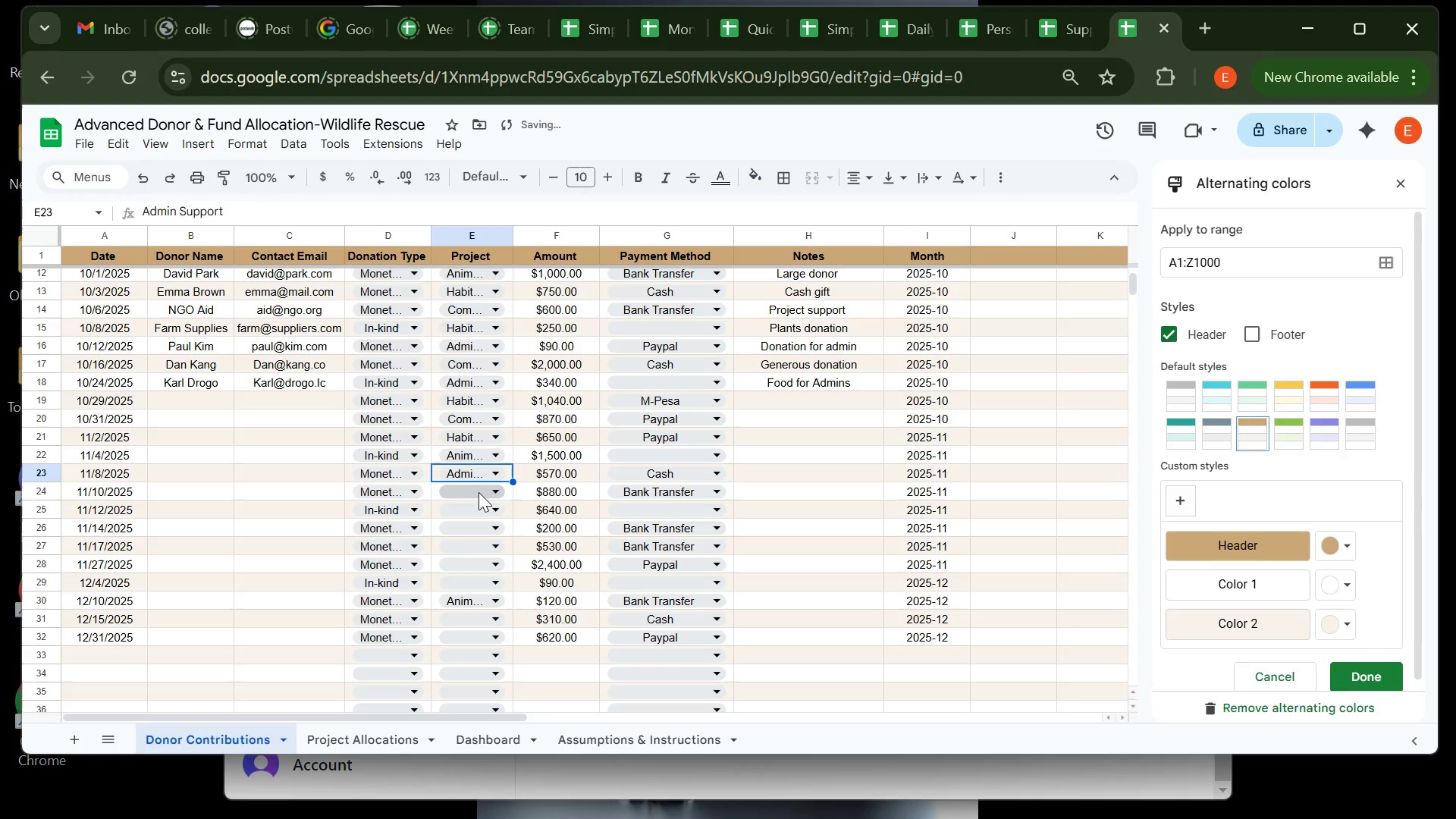 
left_click([479, 492])
 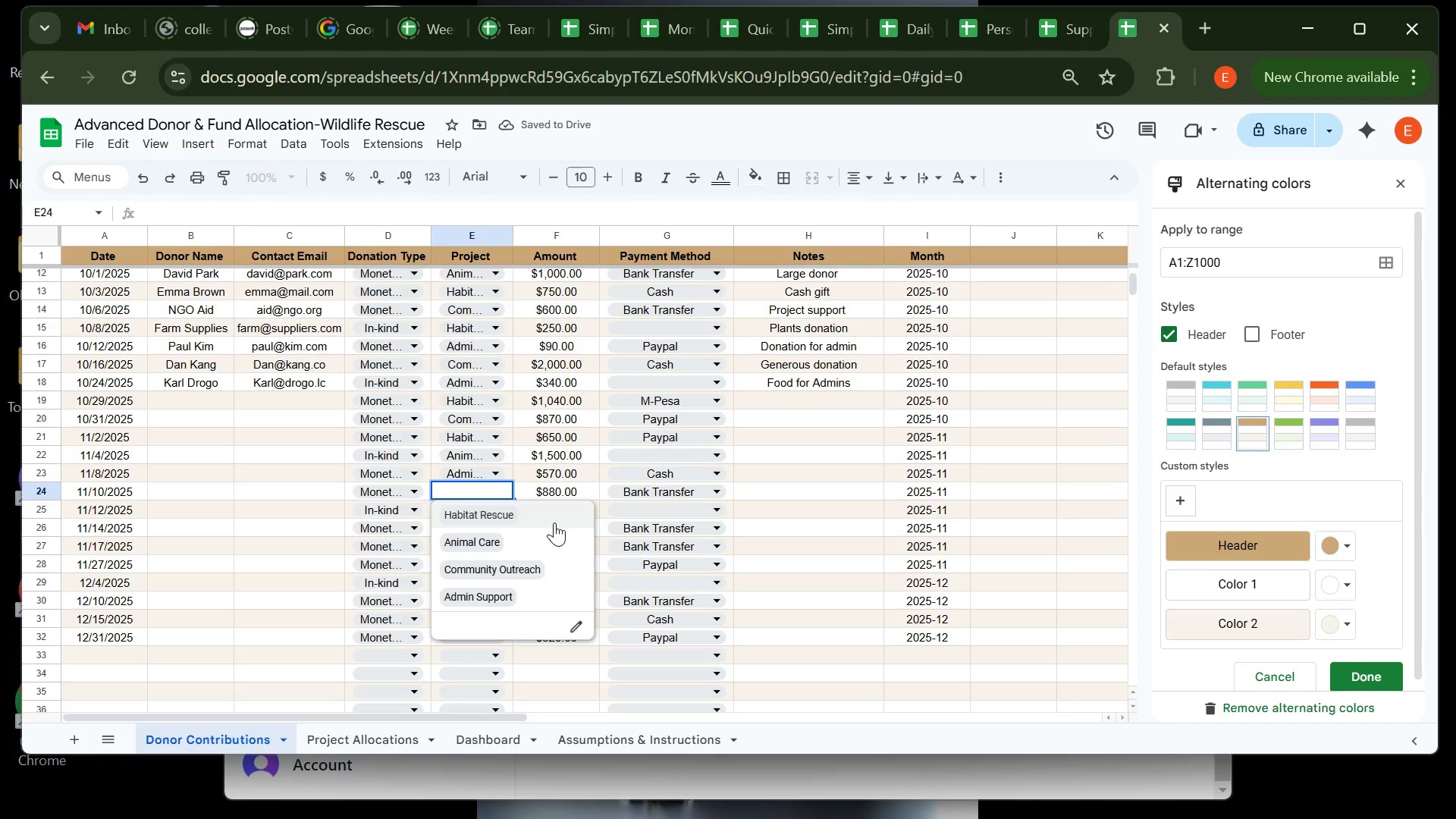 
left_click([554, 522])
 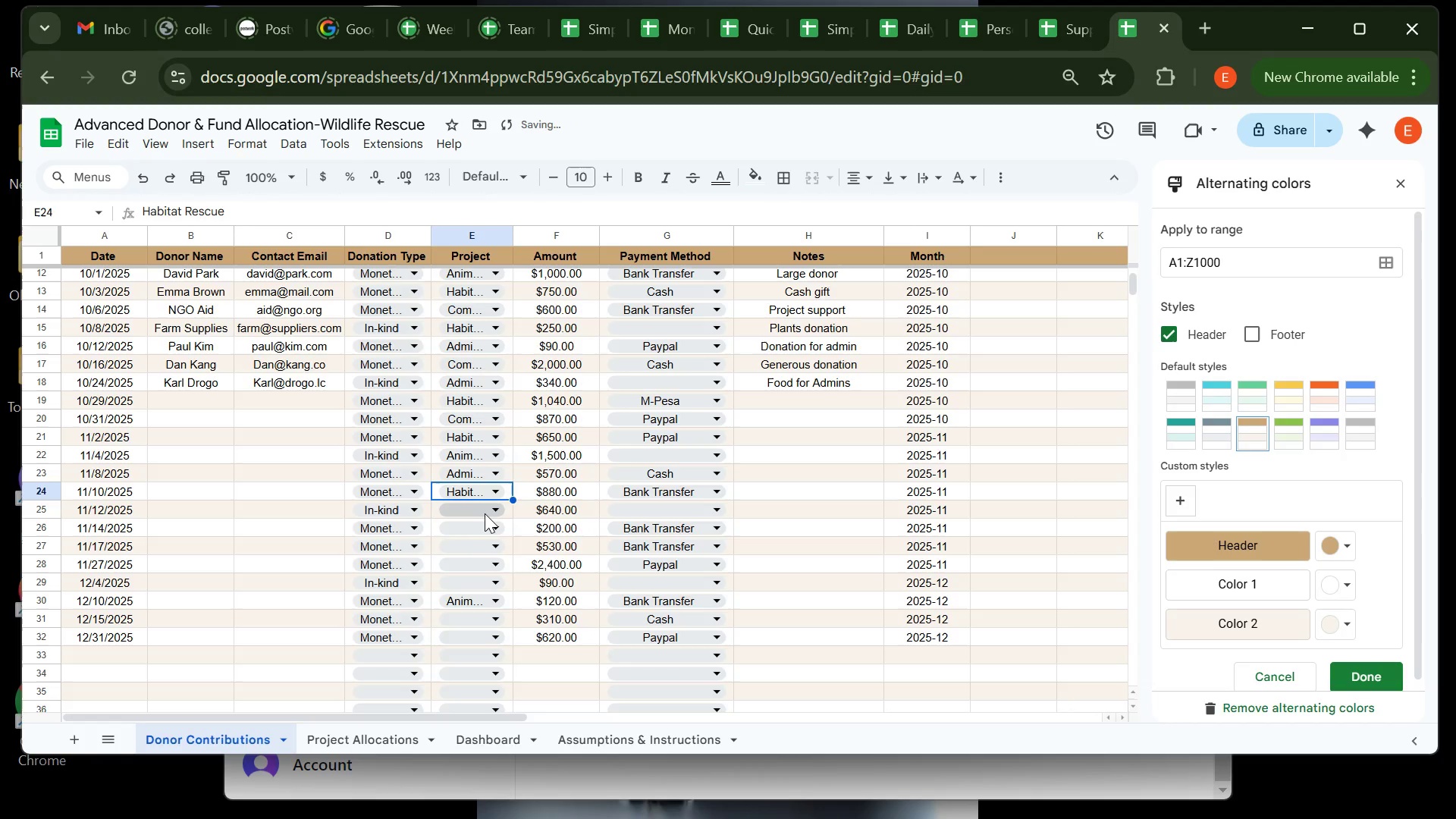 
left_click([485, 513])
 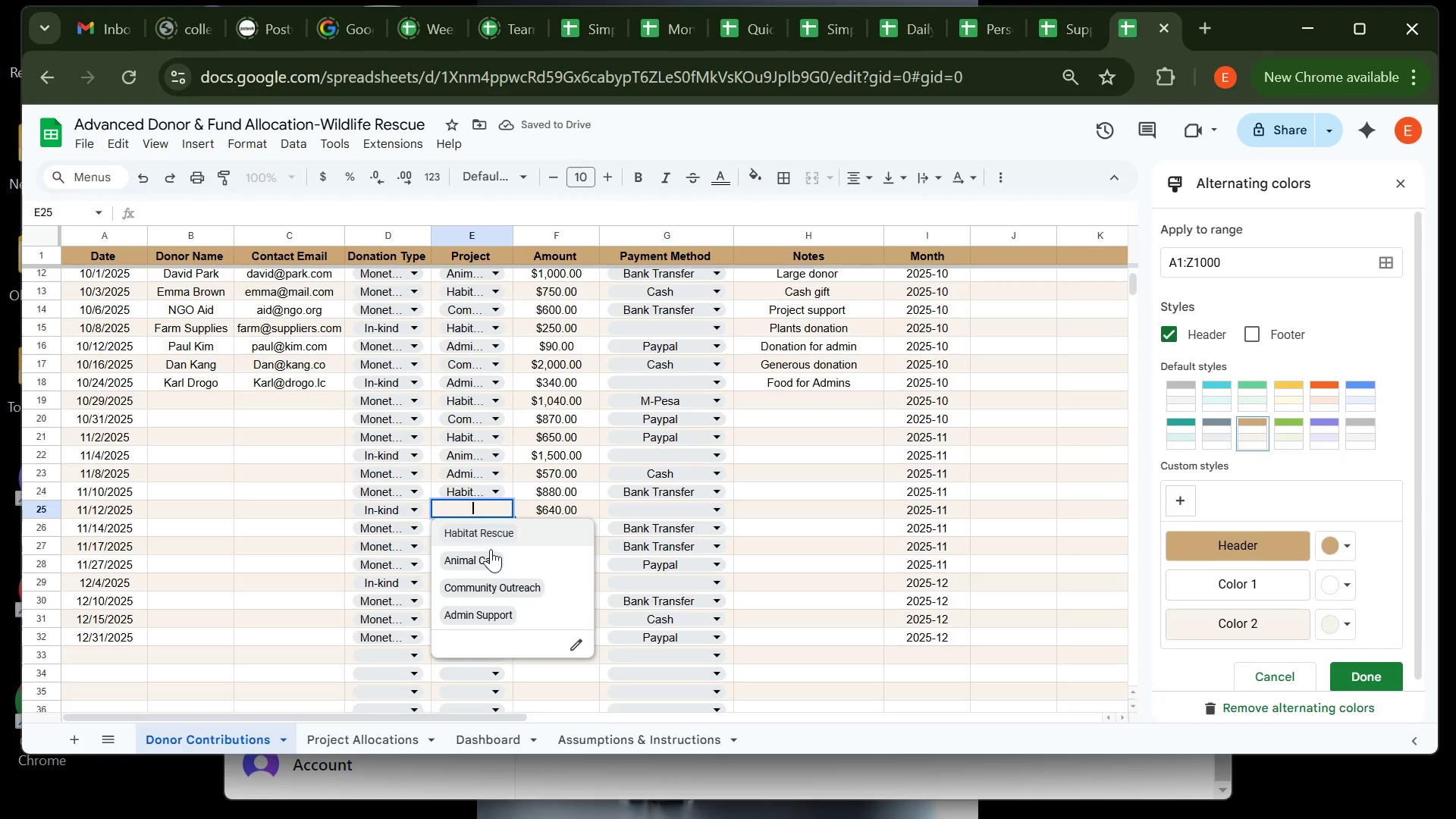 
left_click([515, 611])
 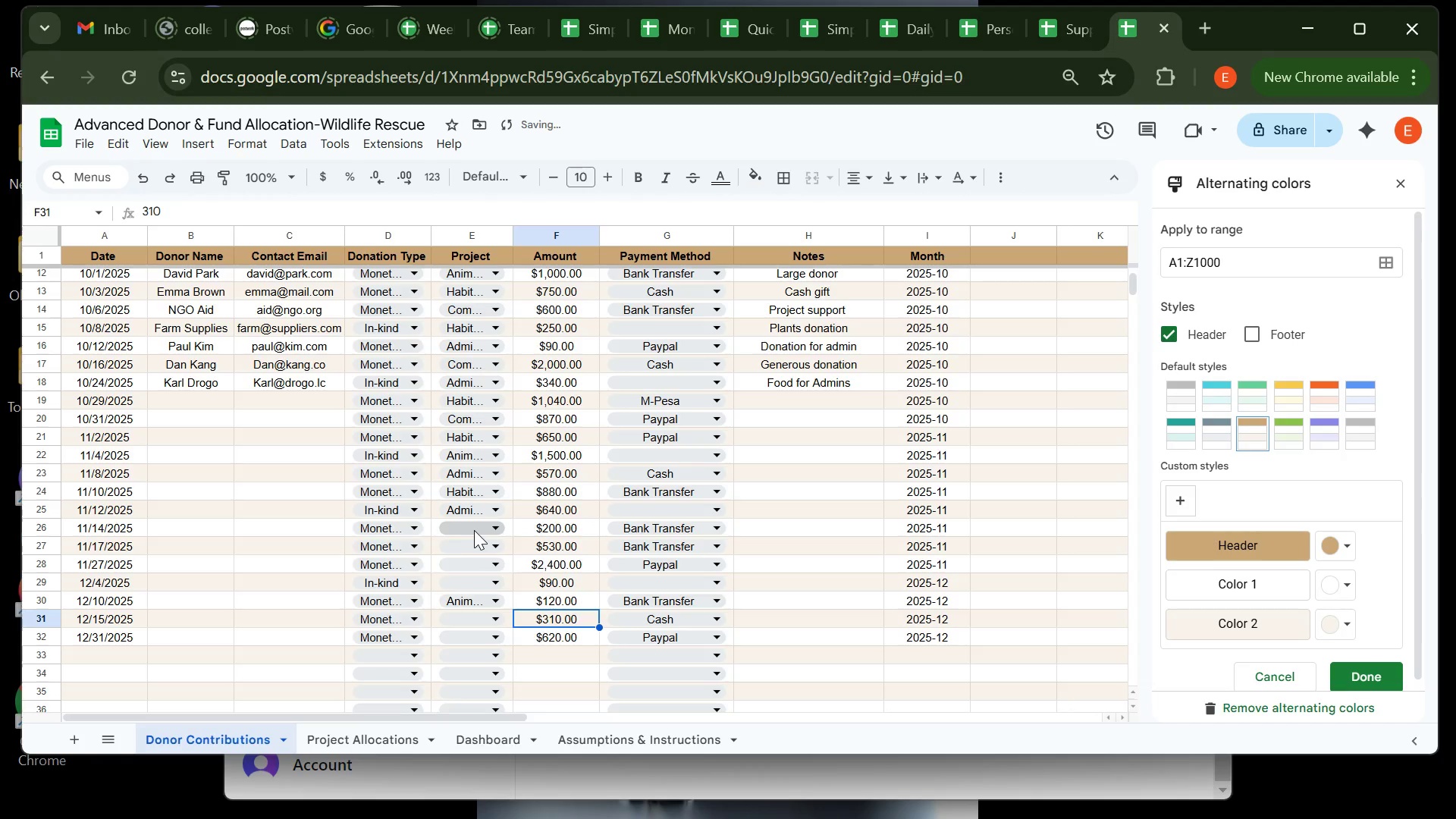 
left_click([474, 530])
 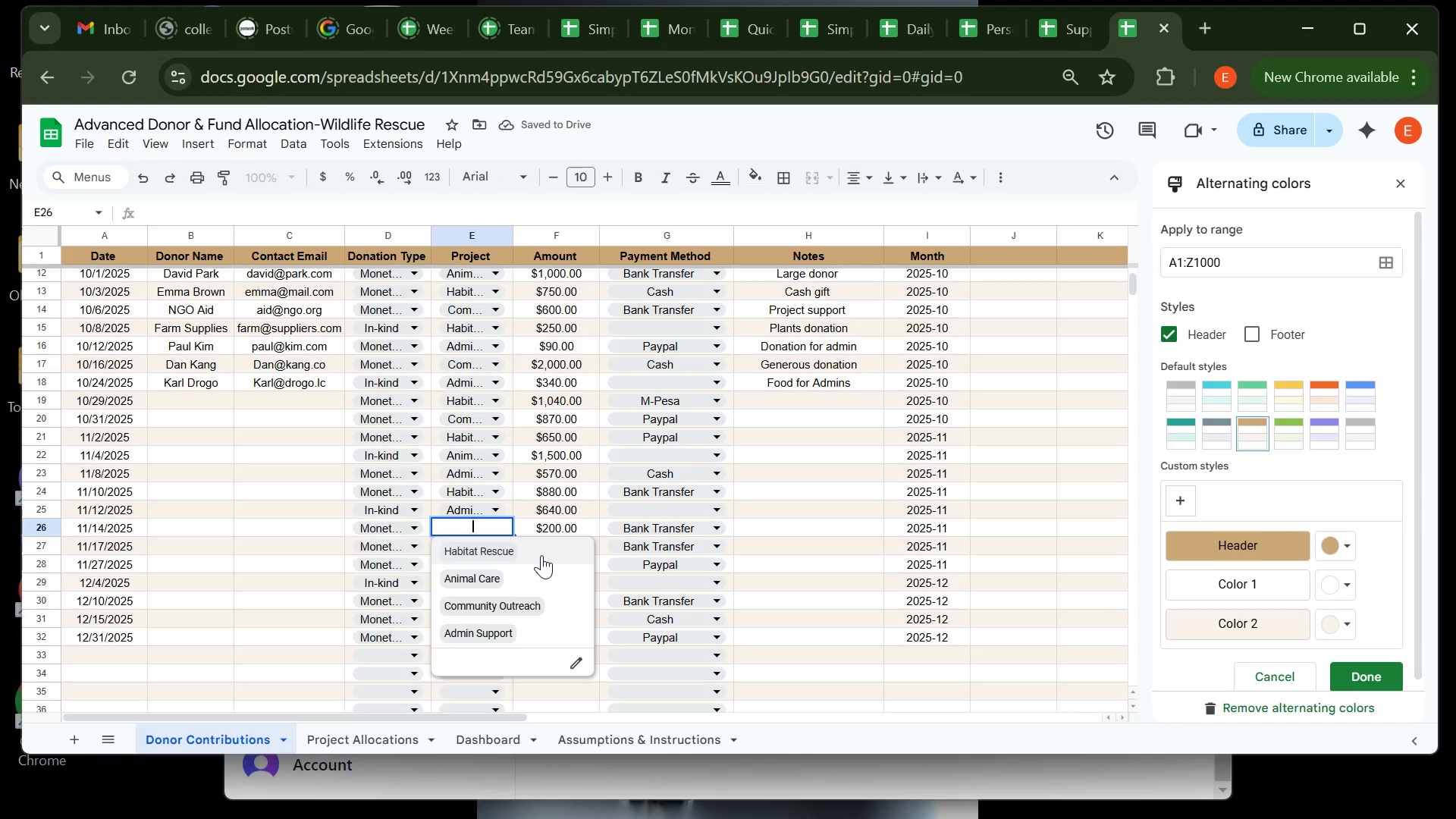 
left_click([541, 555])
 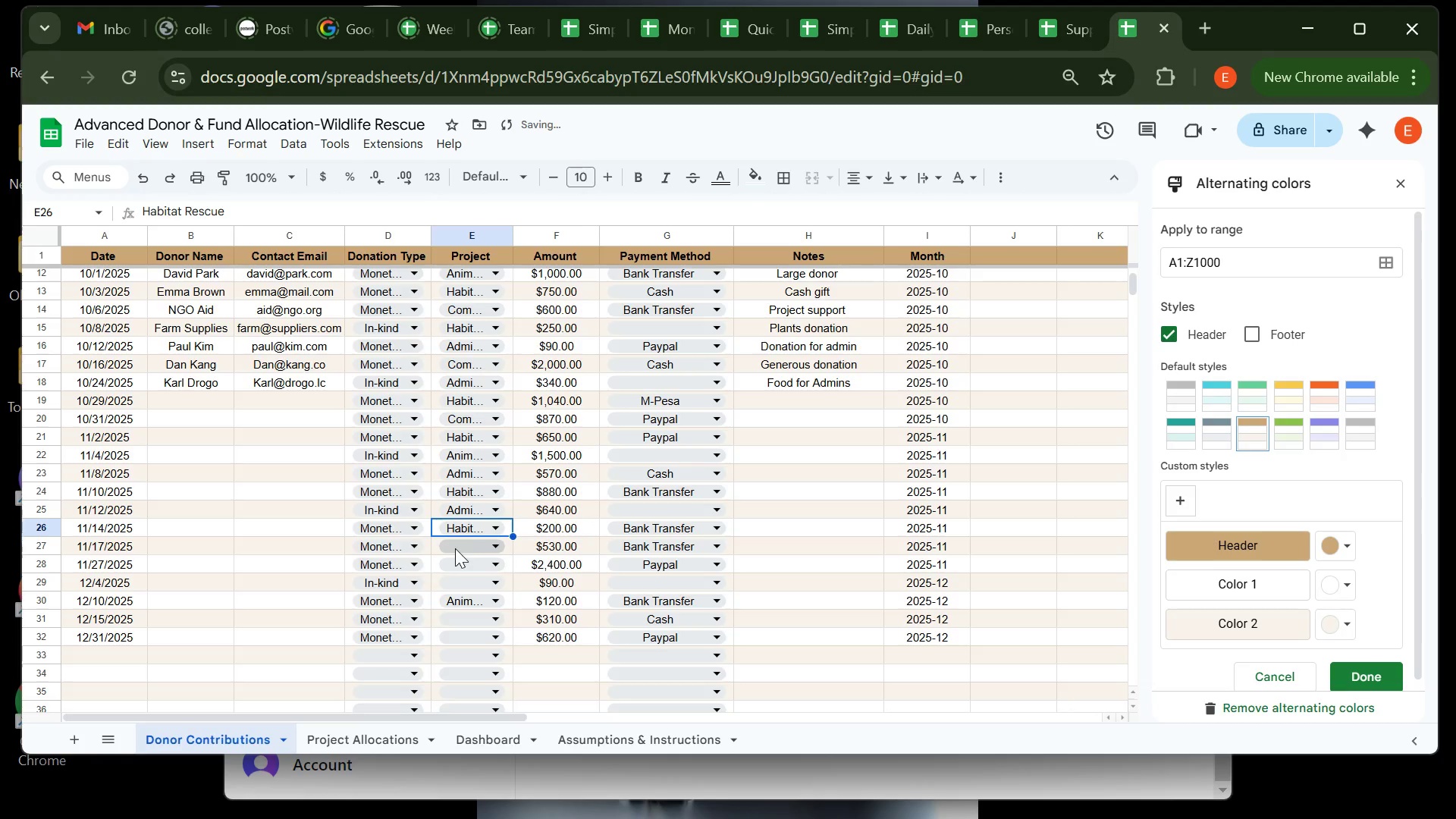 
left_click([455, 548])
 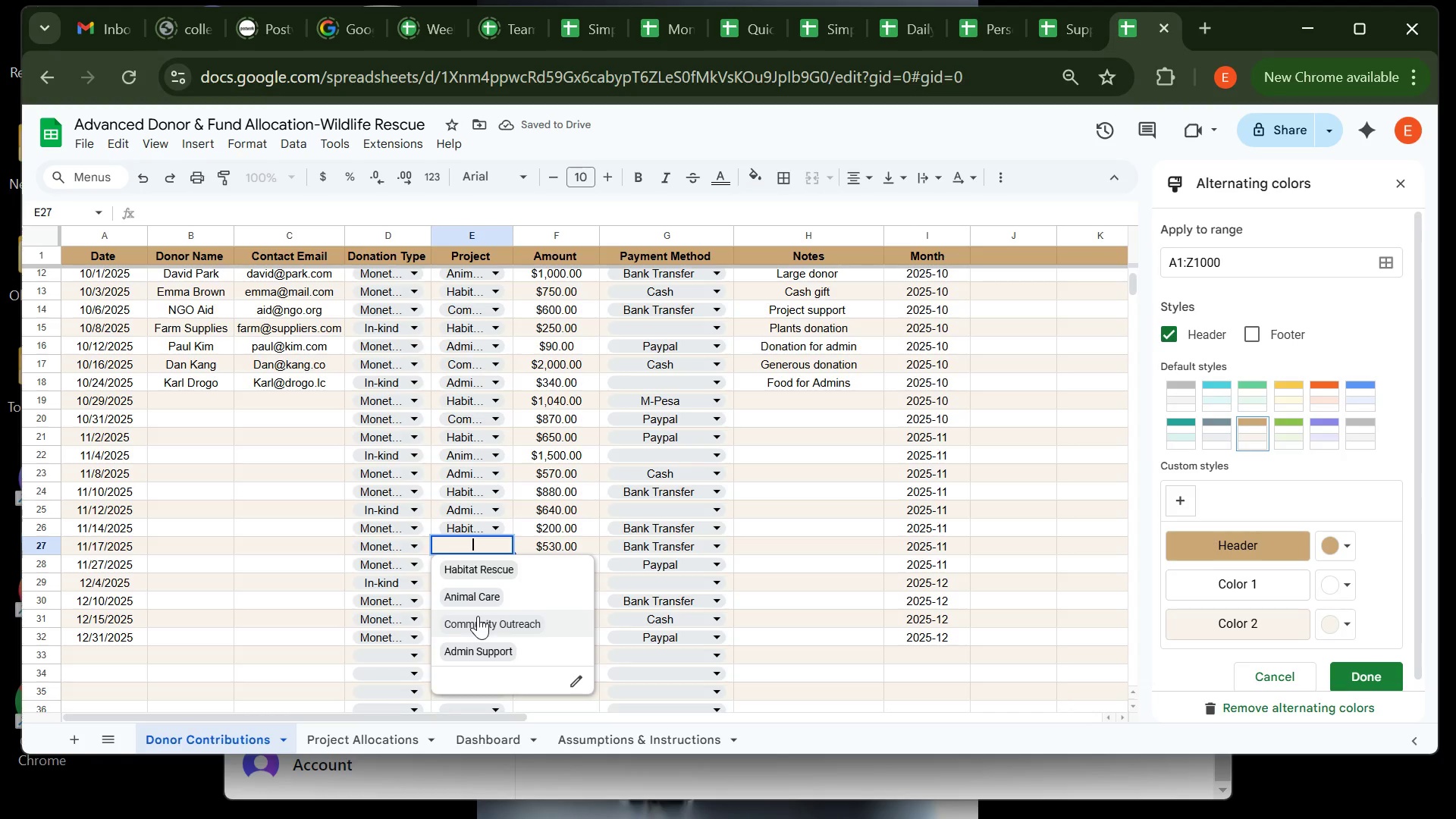 
left_click([478, 616])
 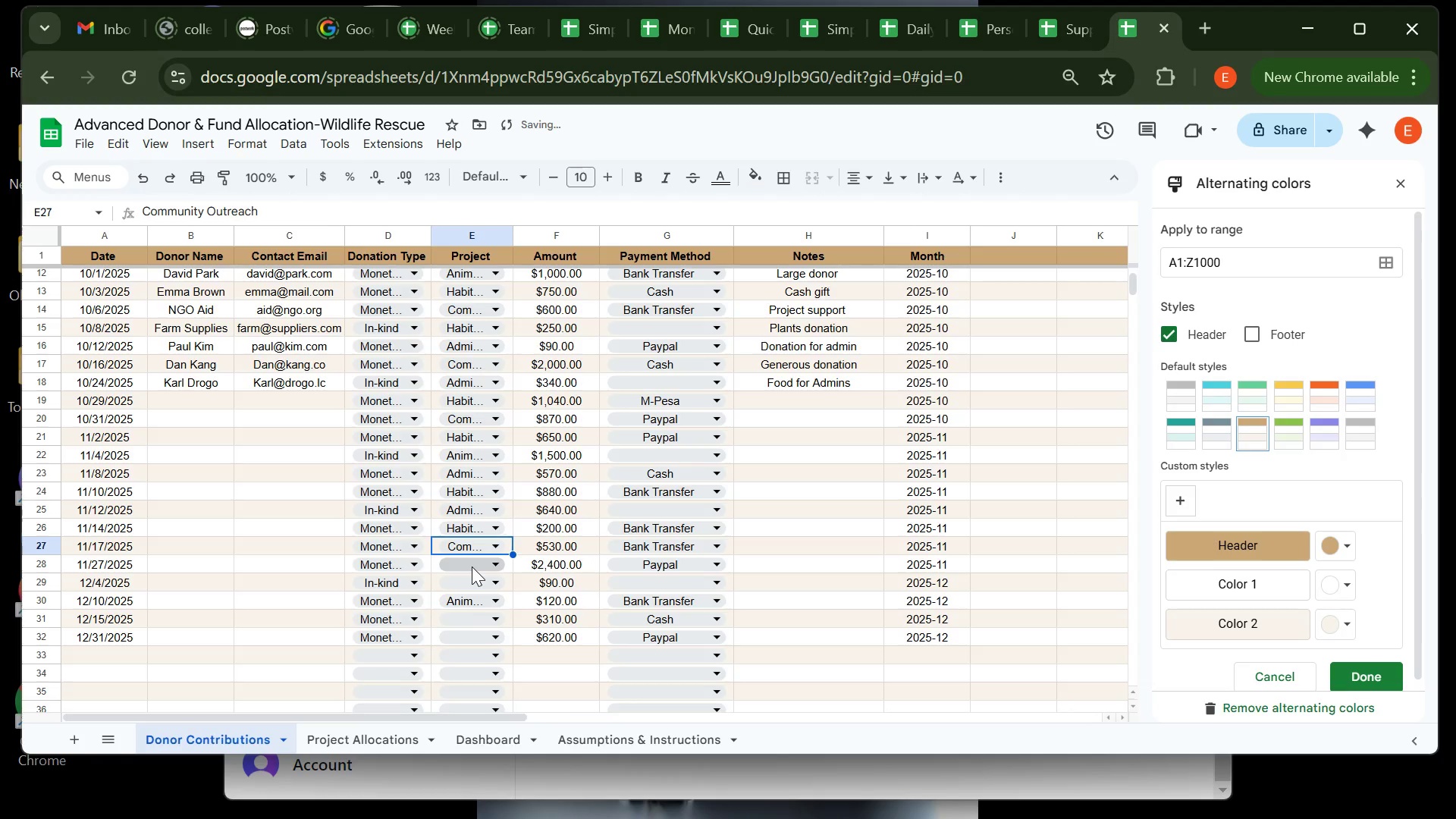 
left_click([472, 566])
 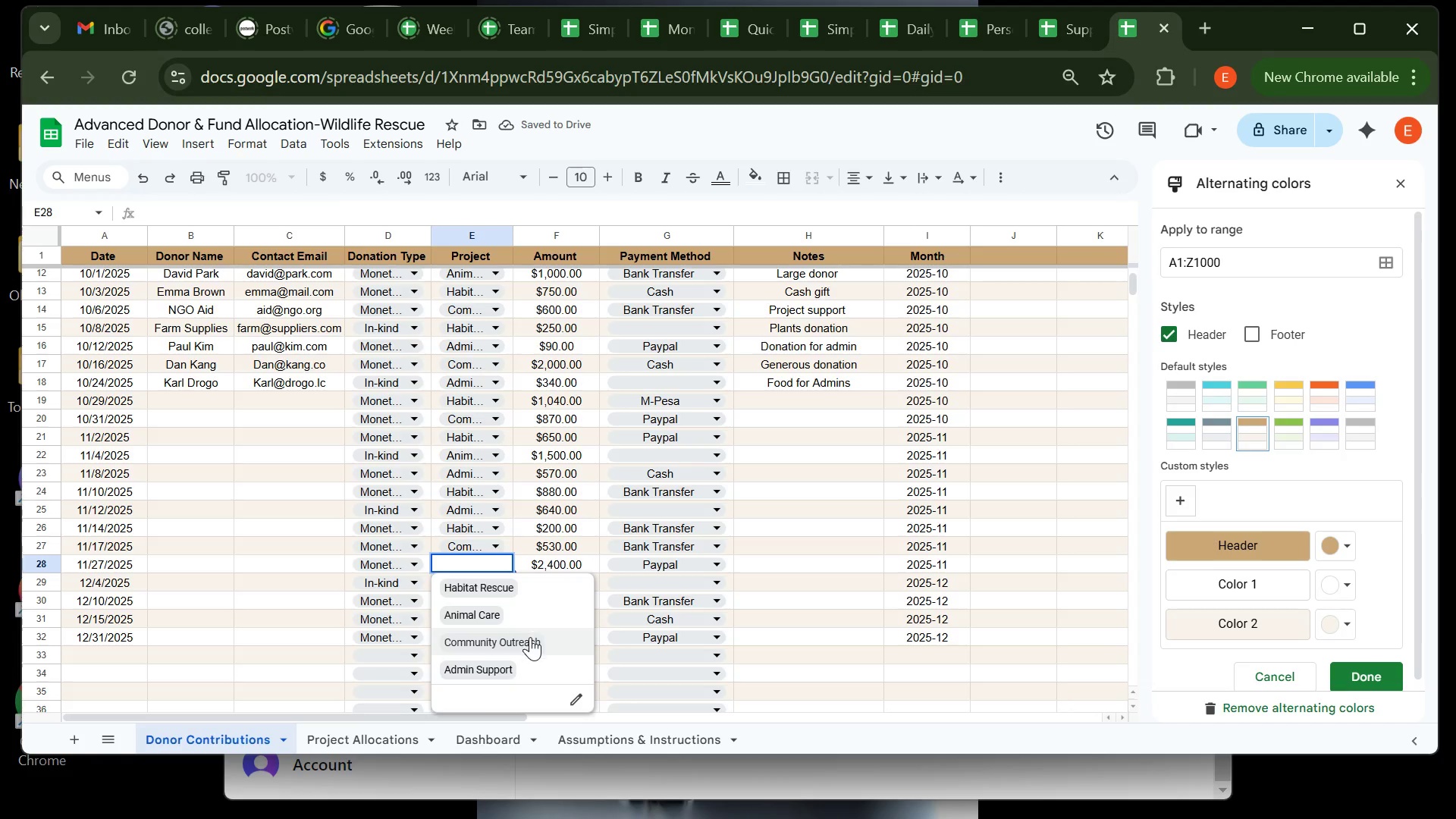 
wait(5.09)
 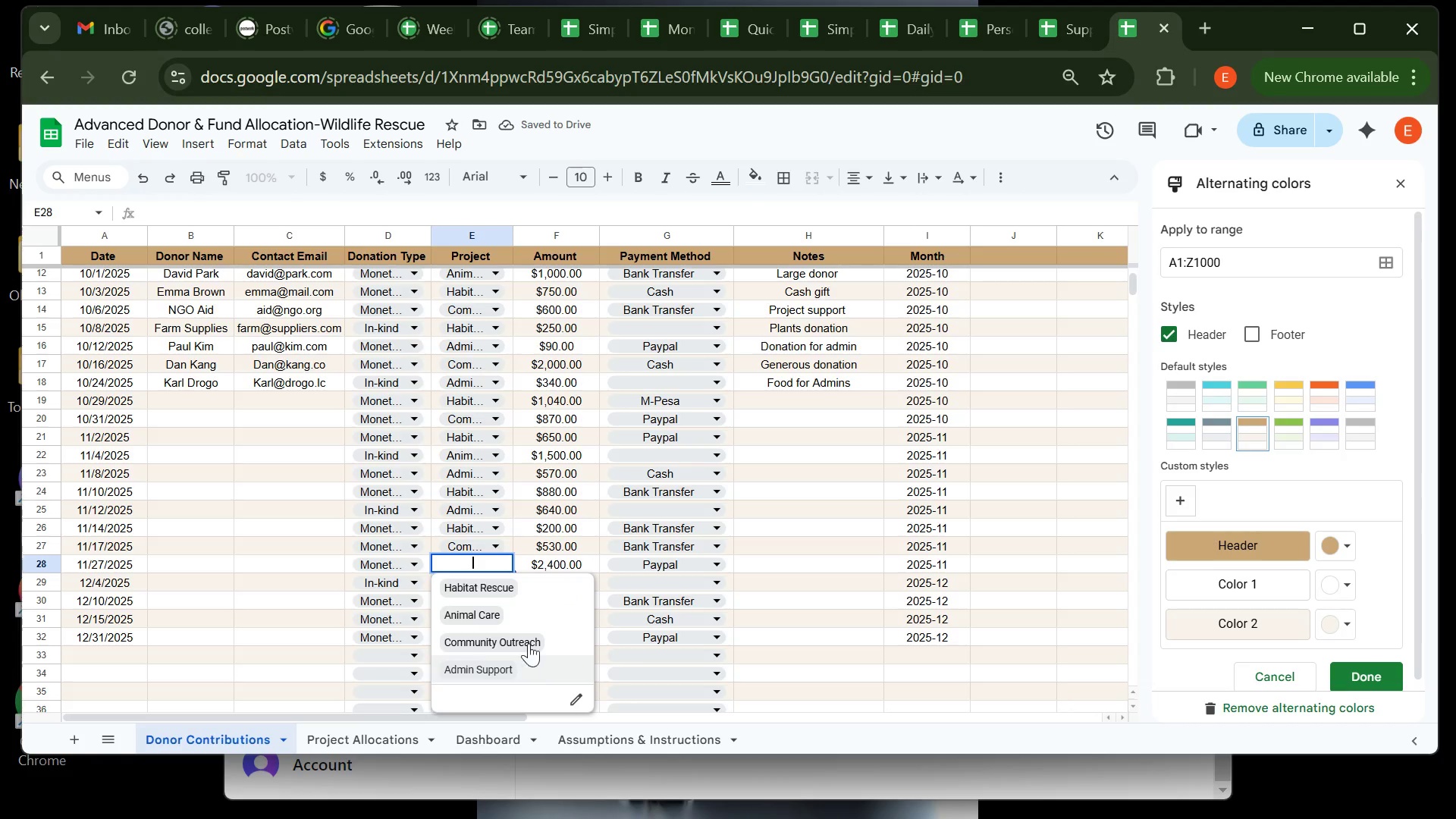 
left_click([530, 663])
 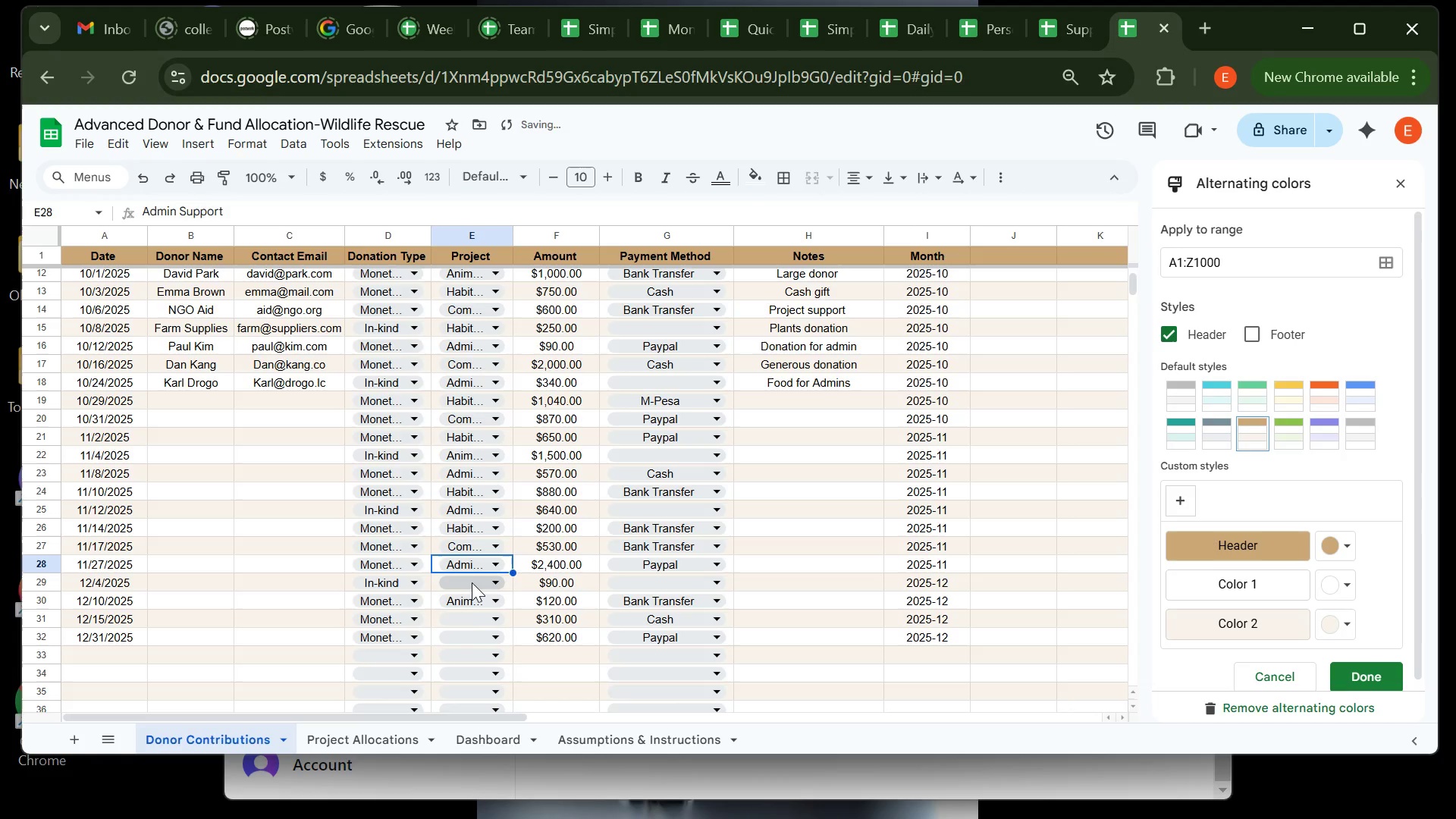 
left_click([472, 582])
 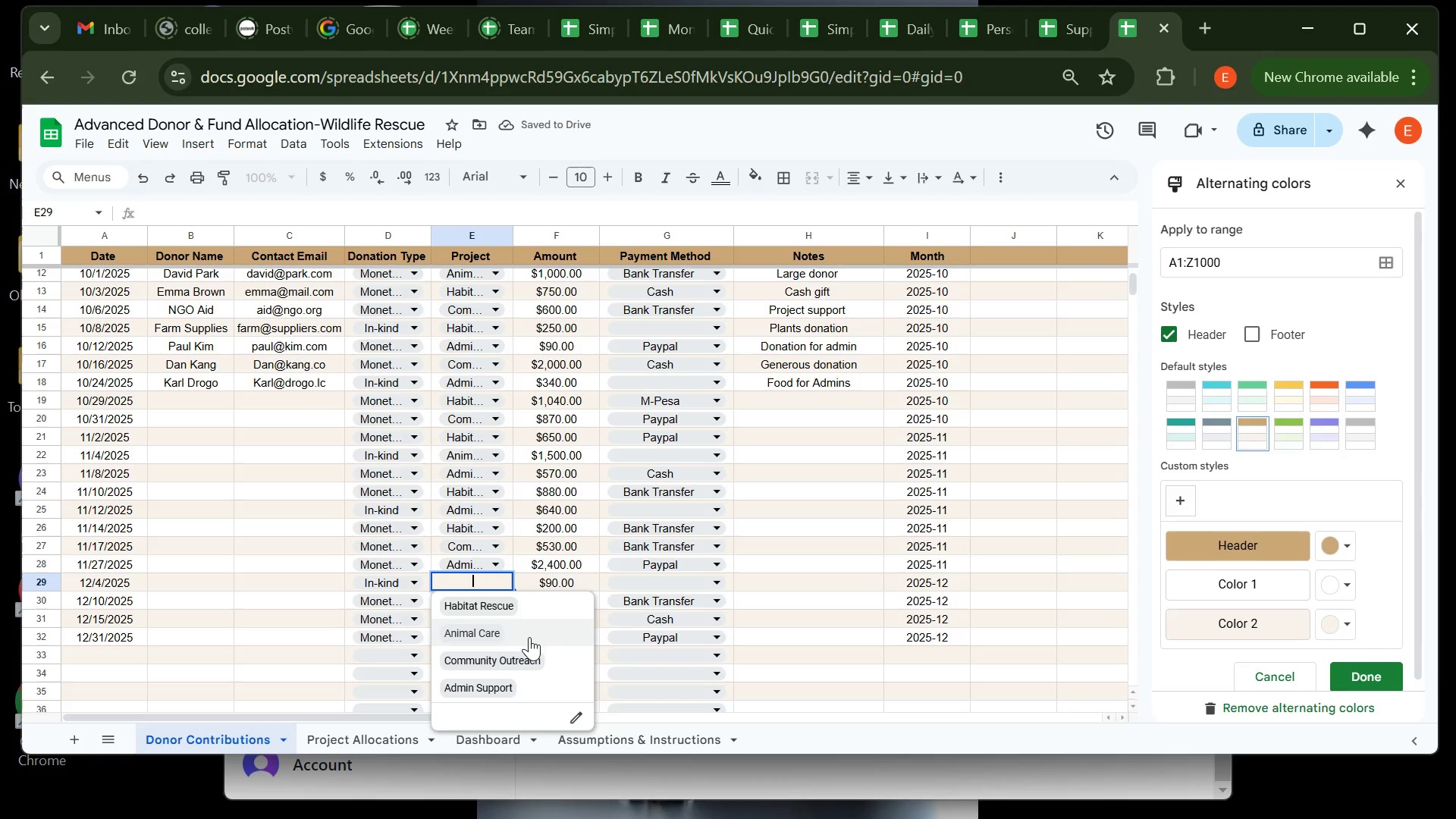 
left_click([531, 632])
 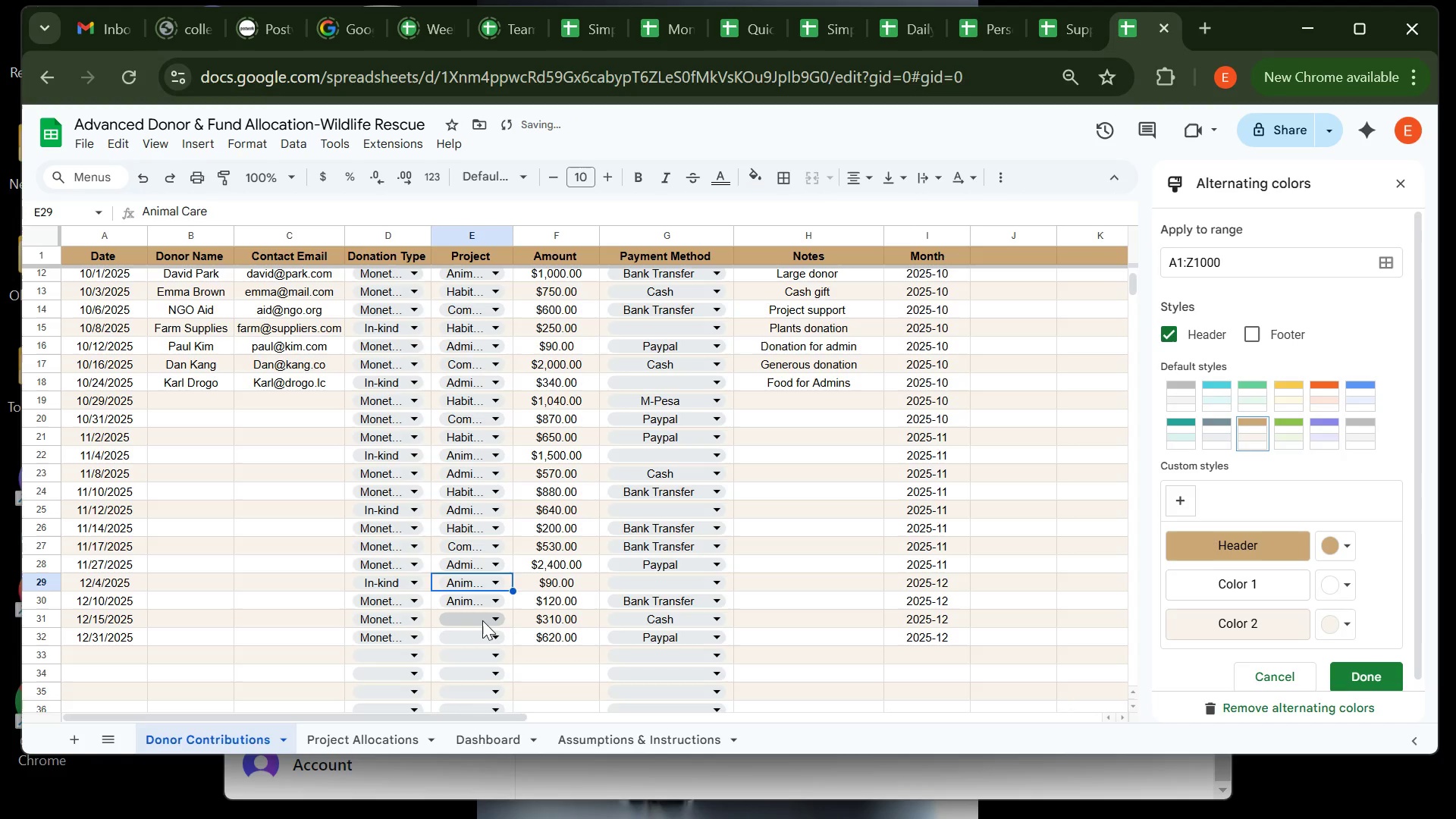 
left_click([482, 620])
 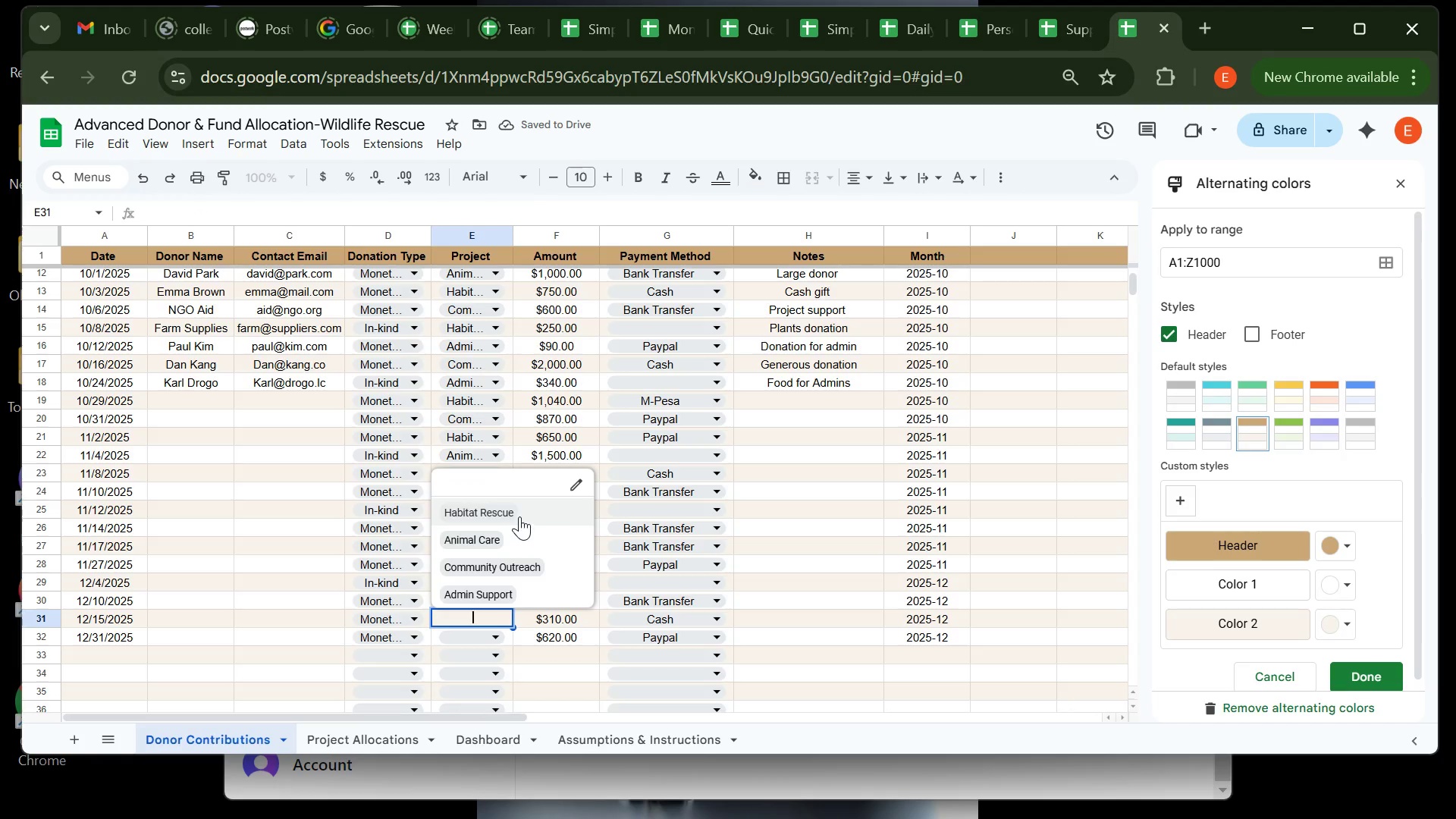 
left_click([519, 516])
 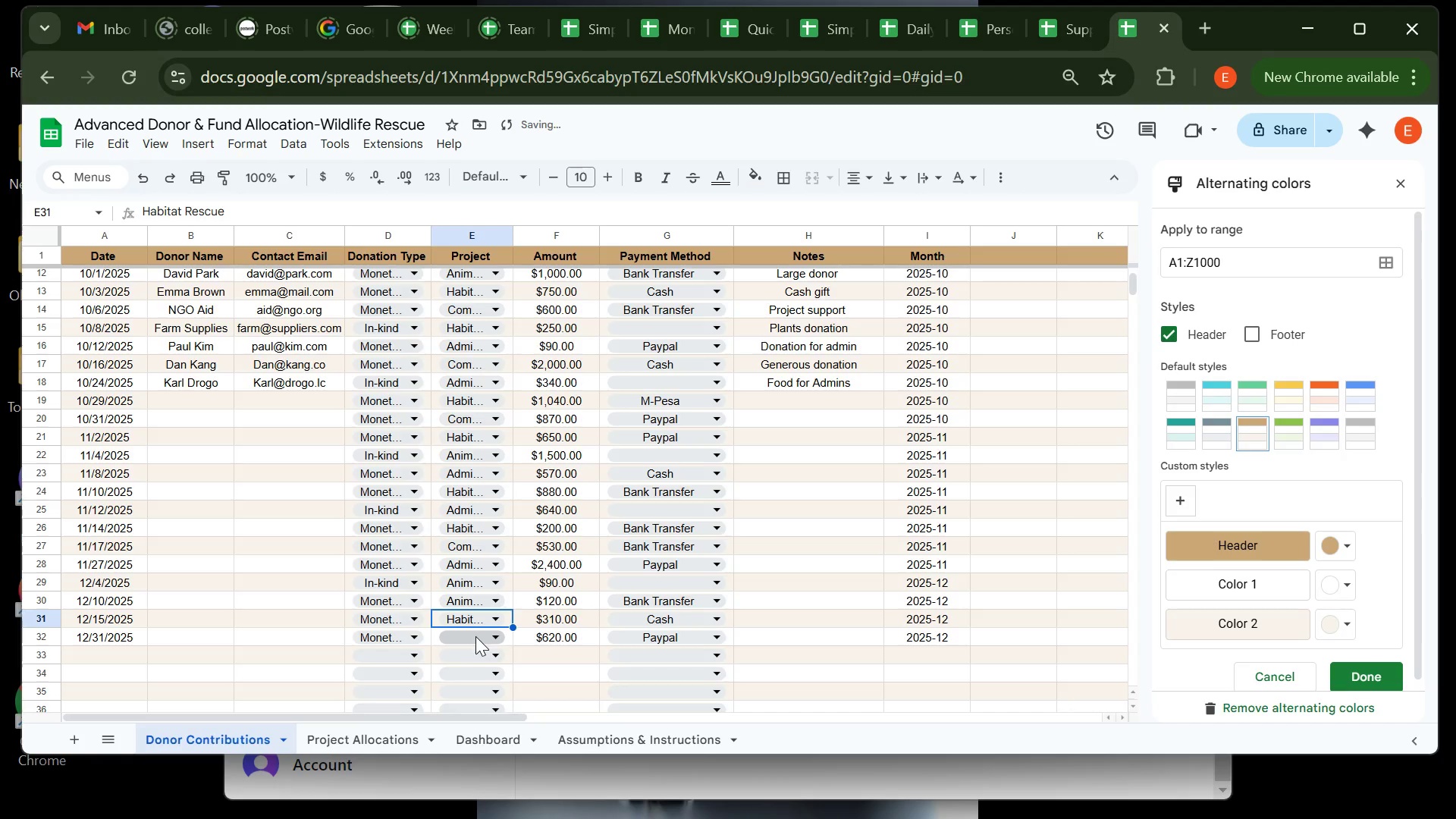 
left_click([475, 636])
 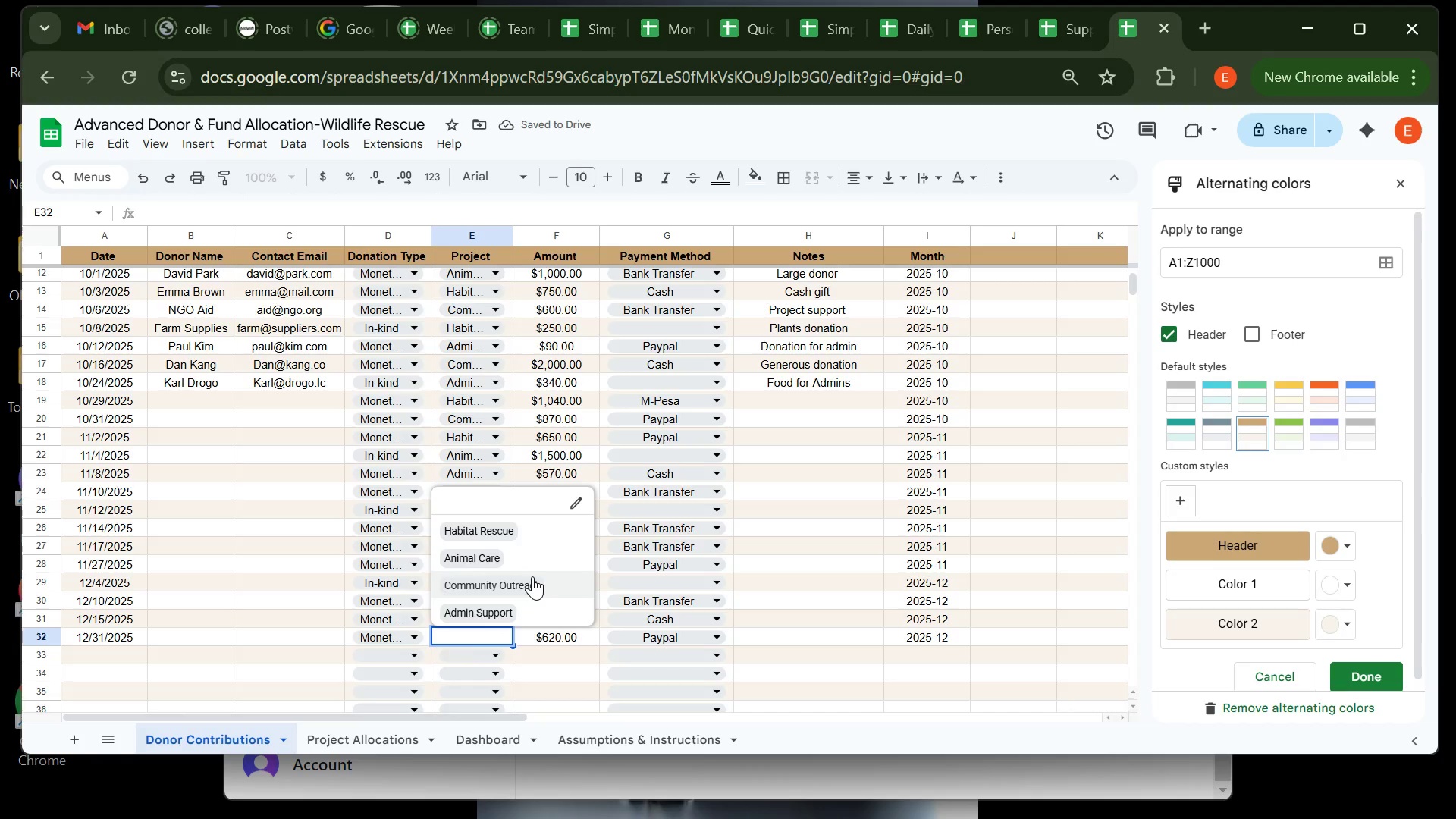 
left_click([532, 576])
 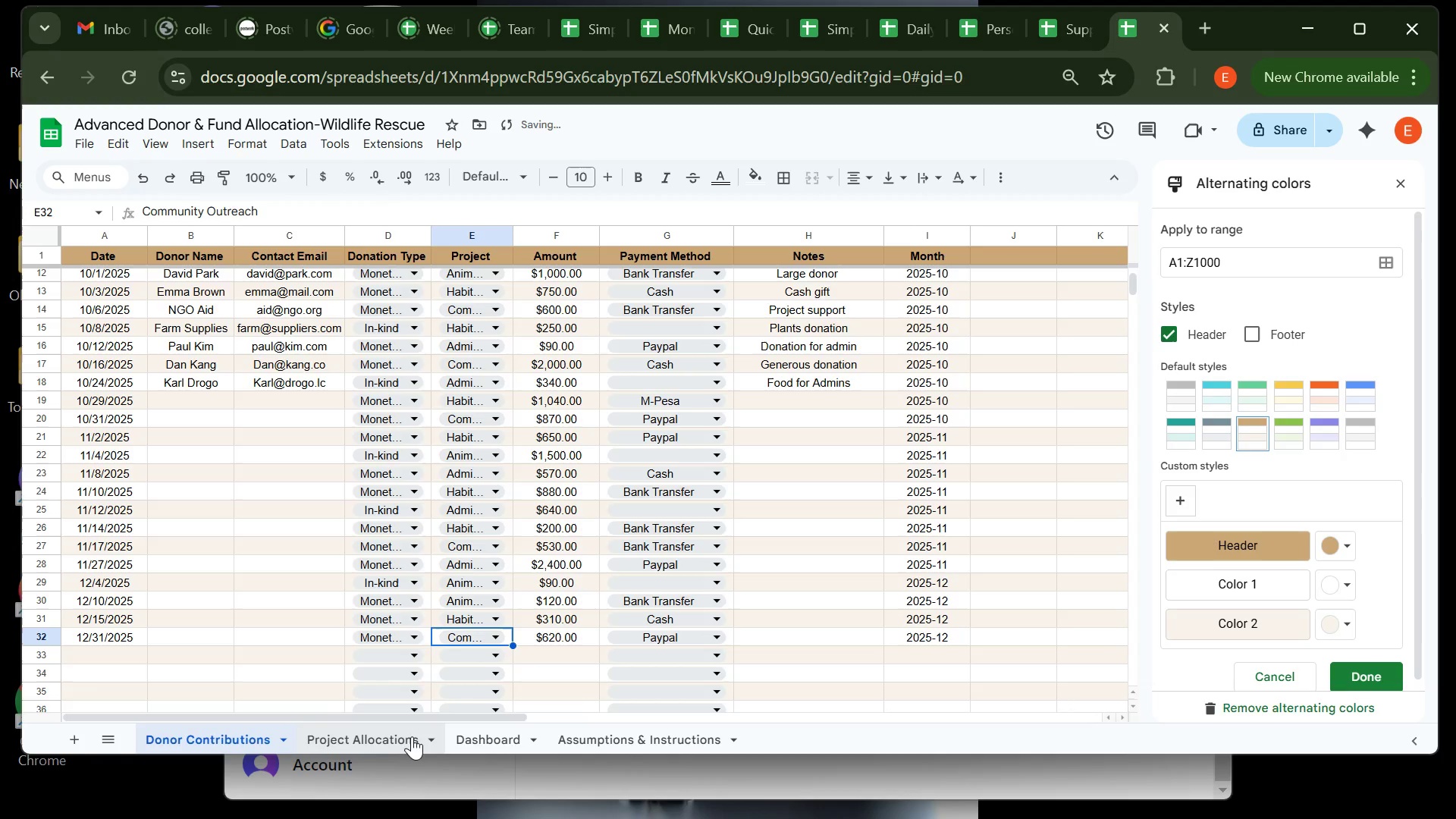 
left_click([407, 738])
 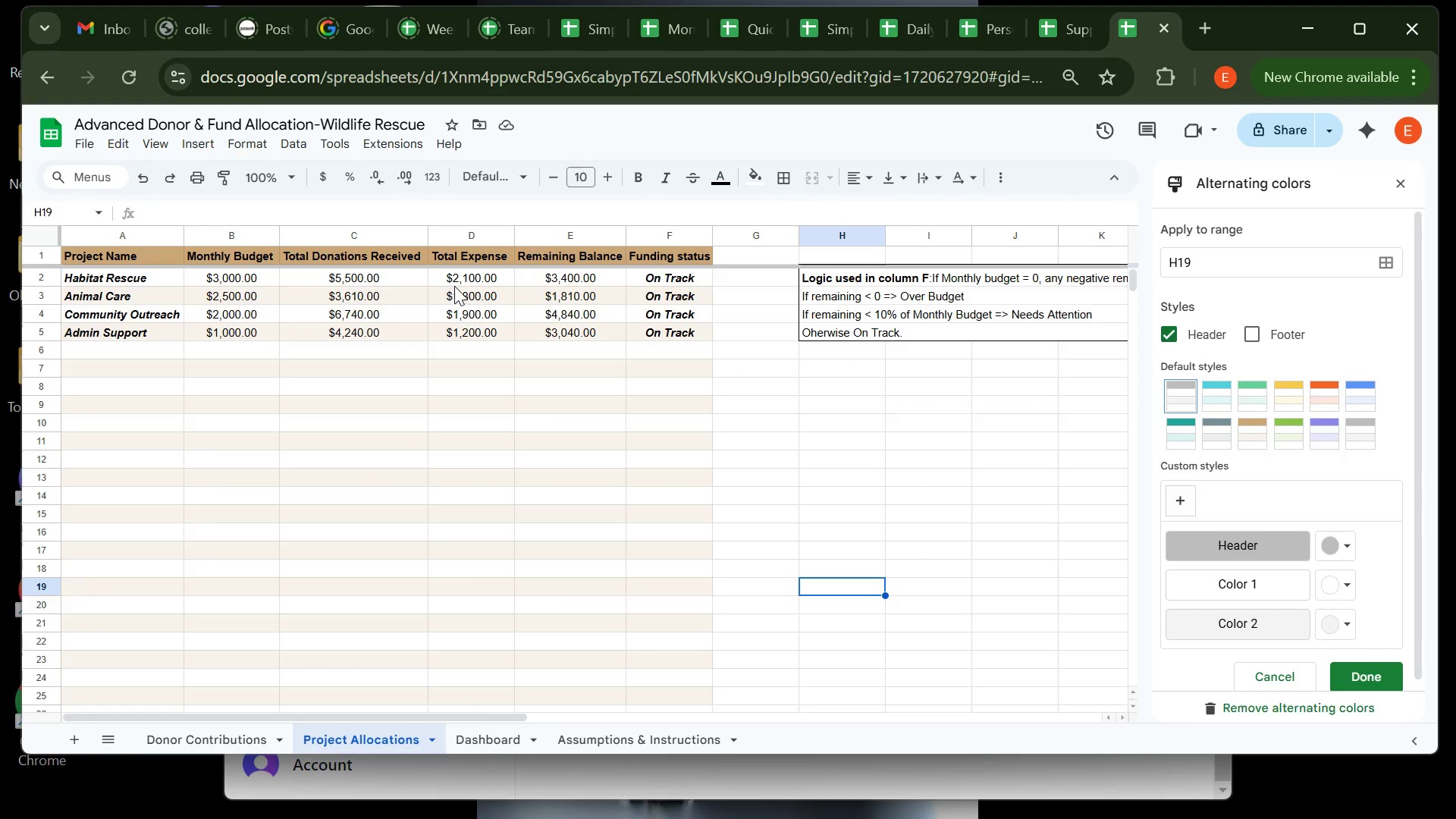 
wait(9.86)
 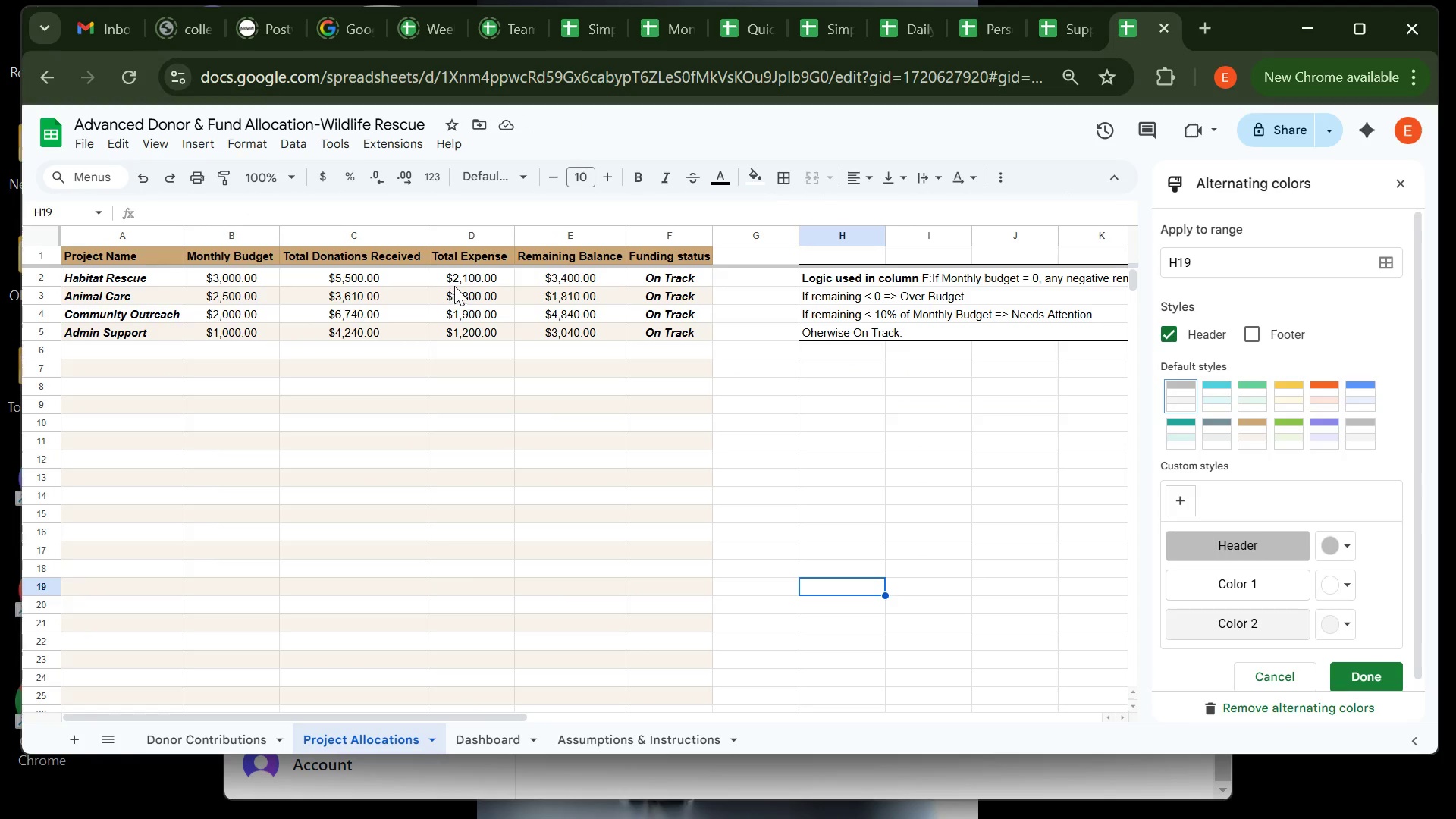 
double_click([221, 278])
 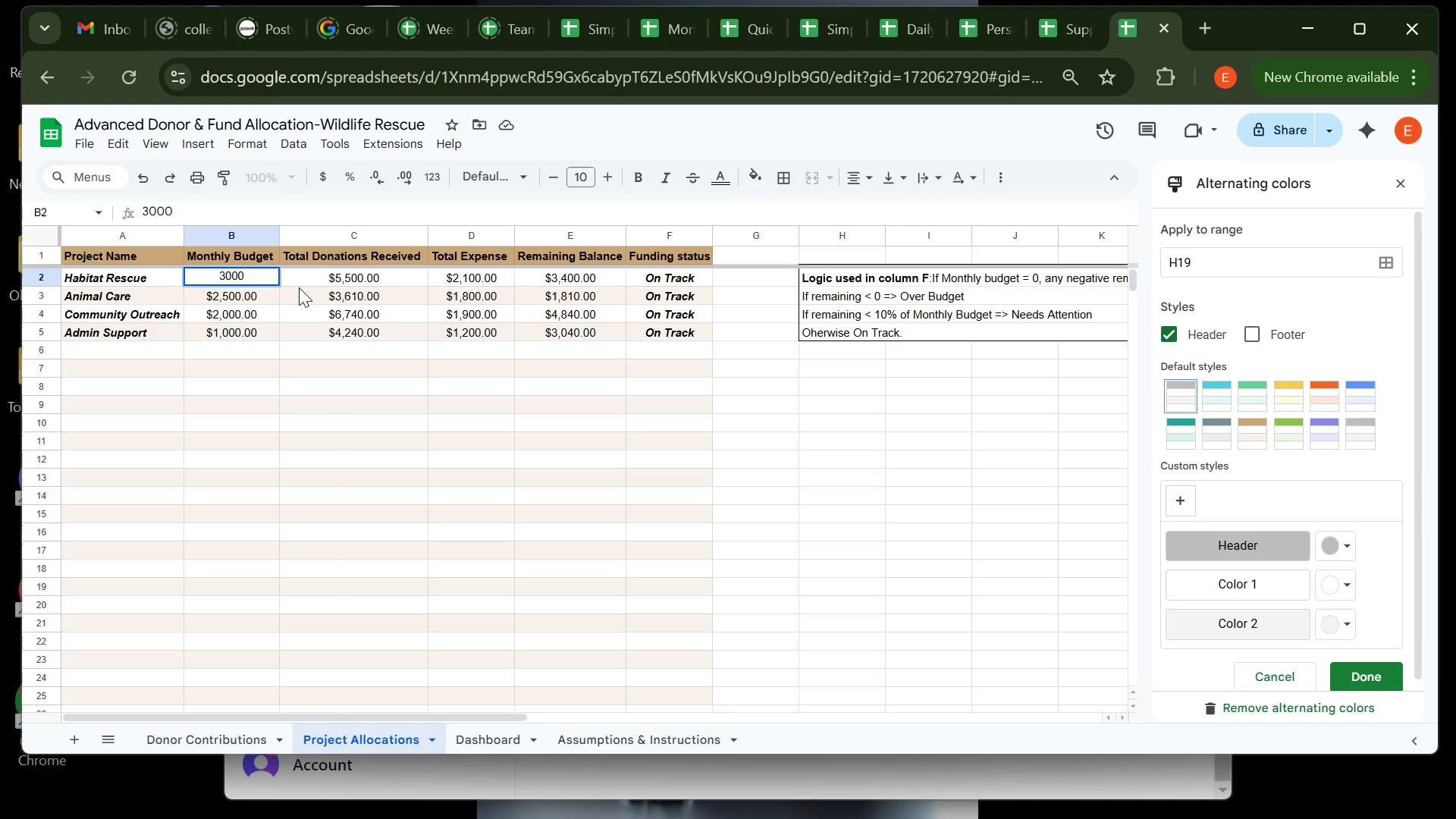 
left_click([302, 287])
 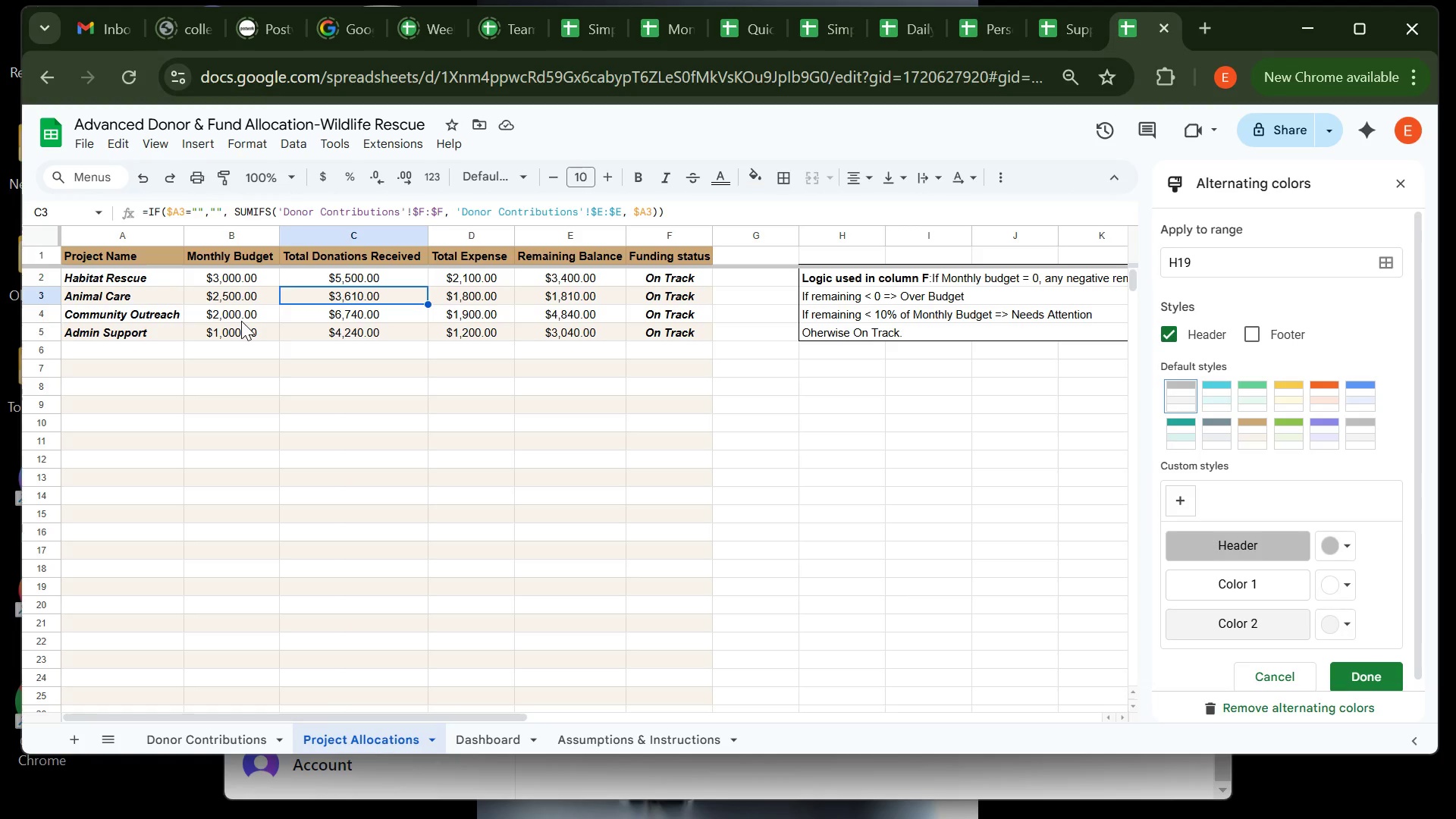 
left_click([239, 317])
 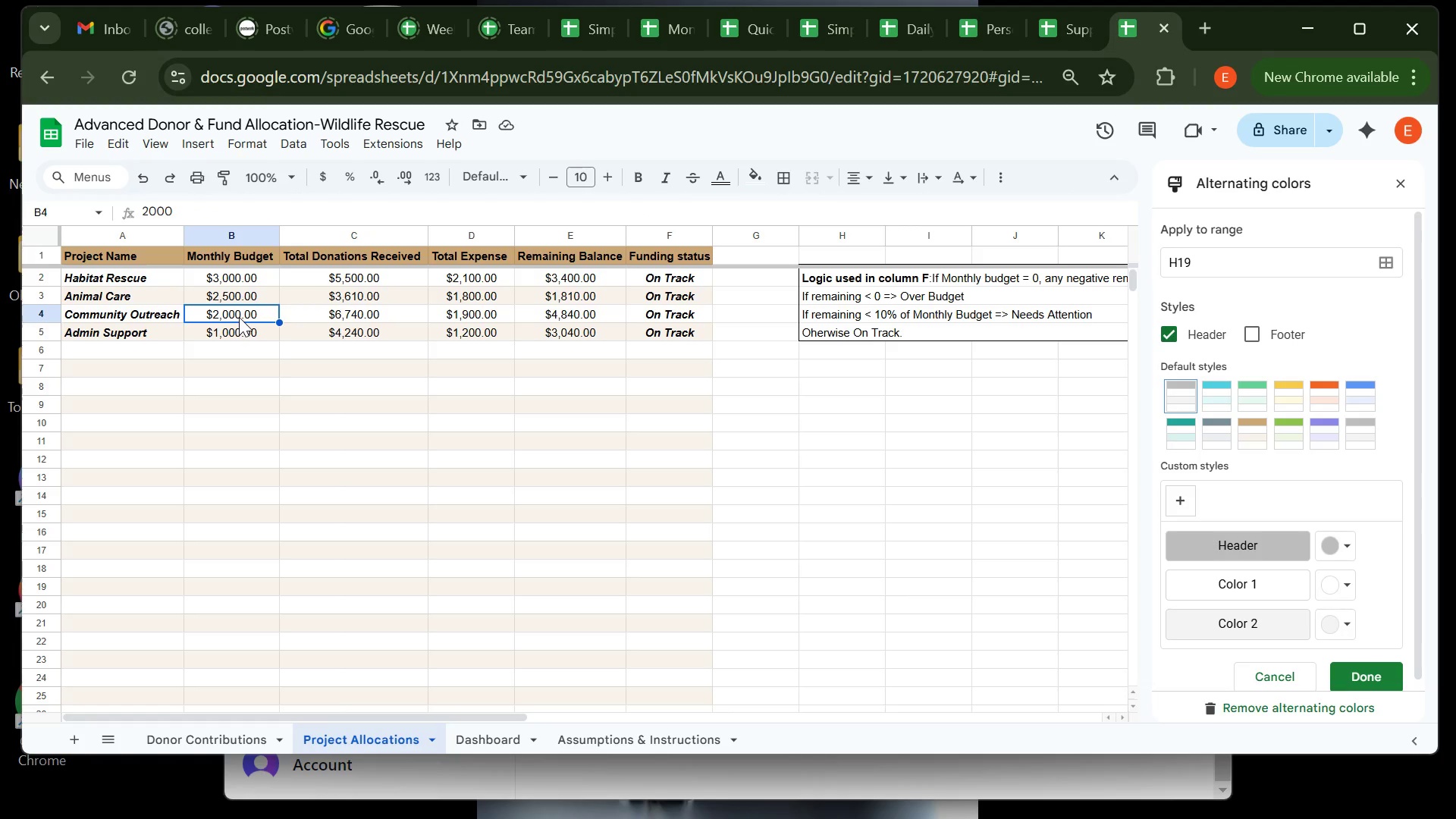 
type(6700)
 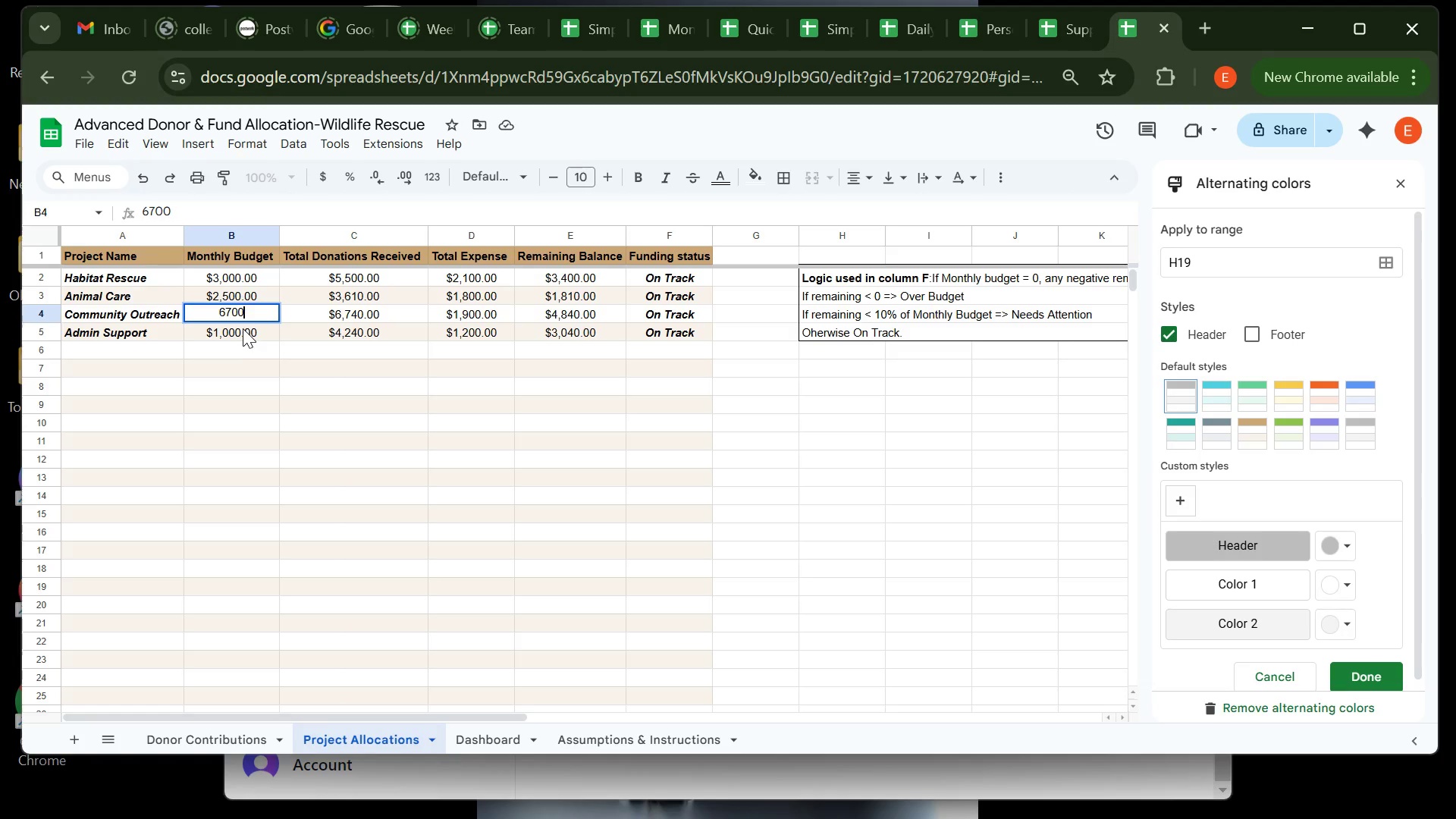 
left_click([243, 328])
 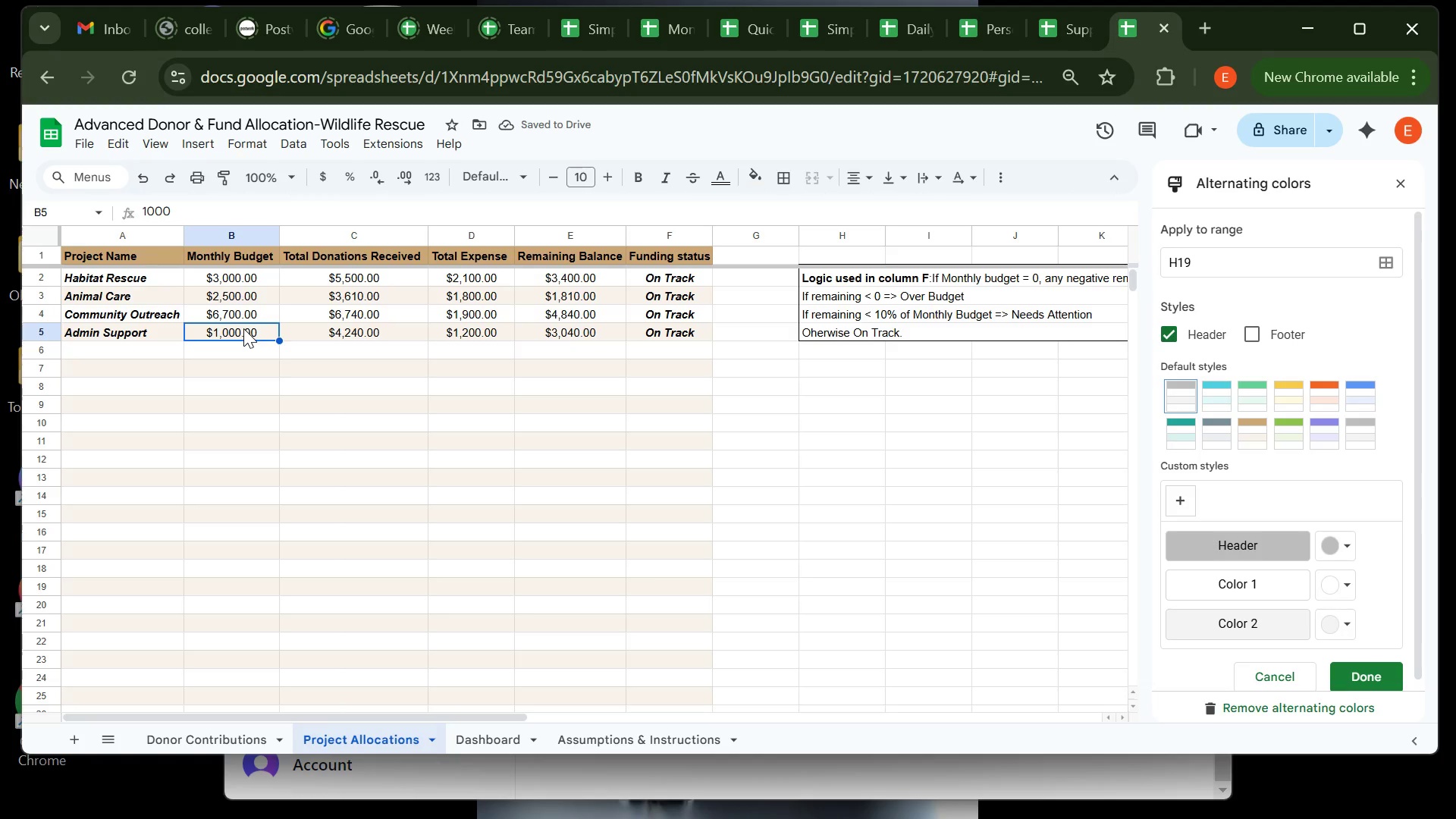 
wait(9.6)
 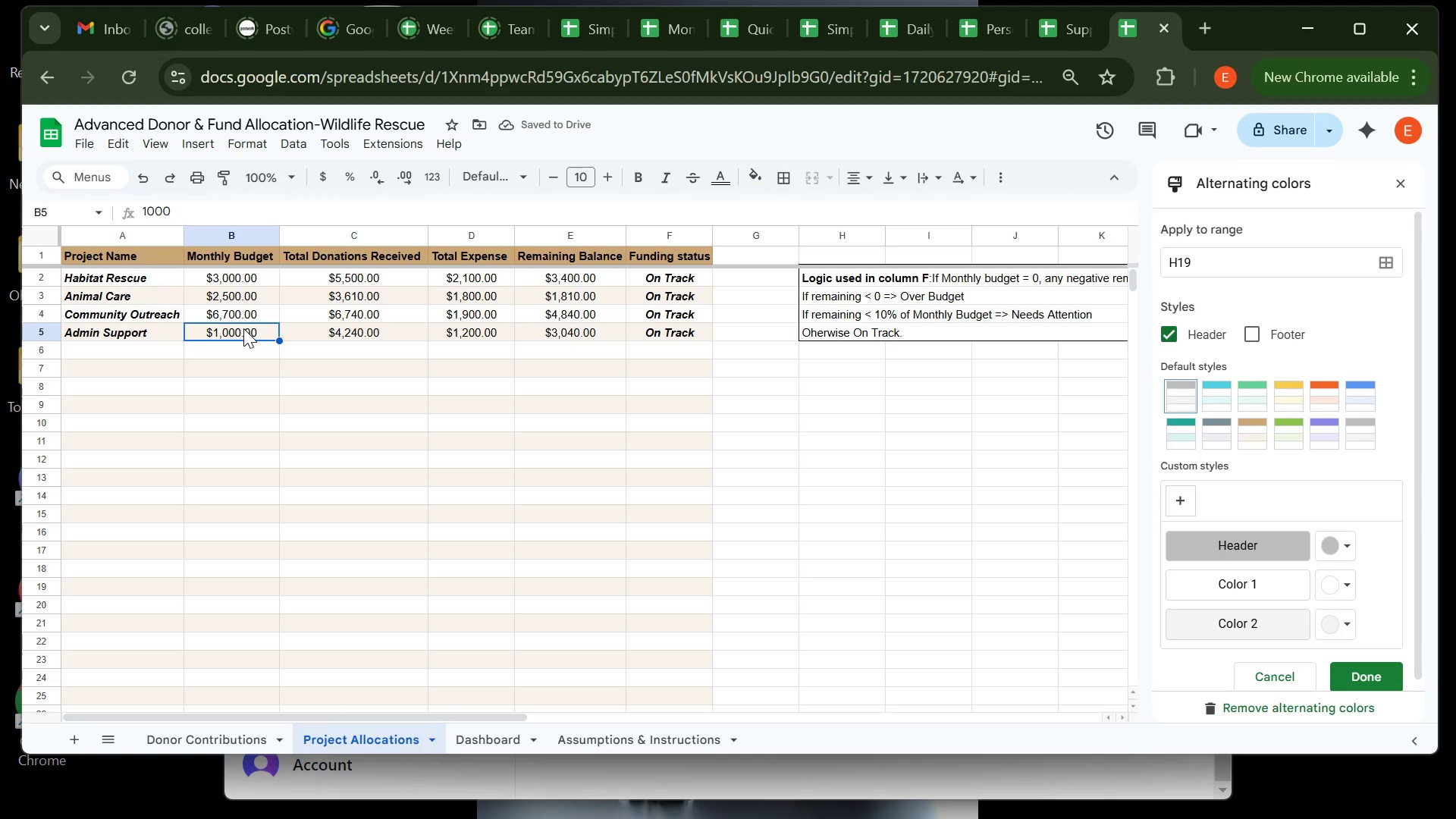 
left_click([470, 312])
 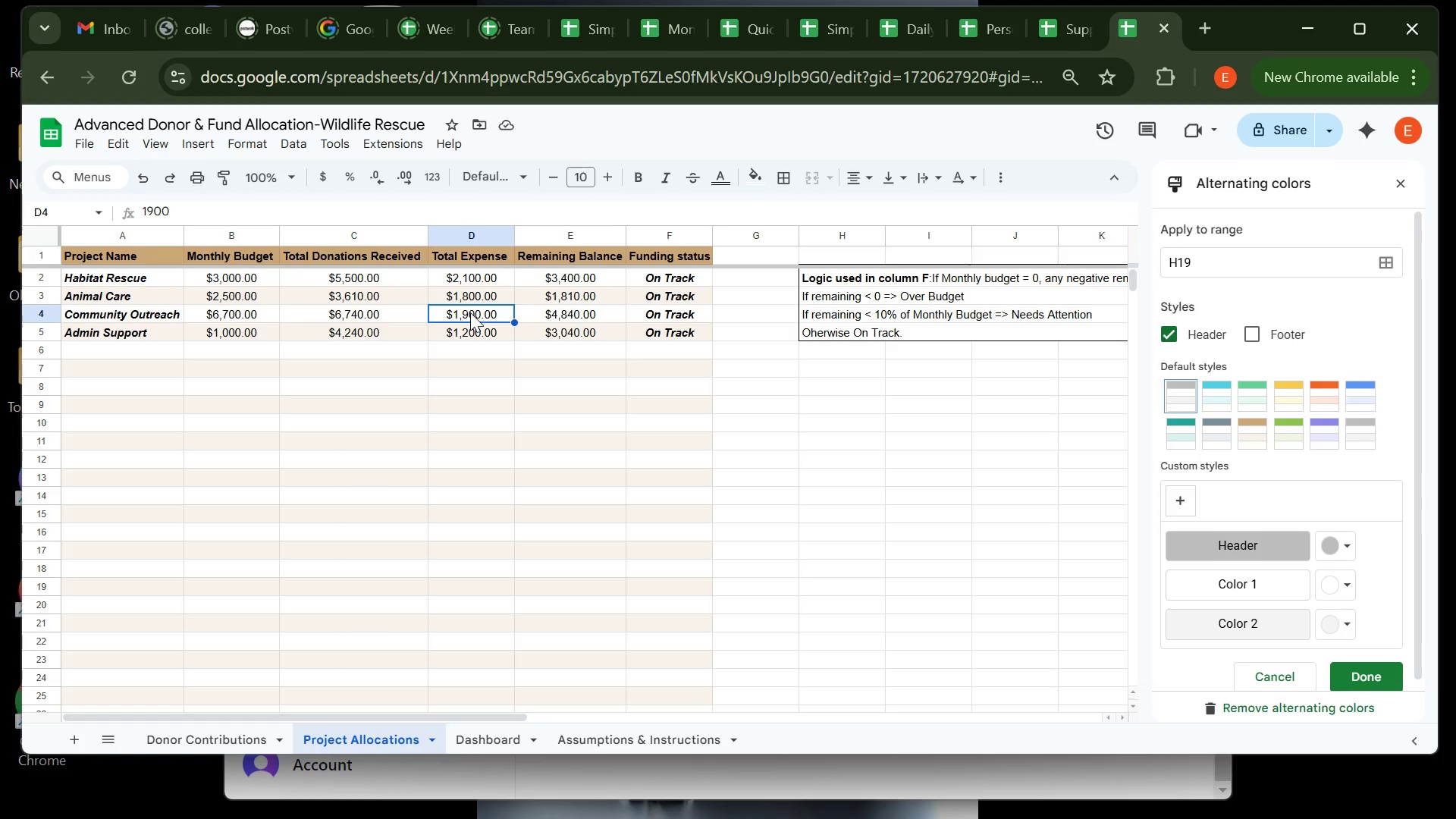 
type(6600)
 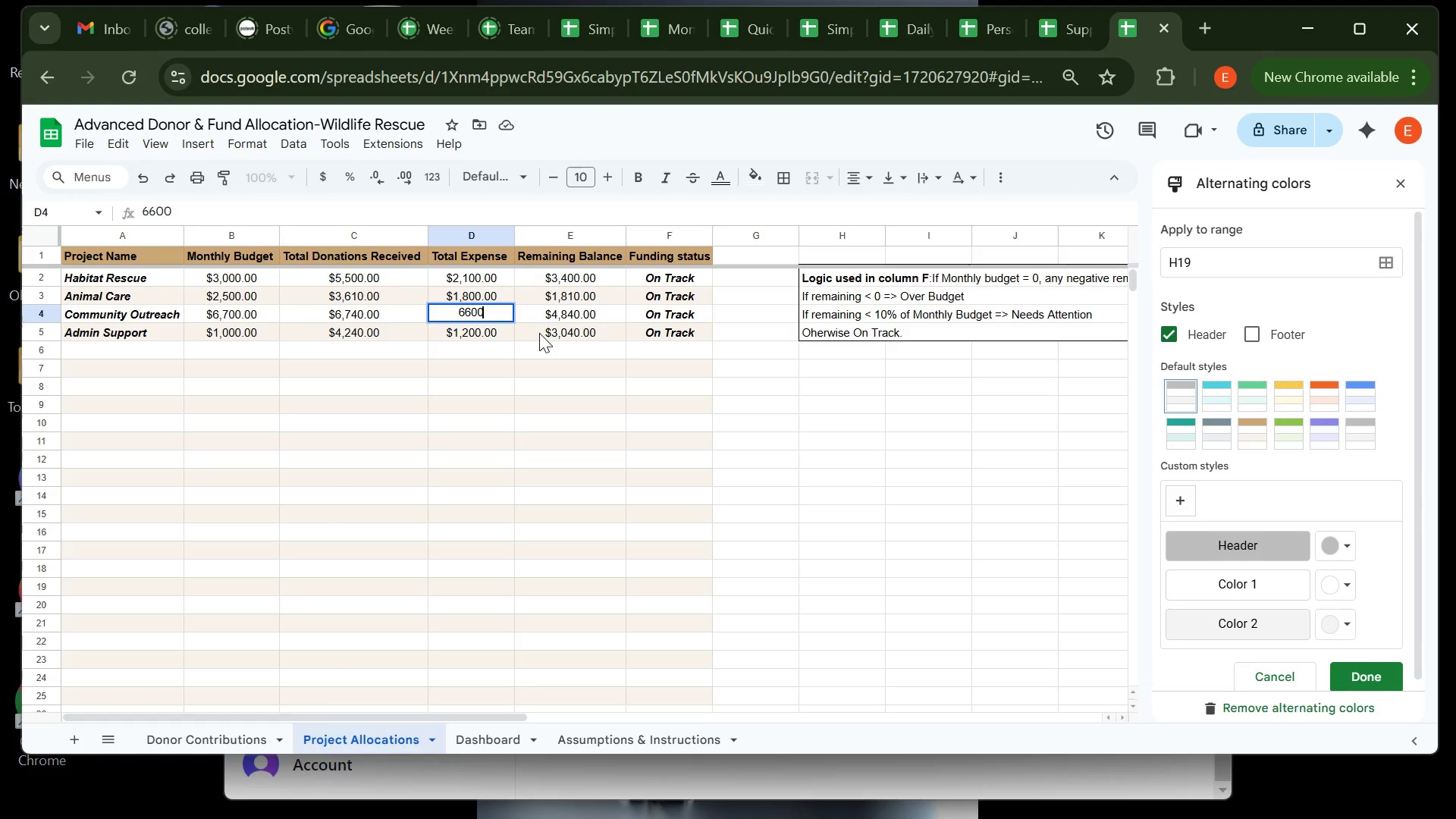 
left_click([539, 333])
 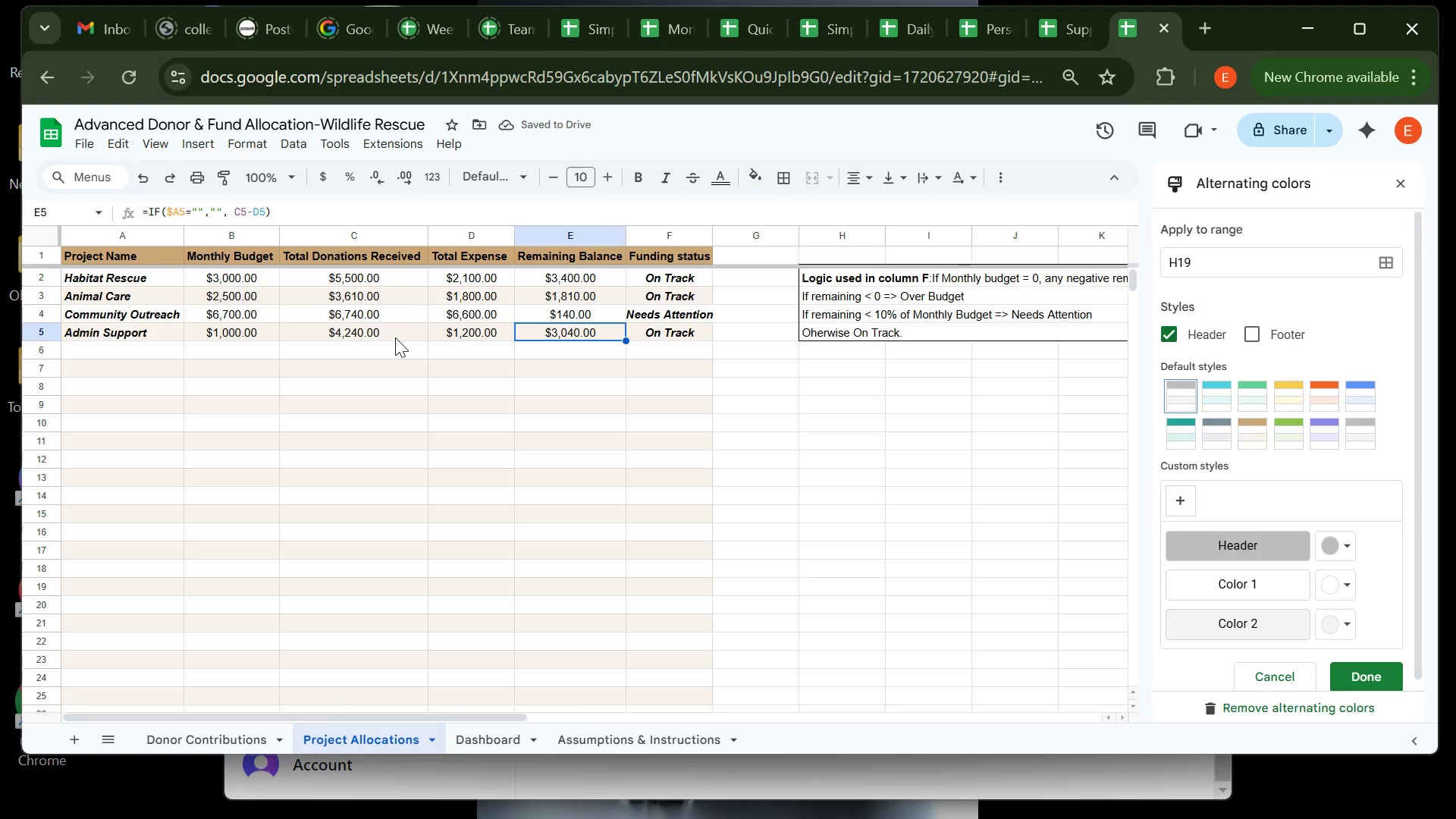 
wait(6.57)
 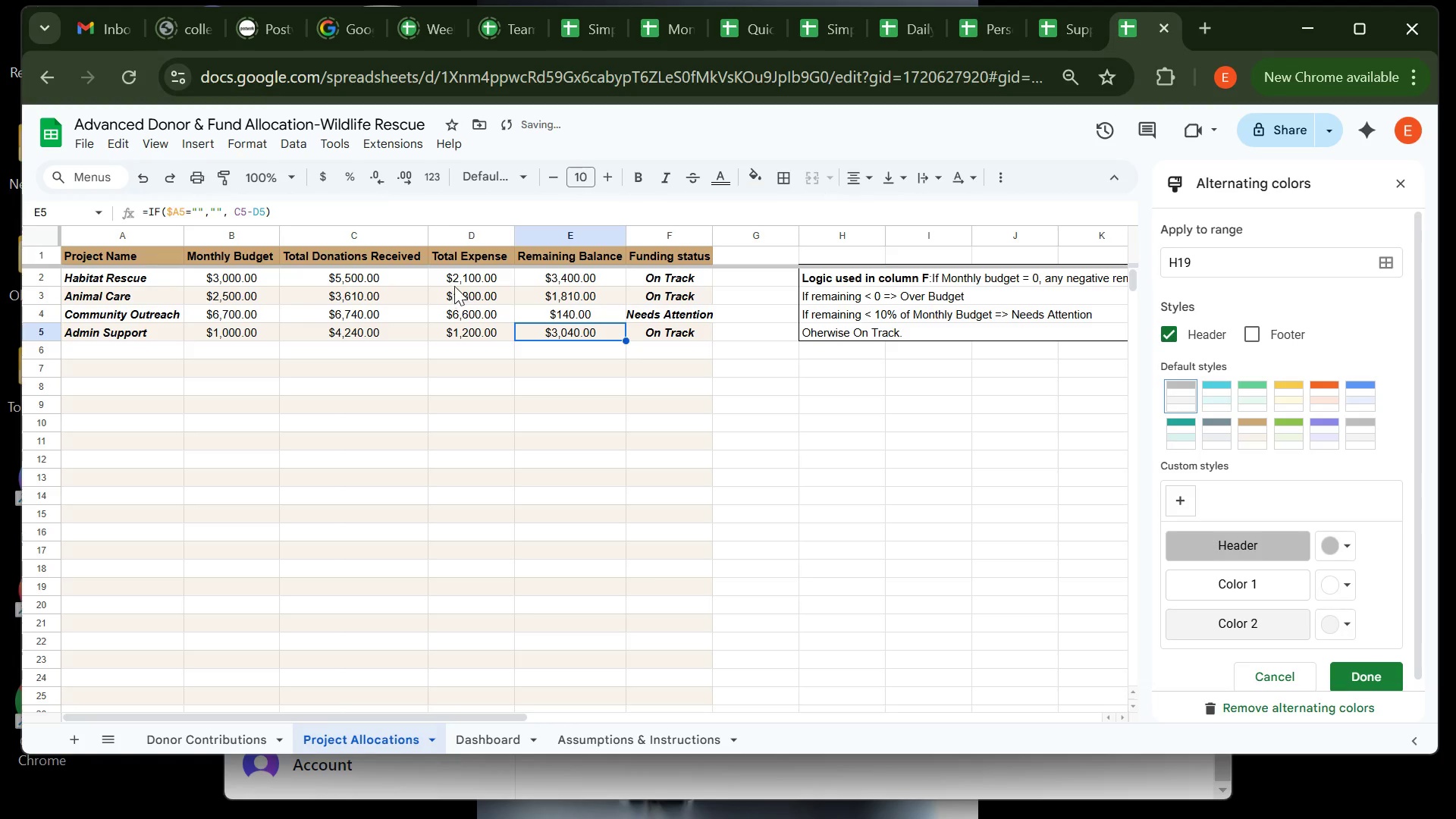 
left_click([459, 331])
 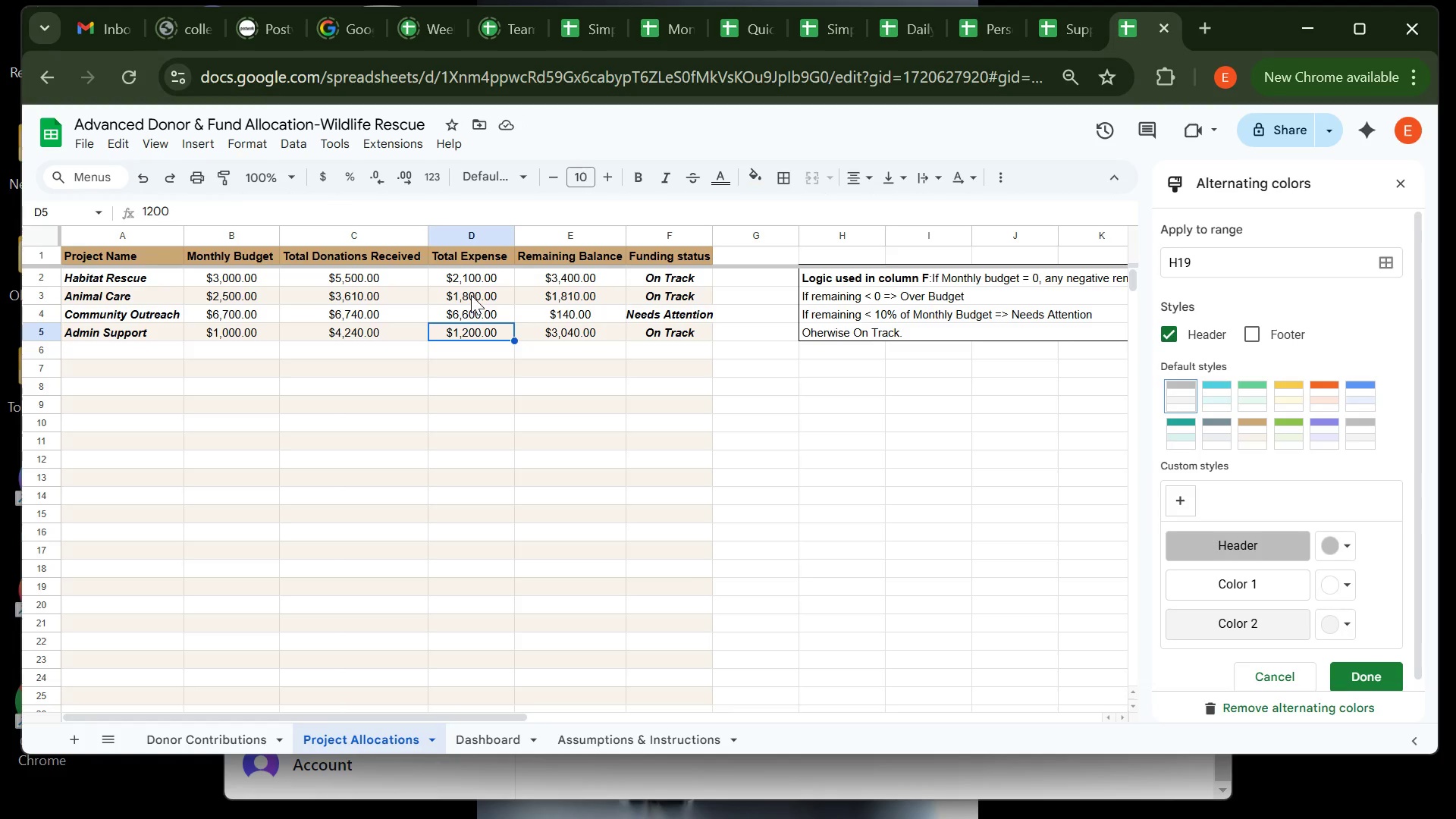 
left_click([471, 295])
 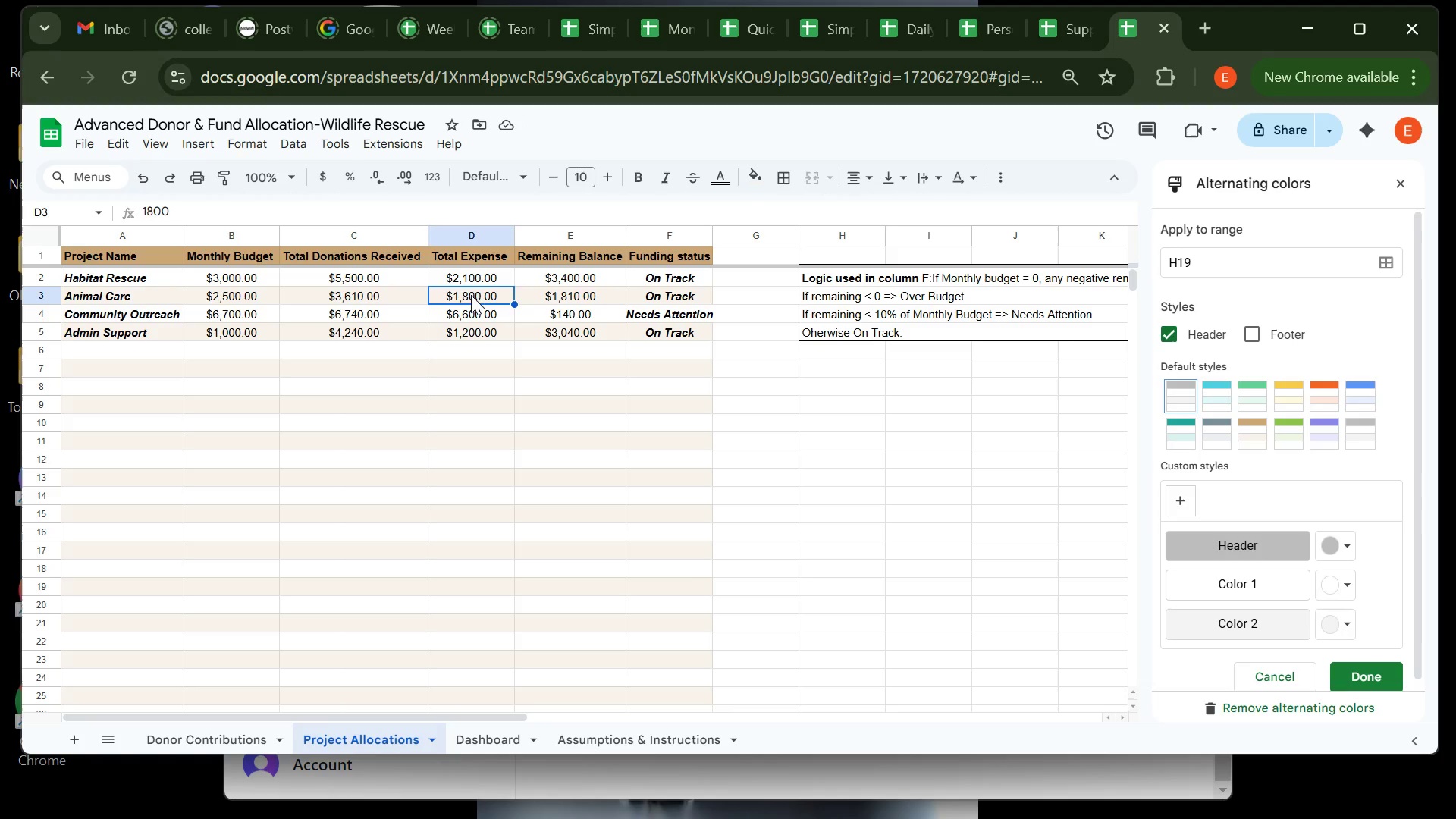 
type(3850)
 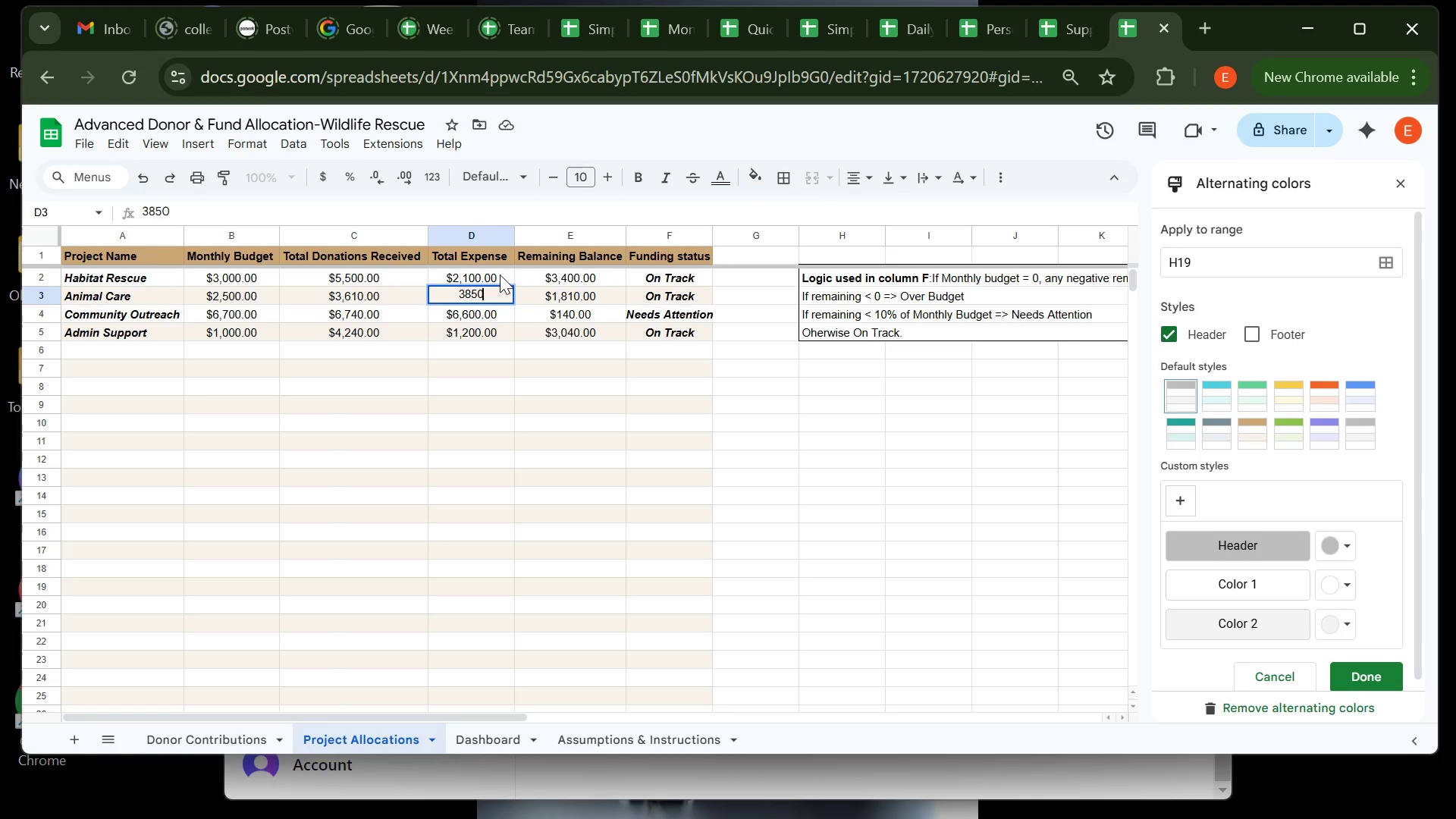 
left_click([500, 275])
 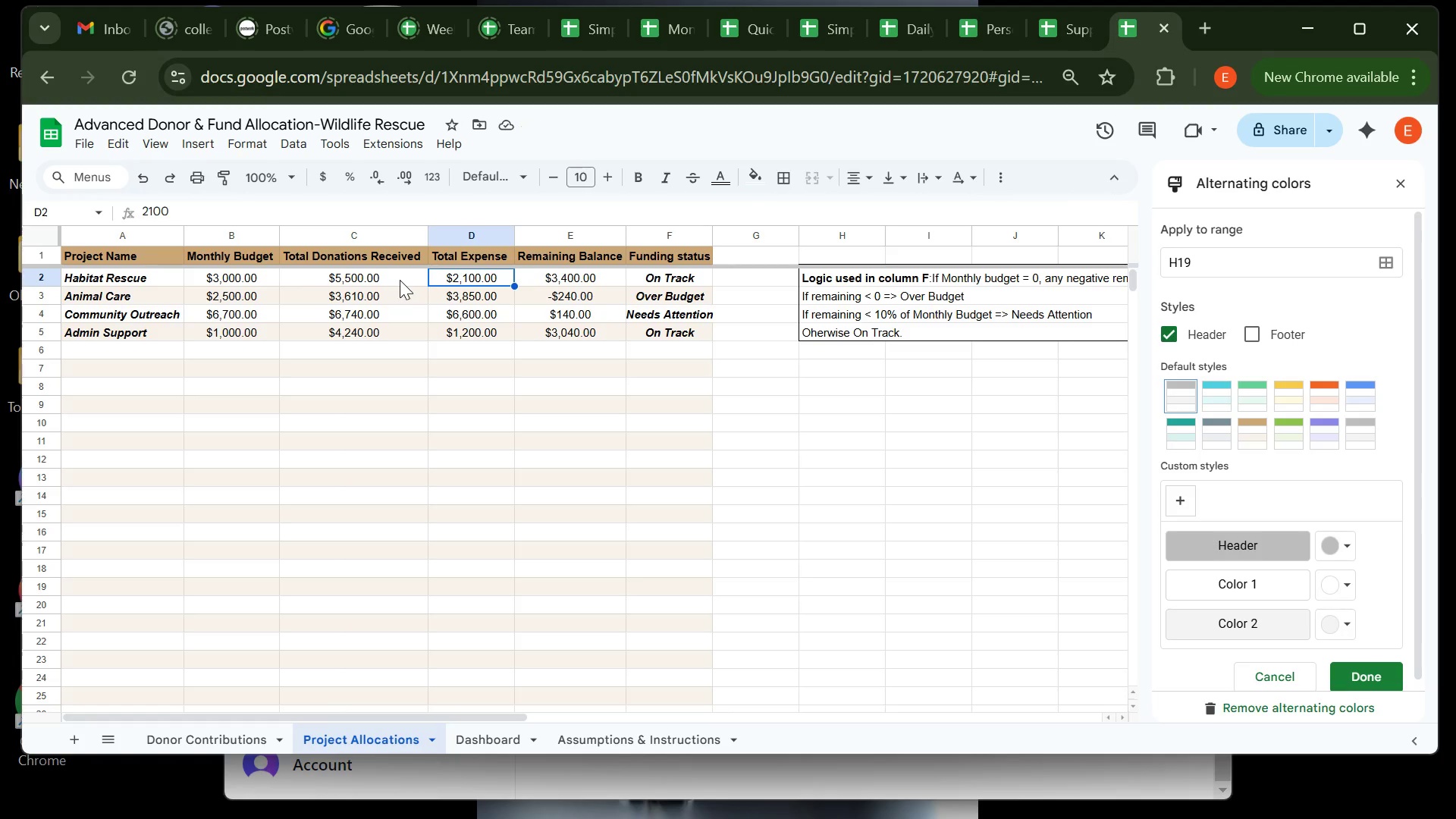 
wait(10.17)
 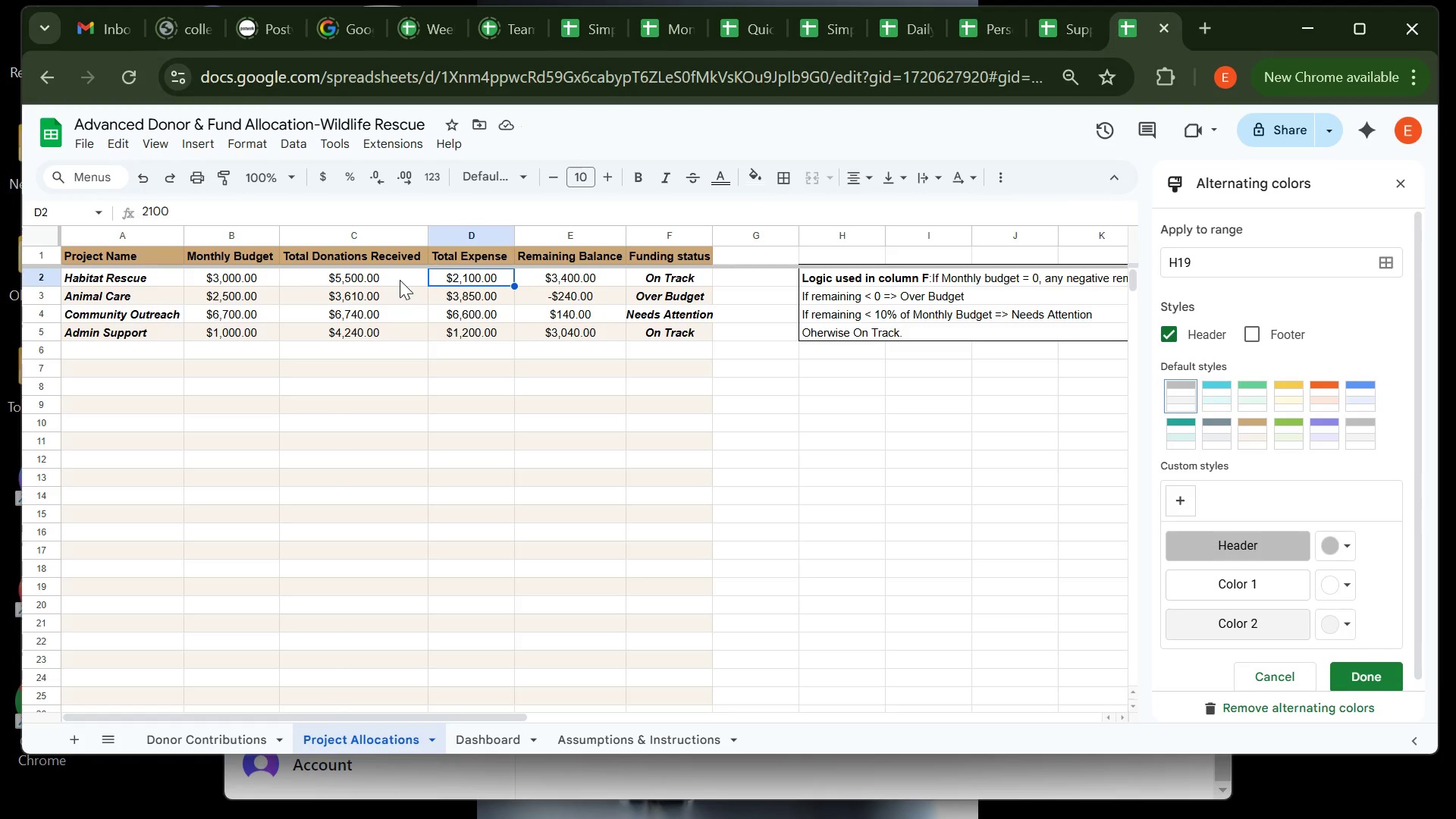 
left_click([508, 739])
 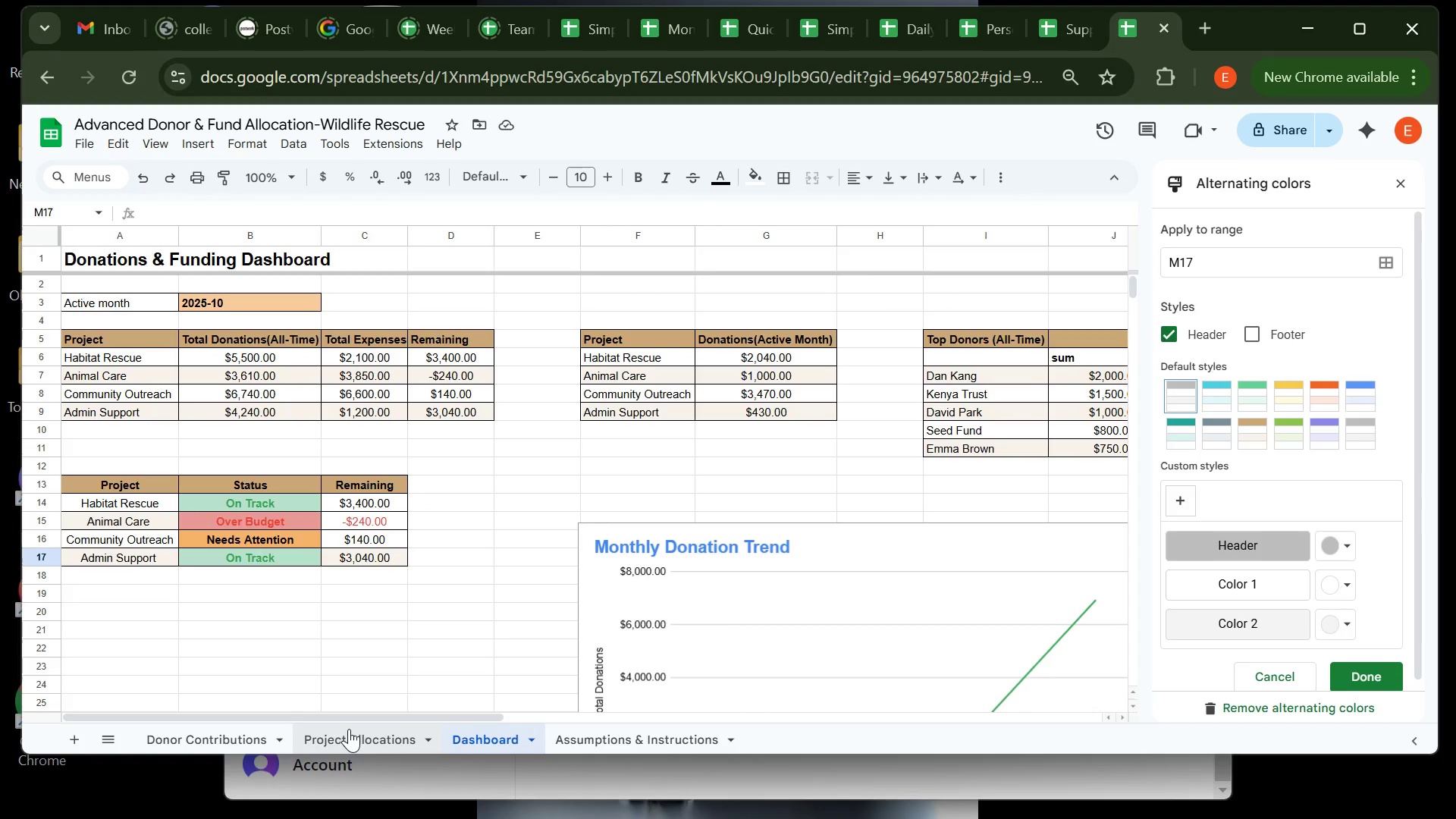 
wait(6.67)
 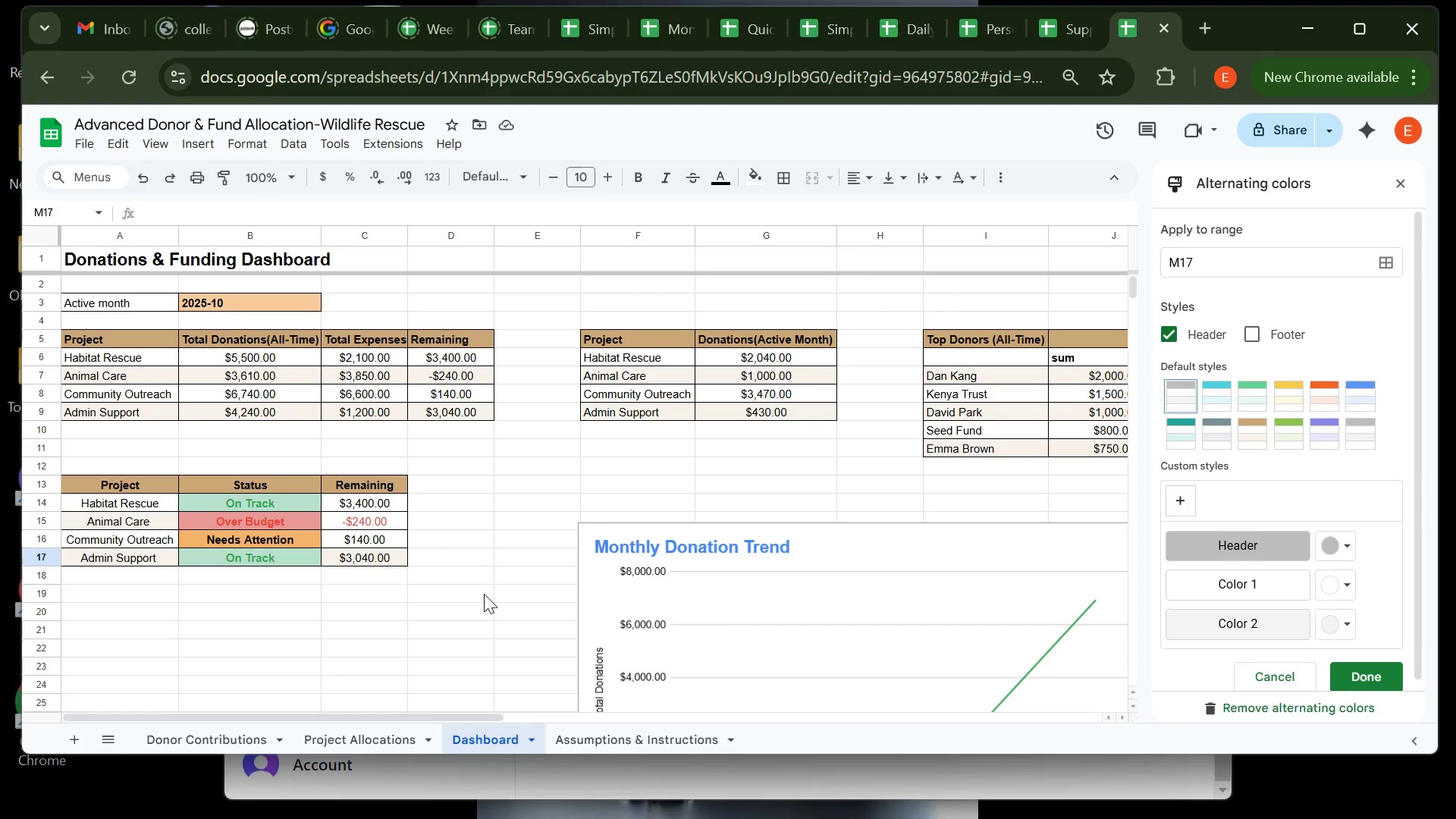 
left_click([353, 733])
 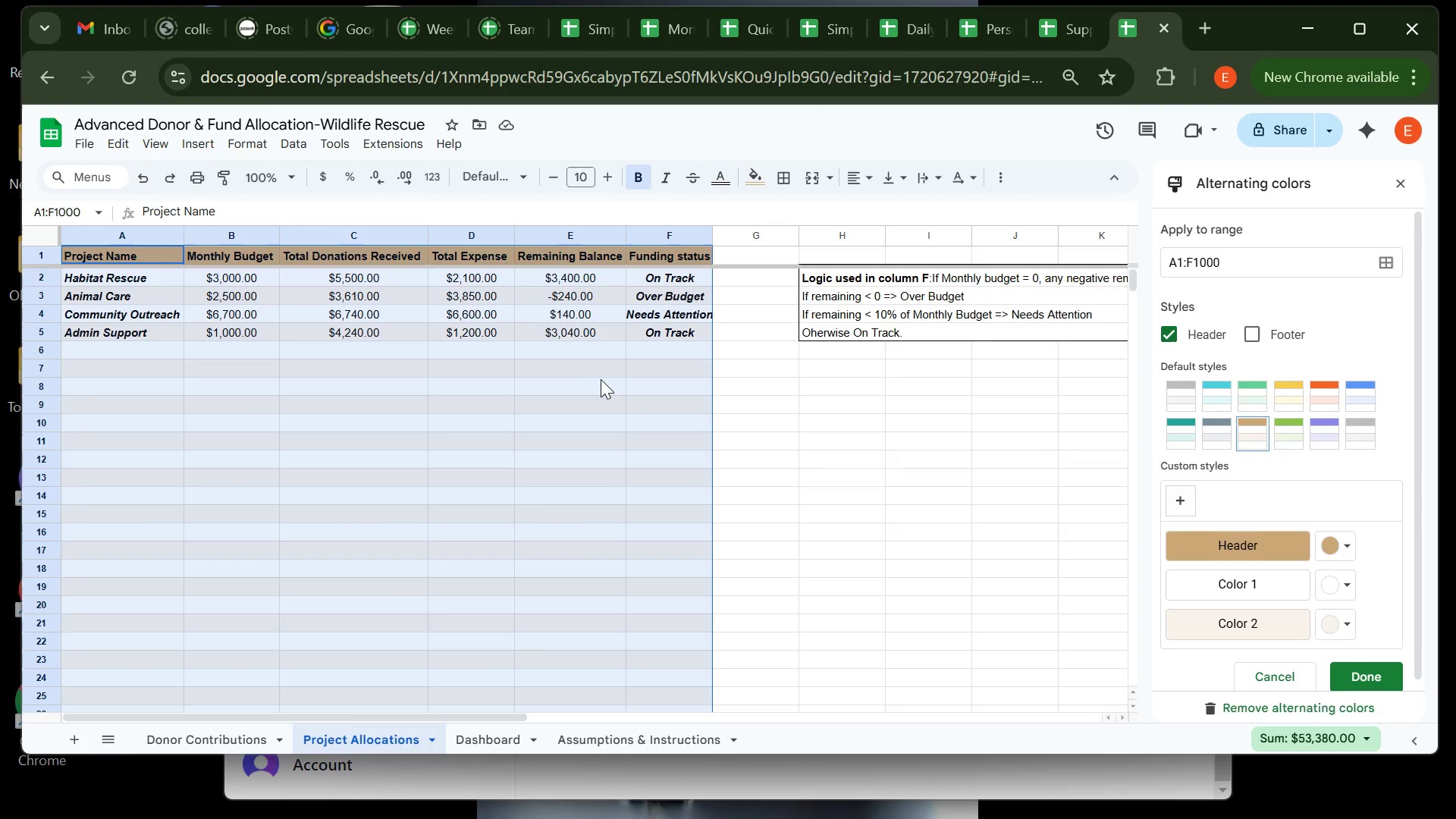 
left_click([601, 379])
 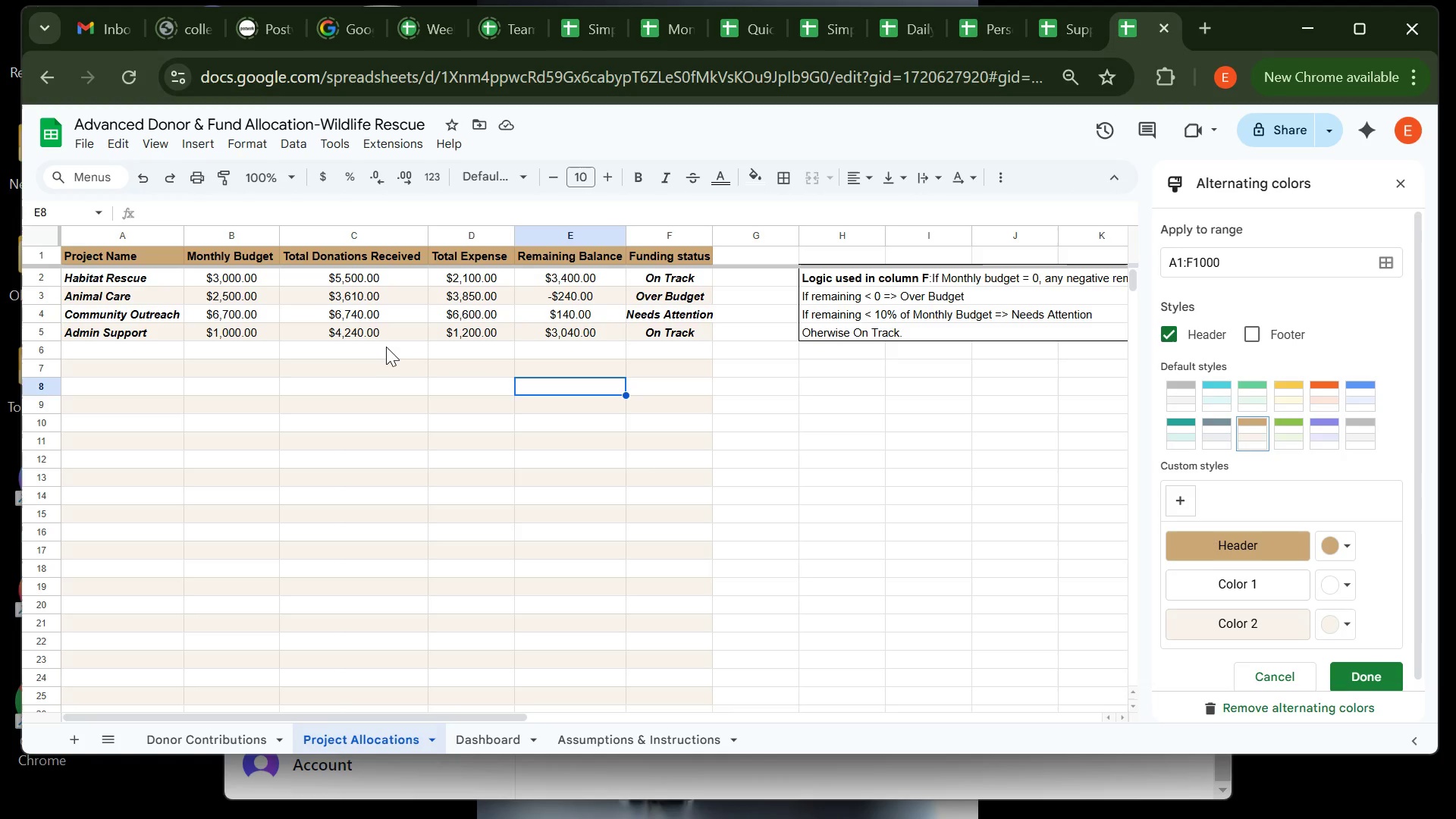 
wait(5.69)
 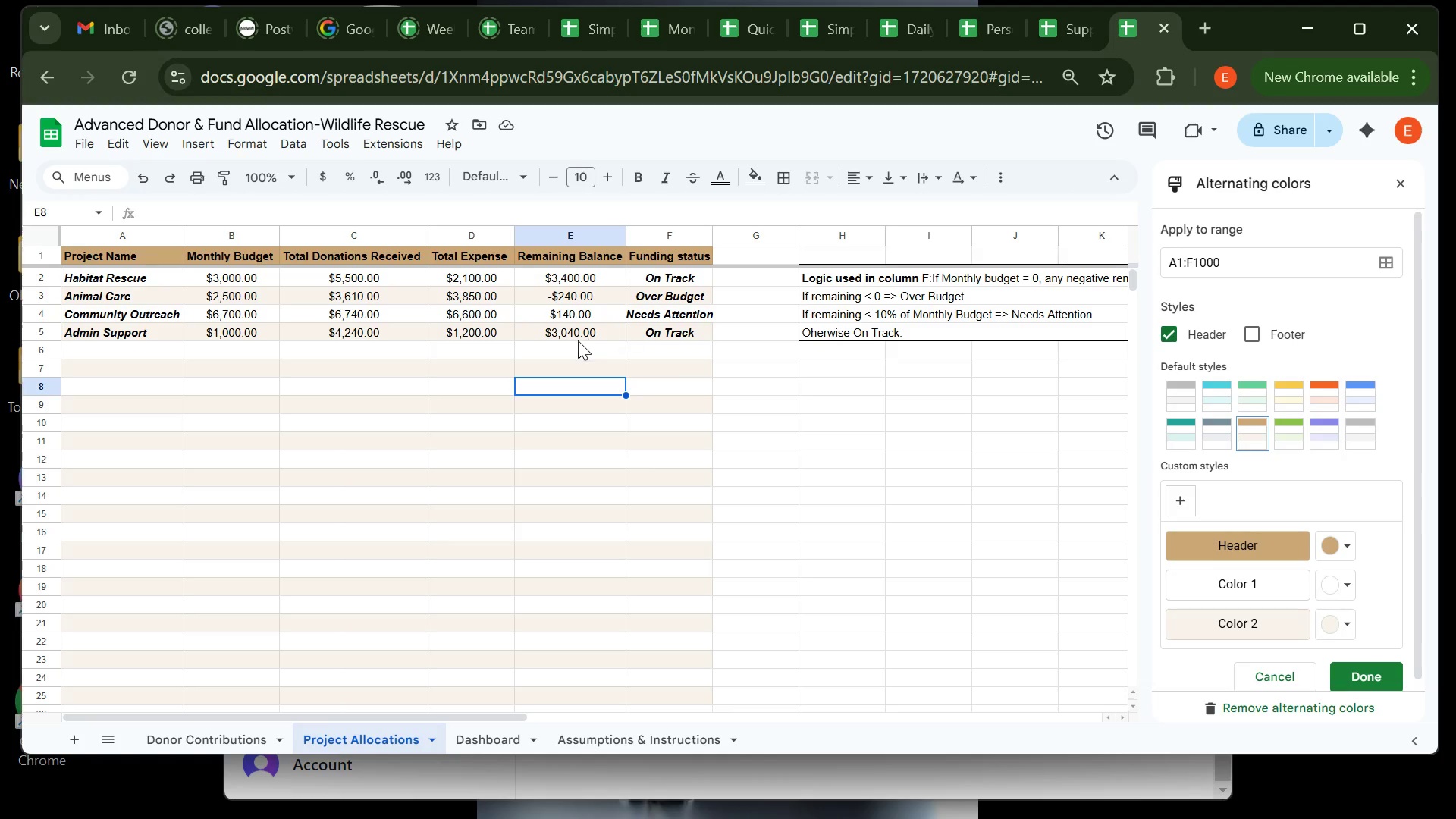 
left_click([240, 337])
 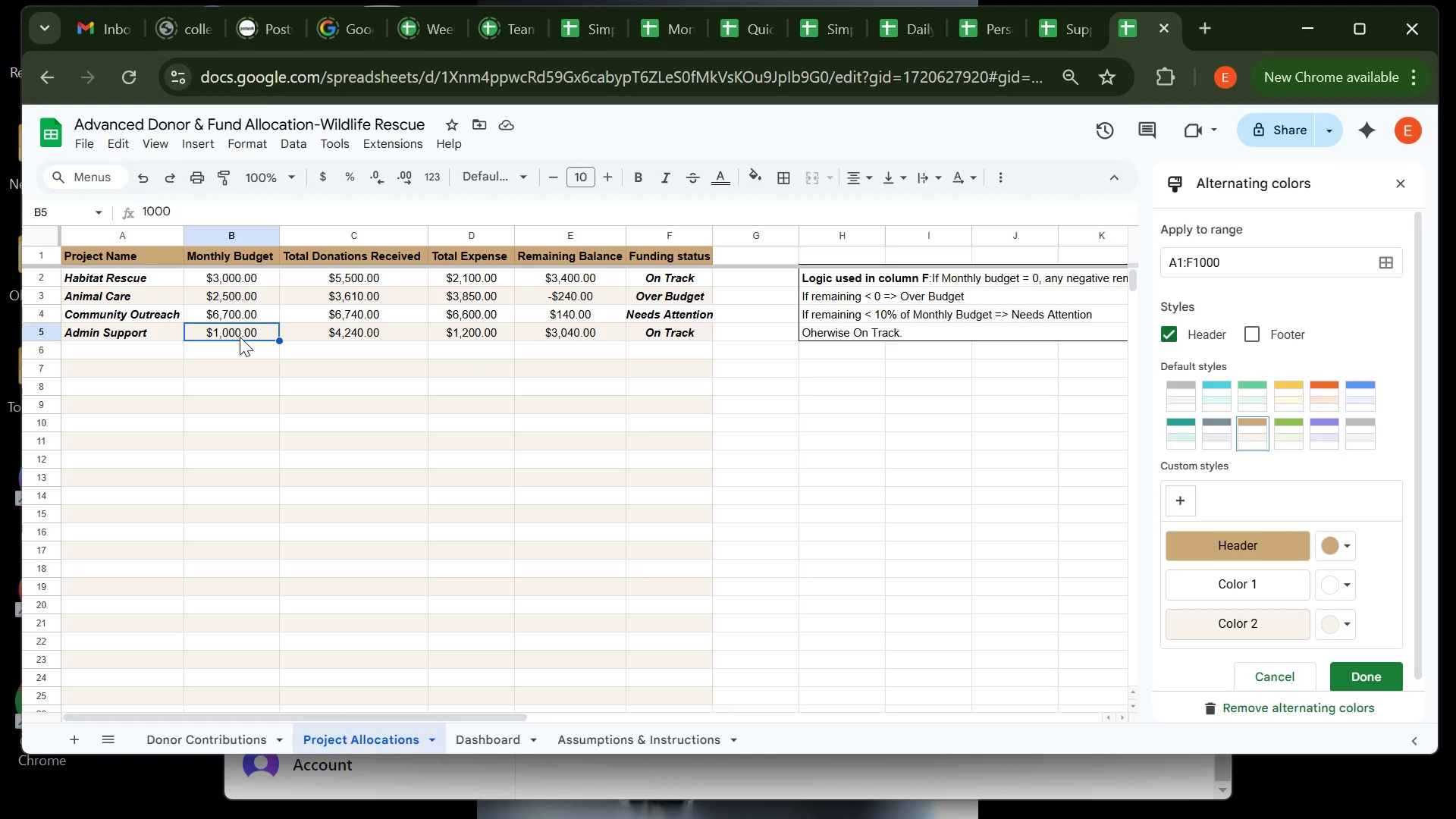 
type(4)
key(Backspace)
type(3500)
 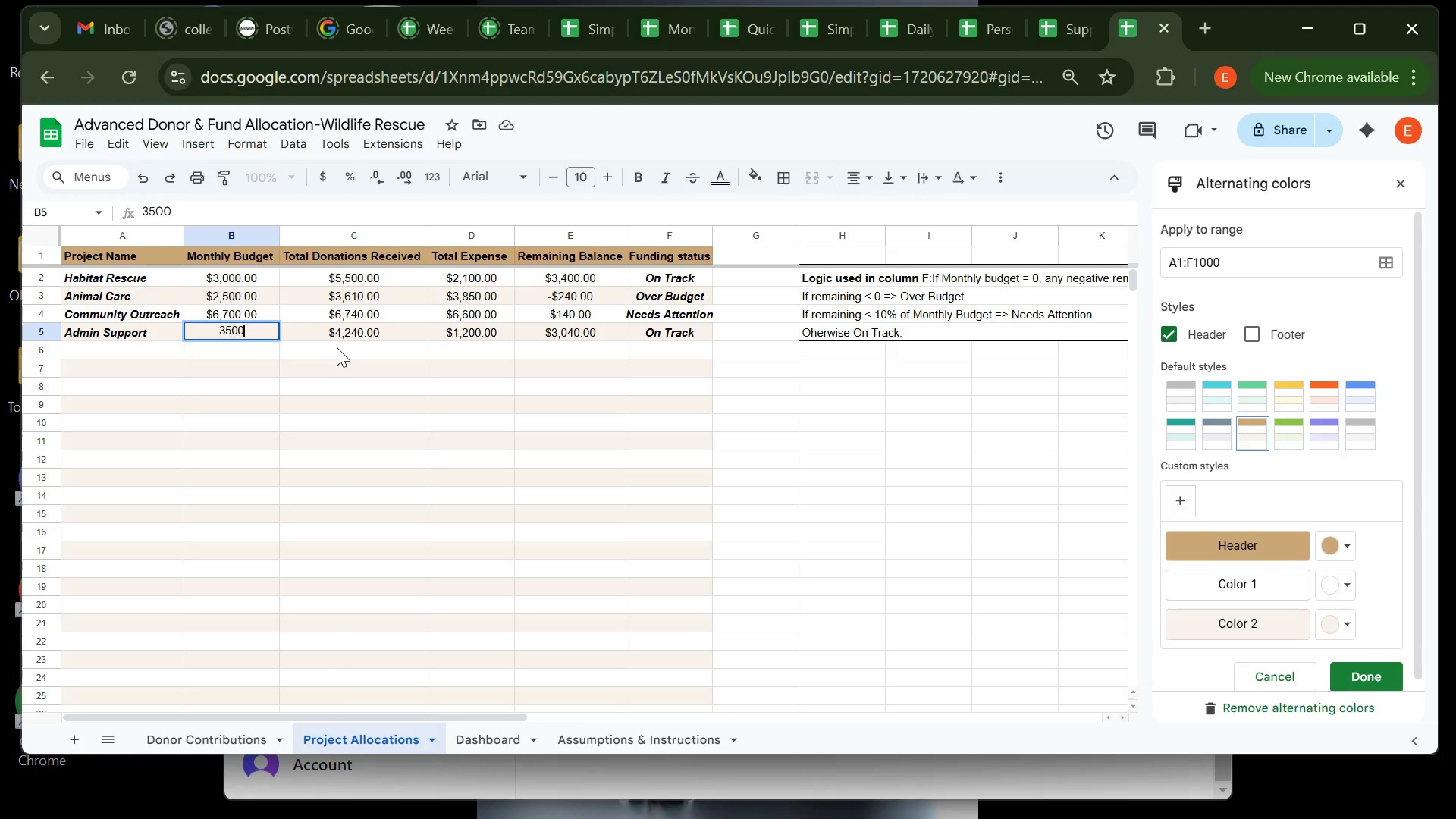 
left_click([337, 347])
 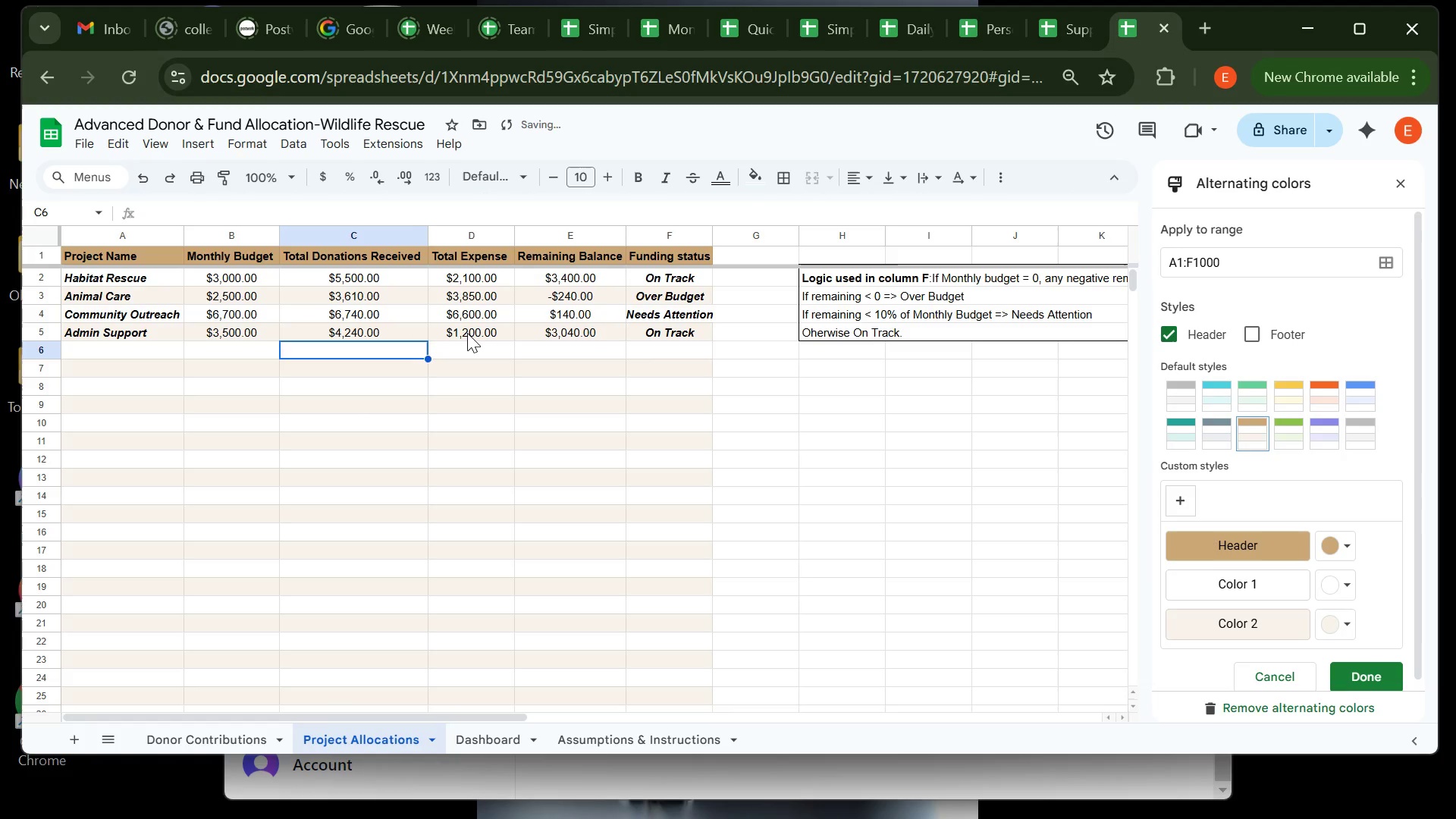 
left_click([467, 333])
 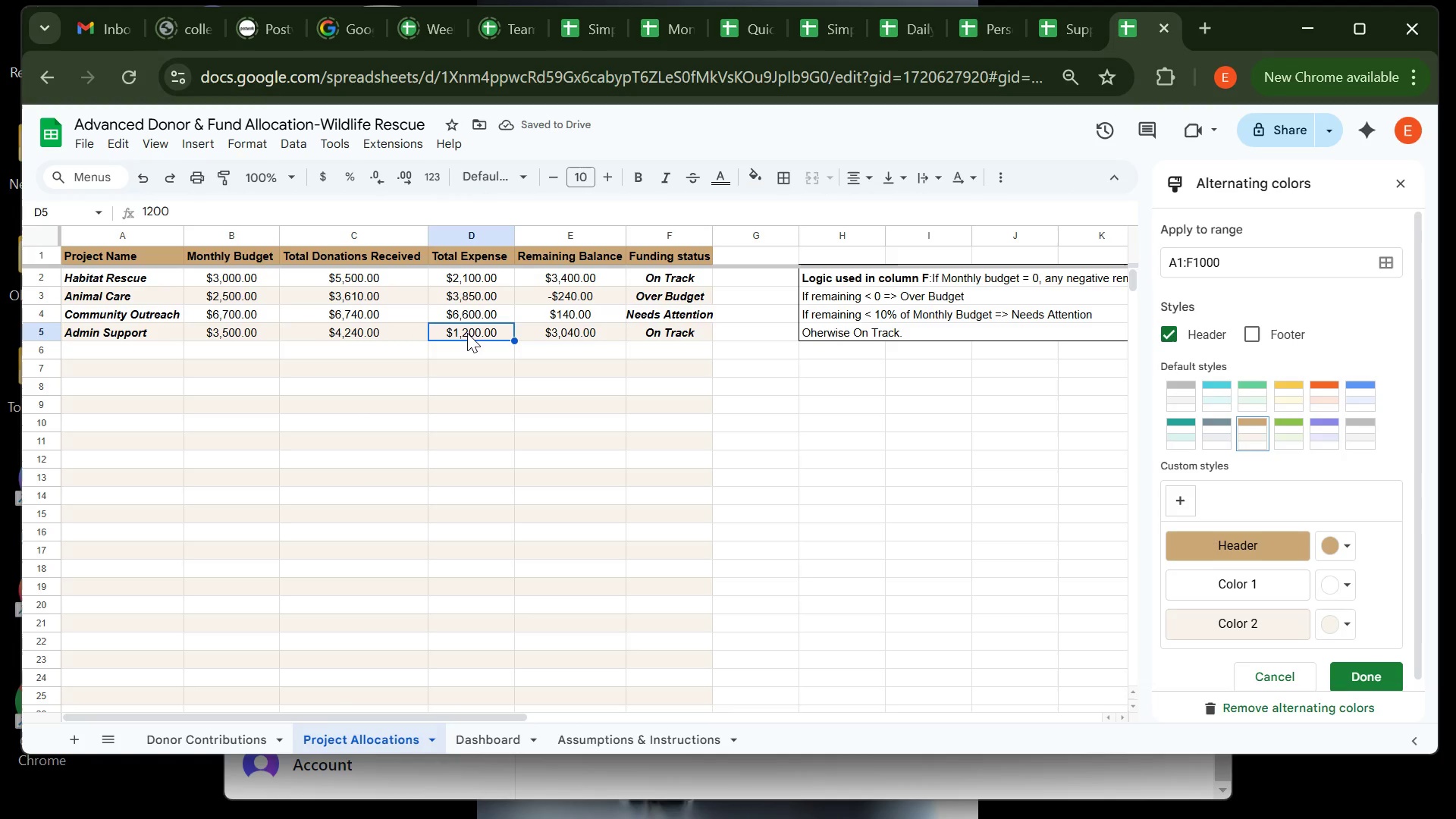 
type(2200)
 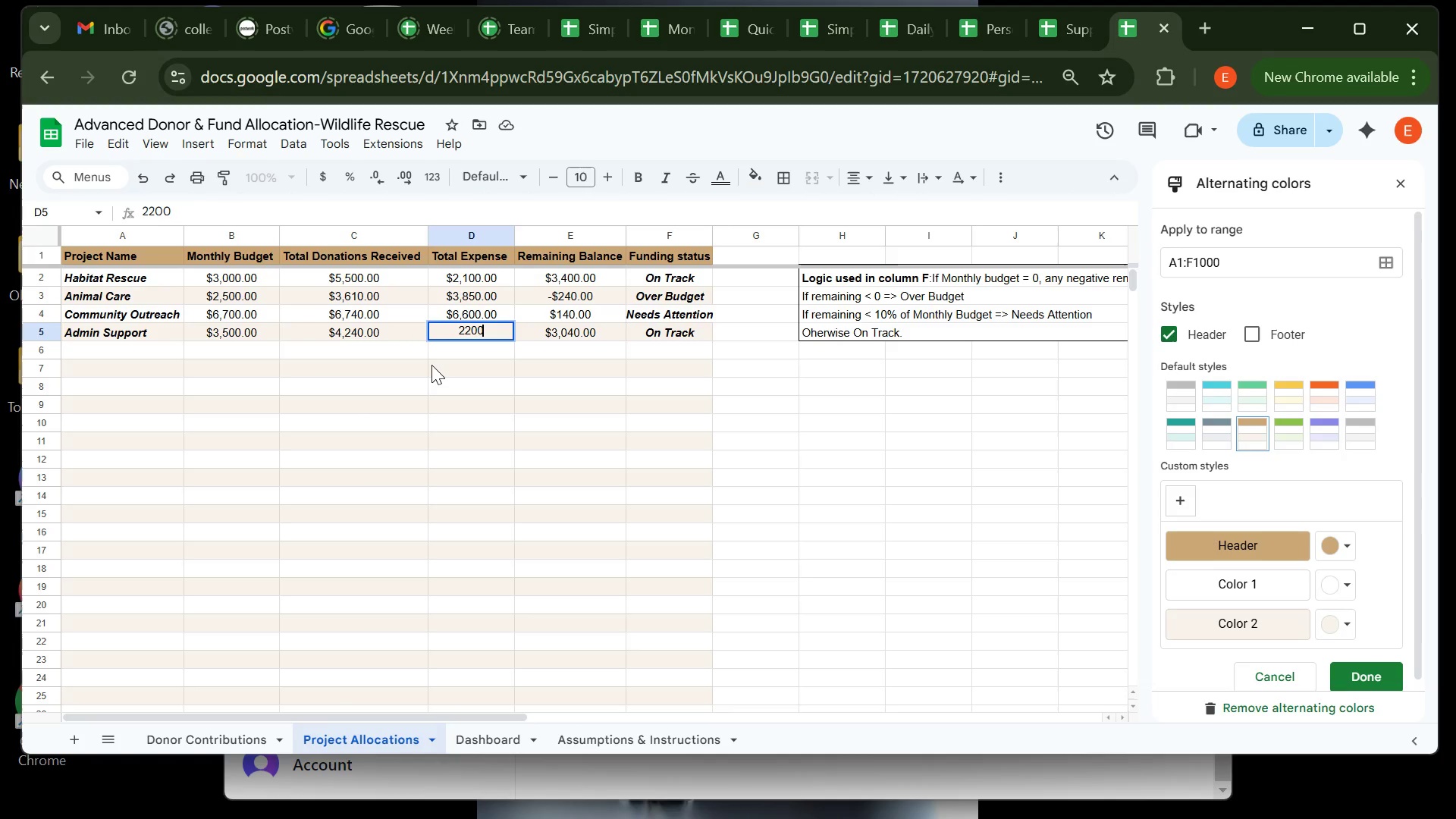 
left_click([431, 365])
 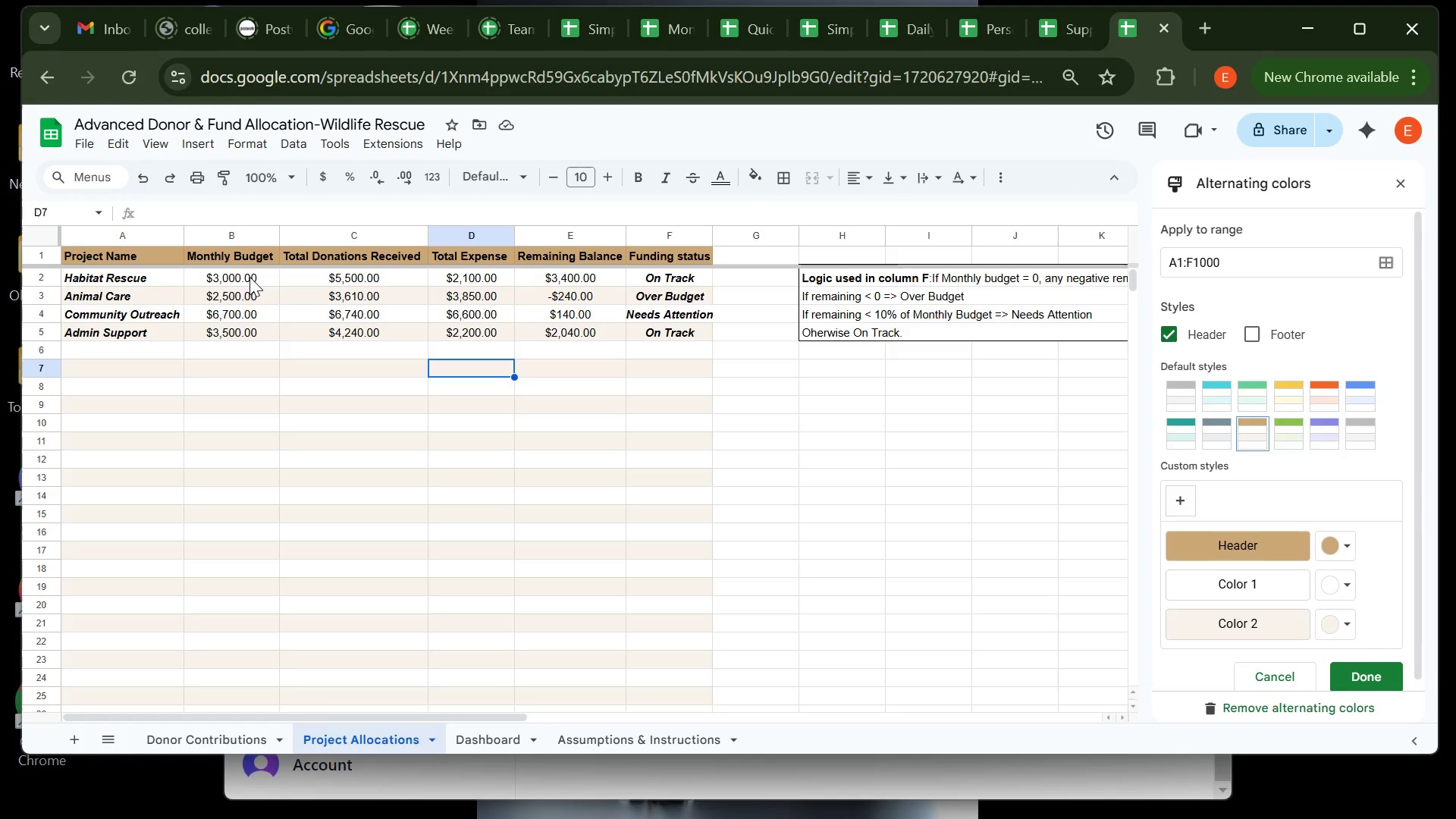 
wait(11.03)
 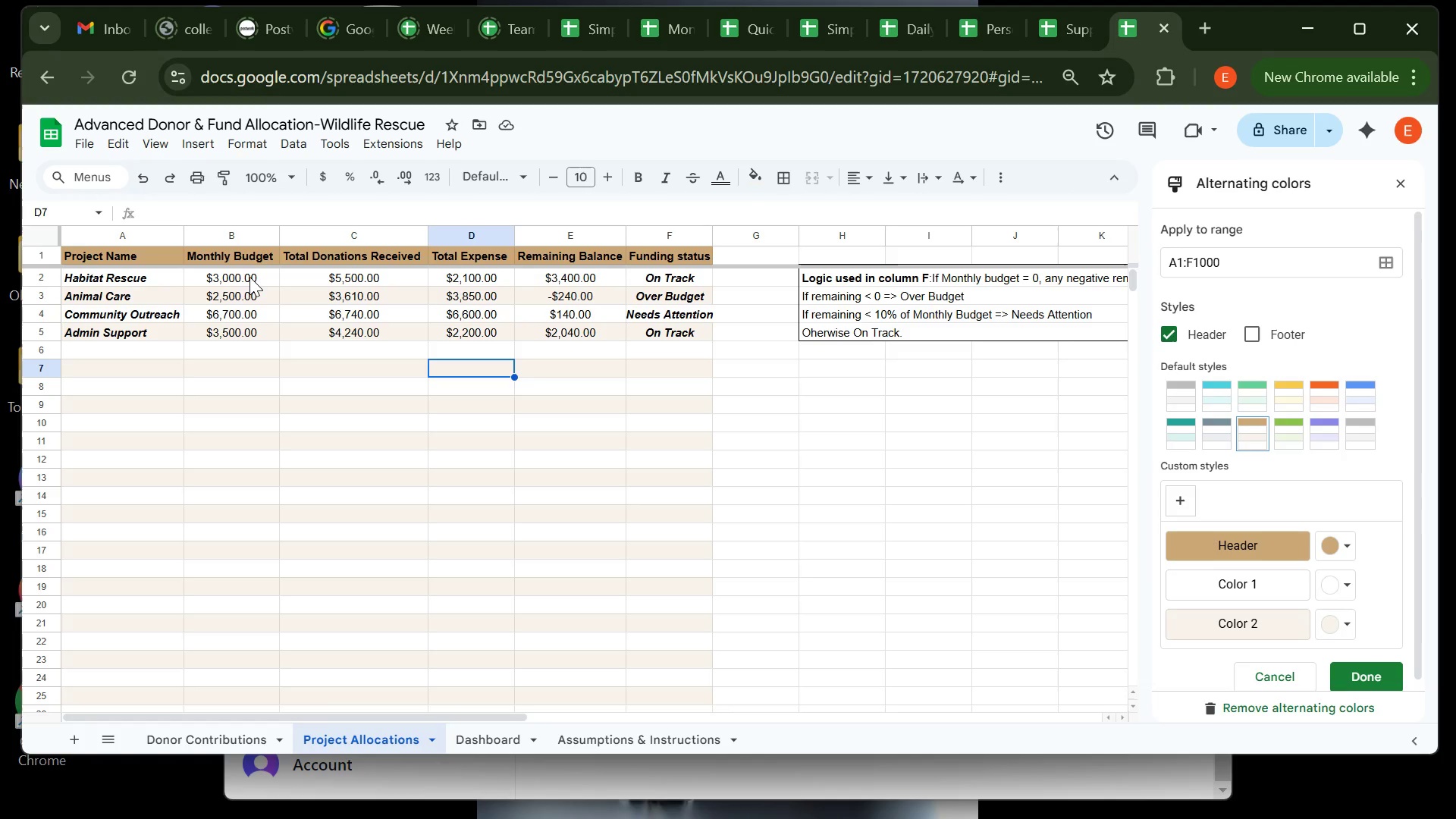 
left_click([477, 275])
 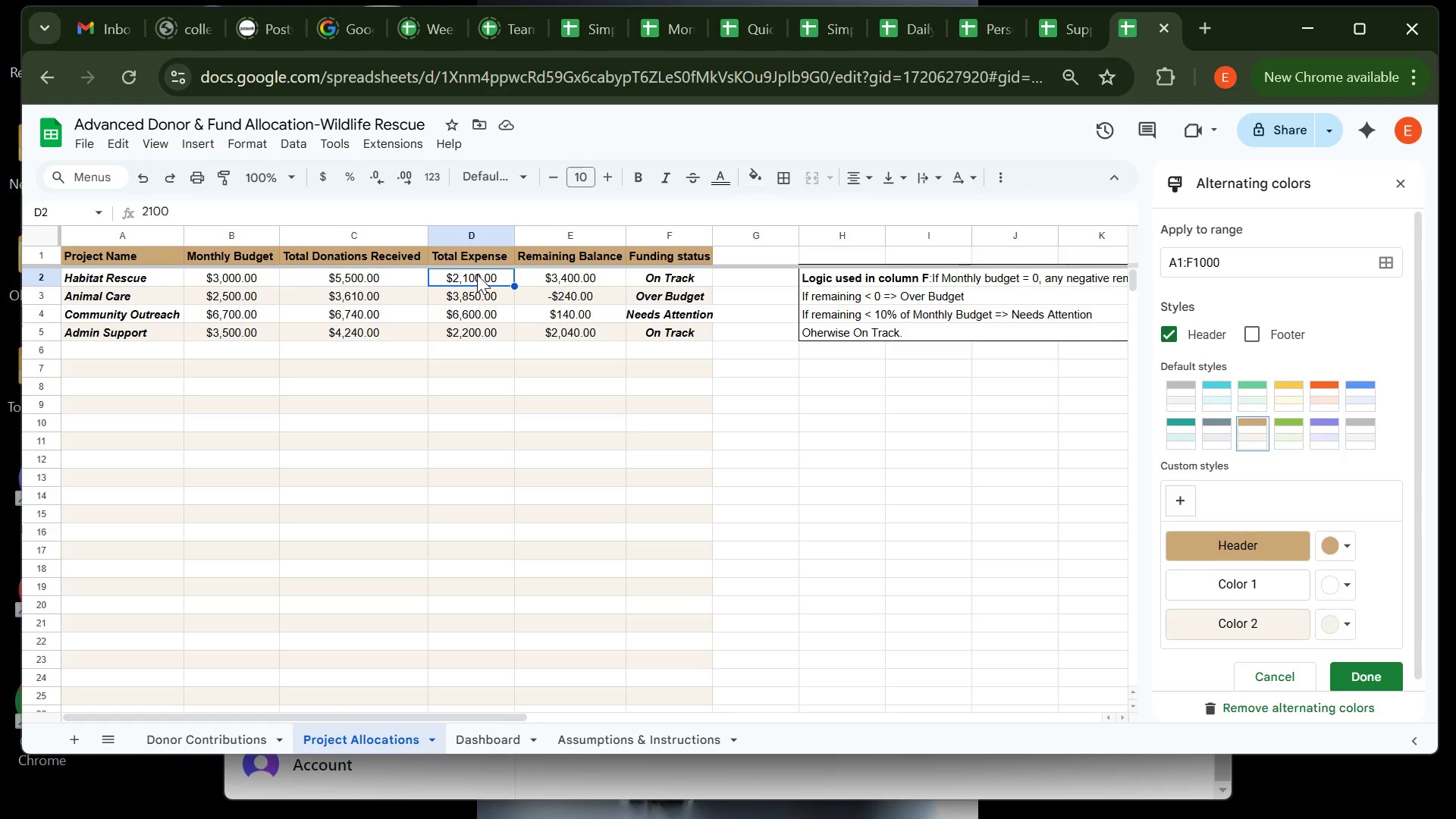 
type(4000)
 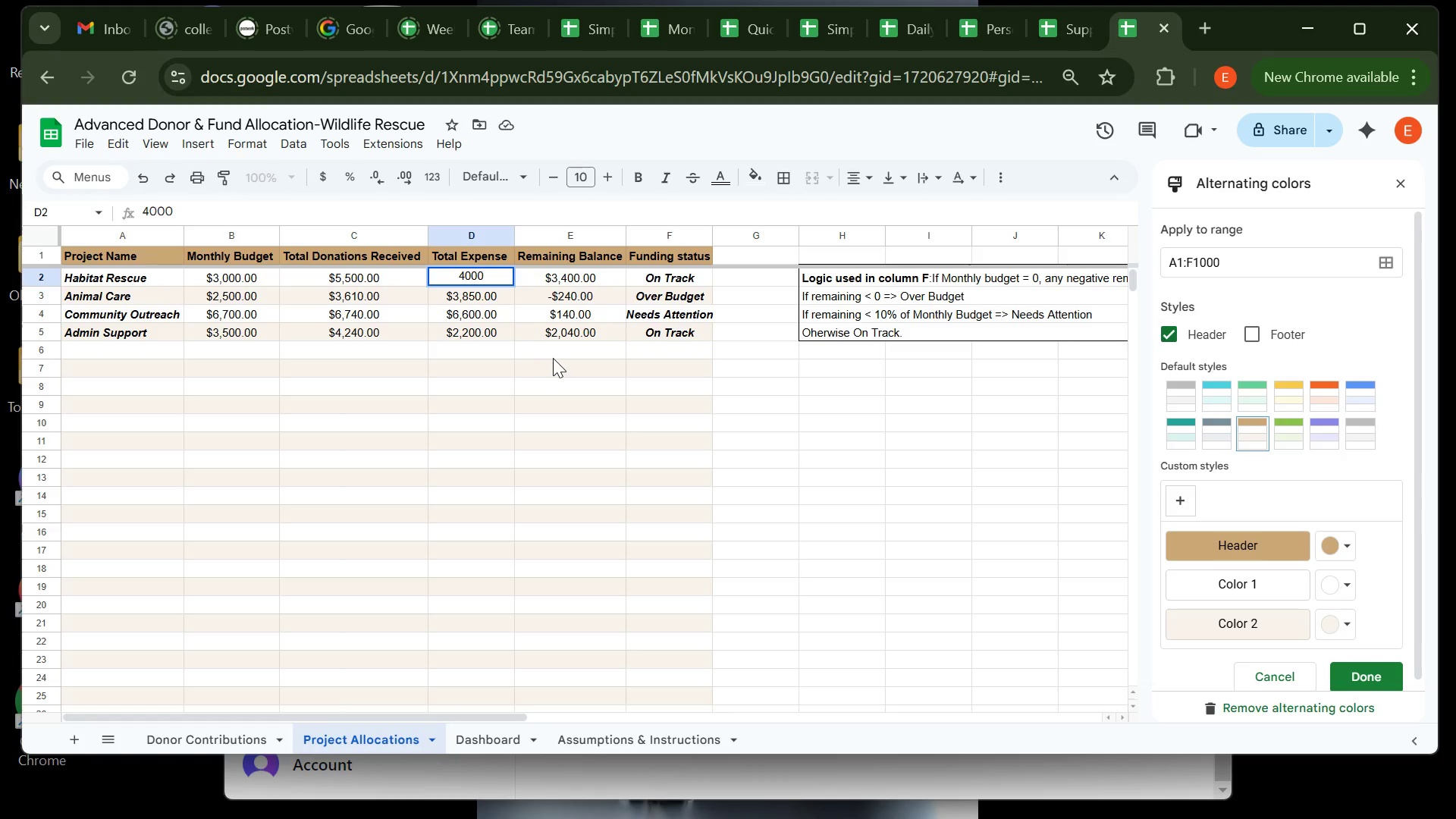 
left_click([553, 358])
 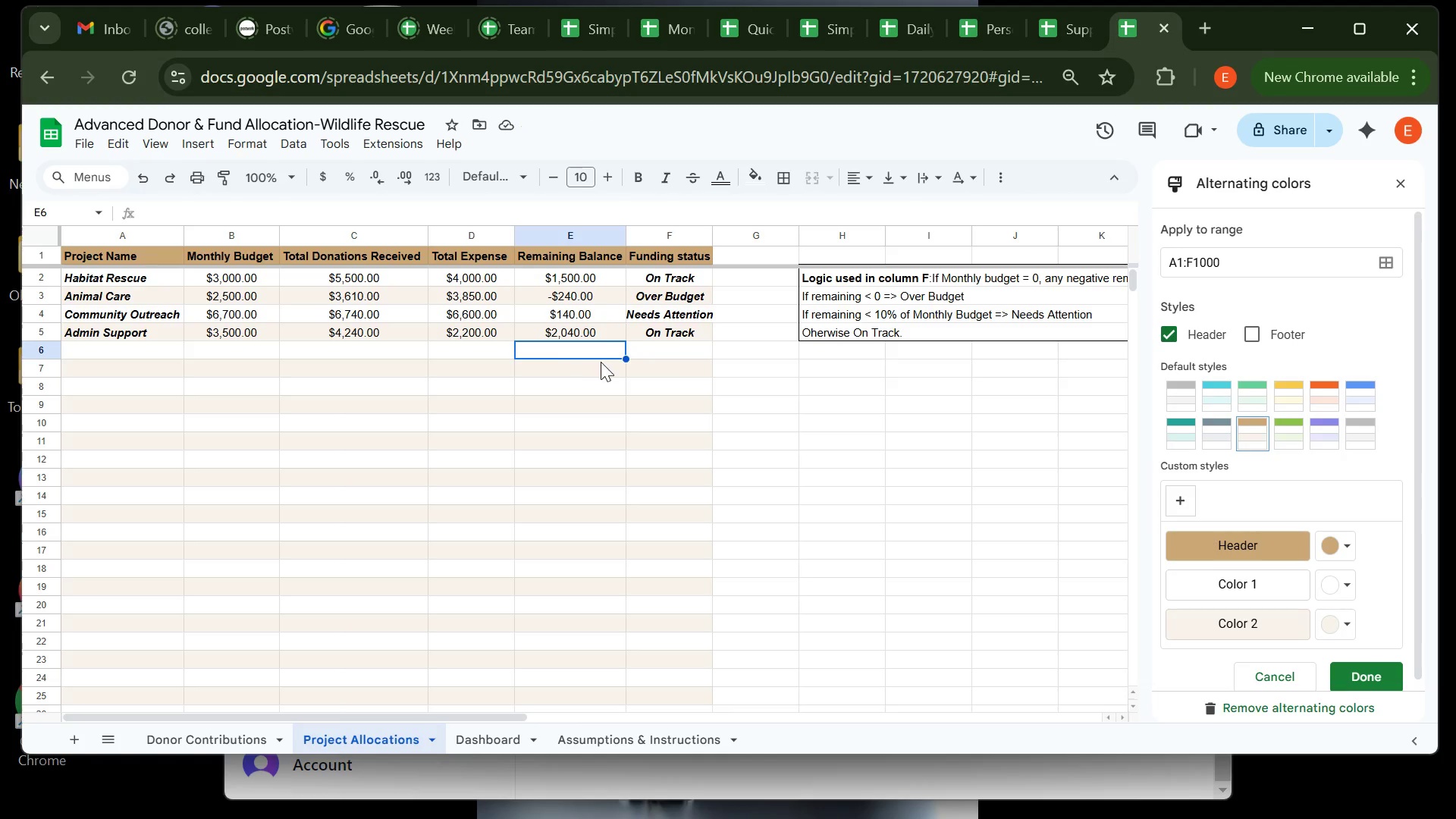 
wait(10.12)
 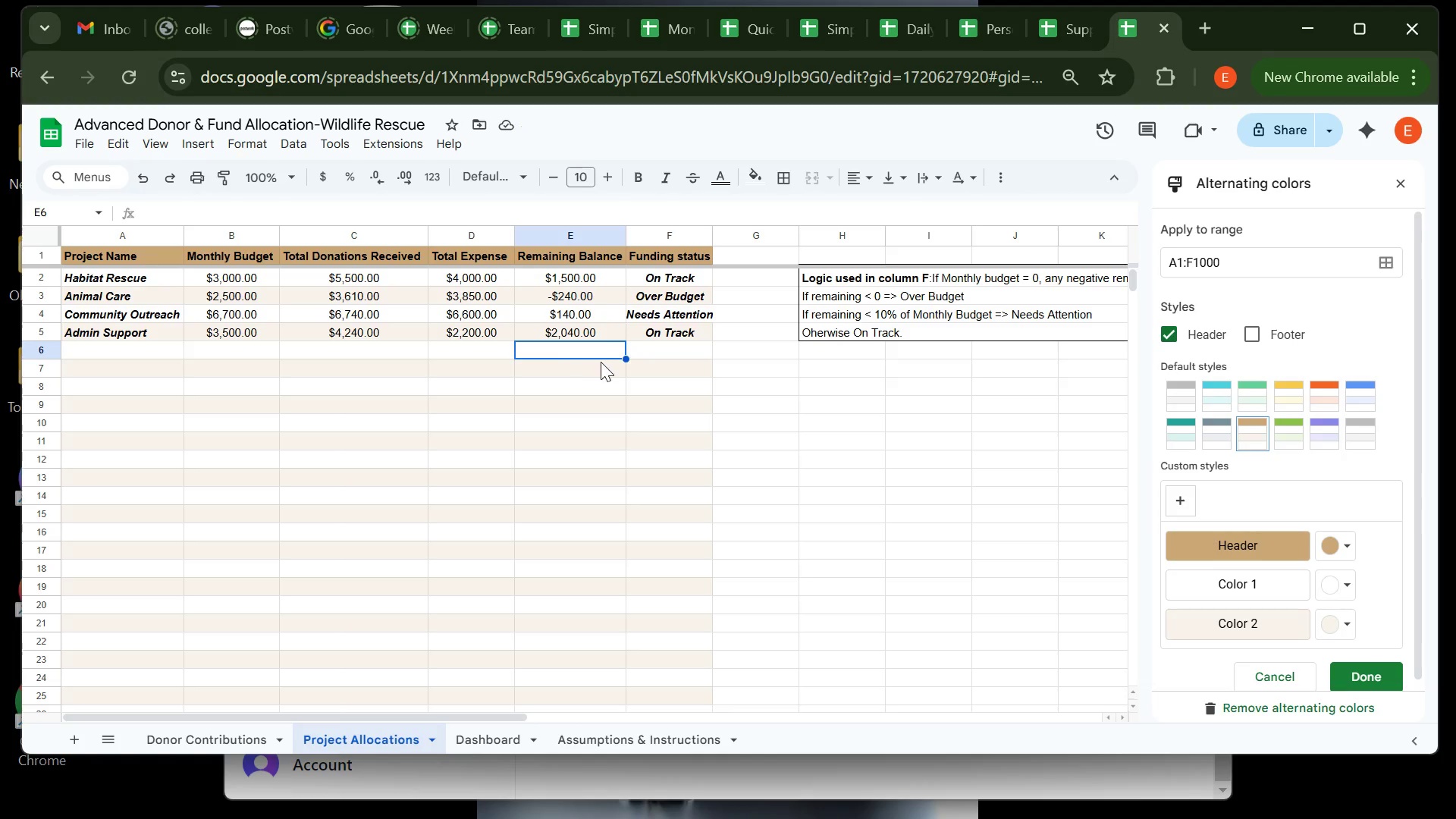 
left_click([506, 748])
 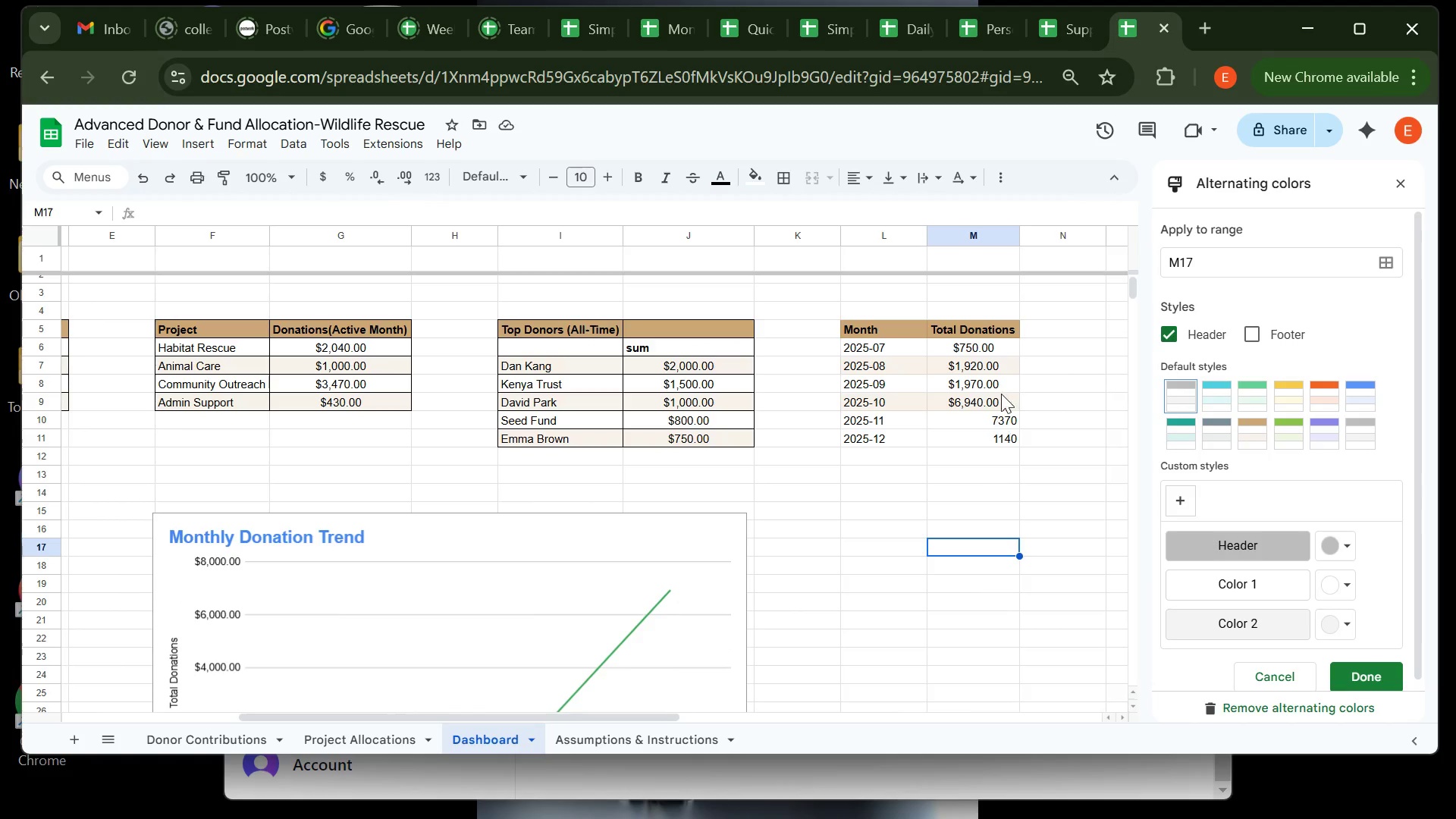 
wait(12.22)
 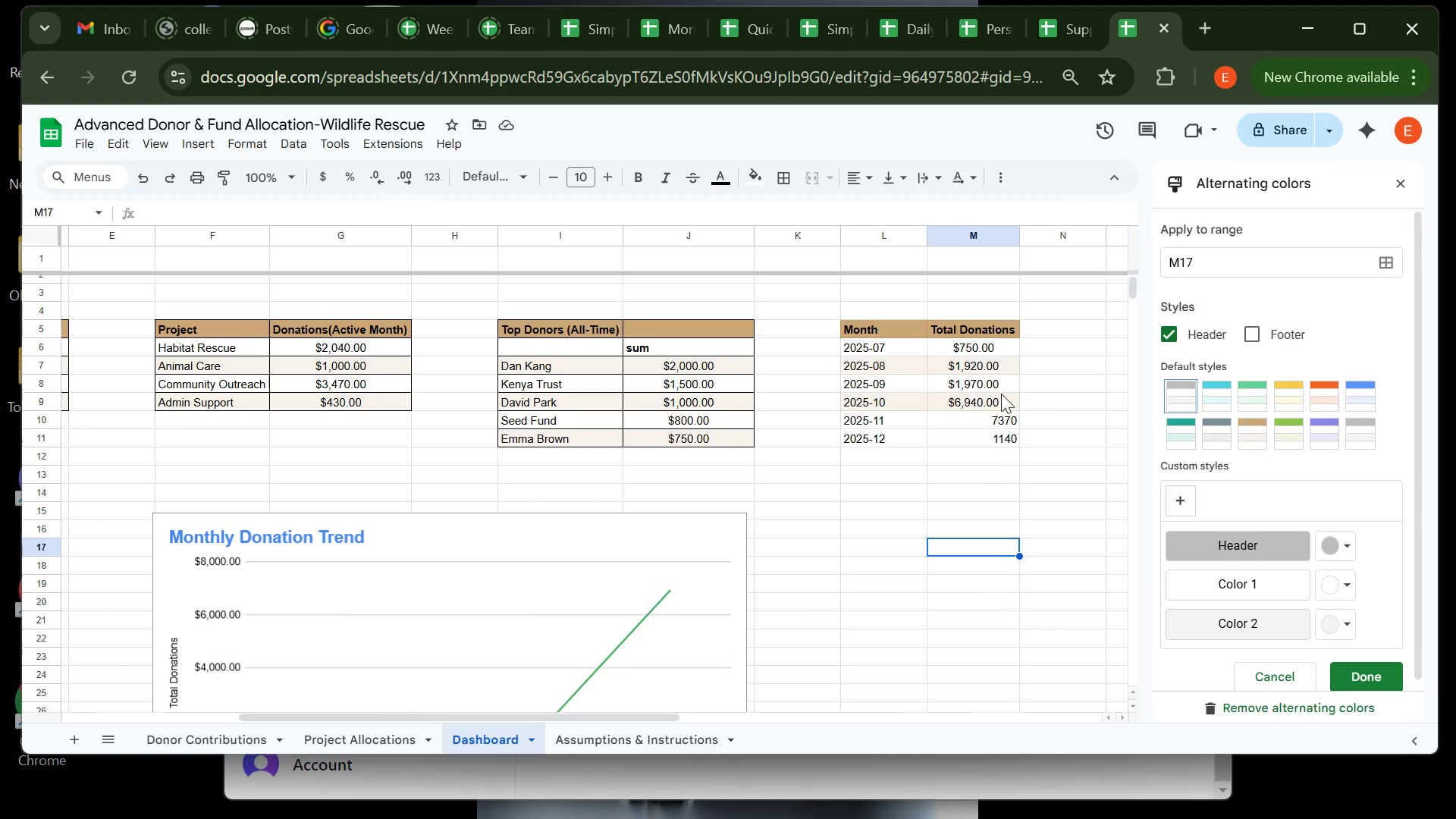 
left_click([255, 148])
 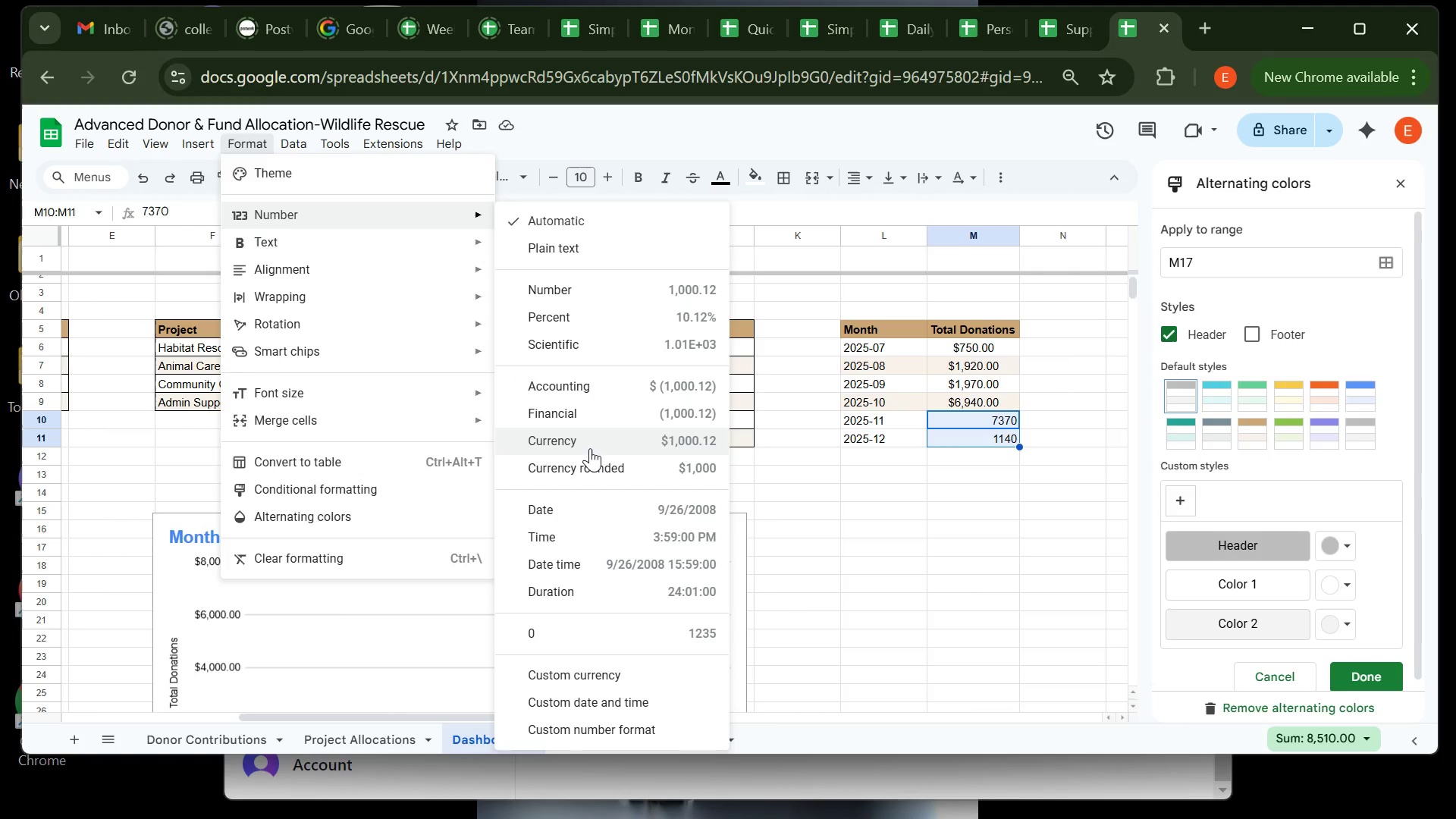 
left_click([588, 444])
 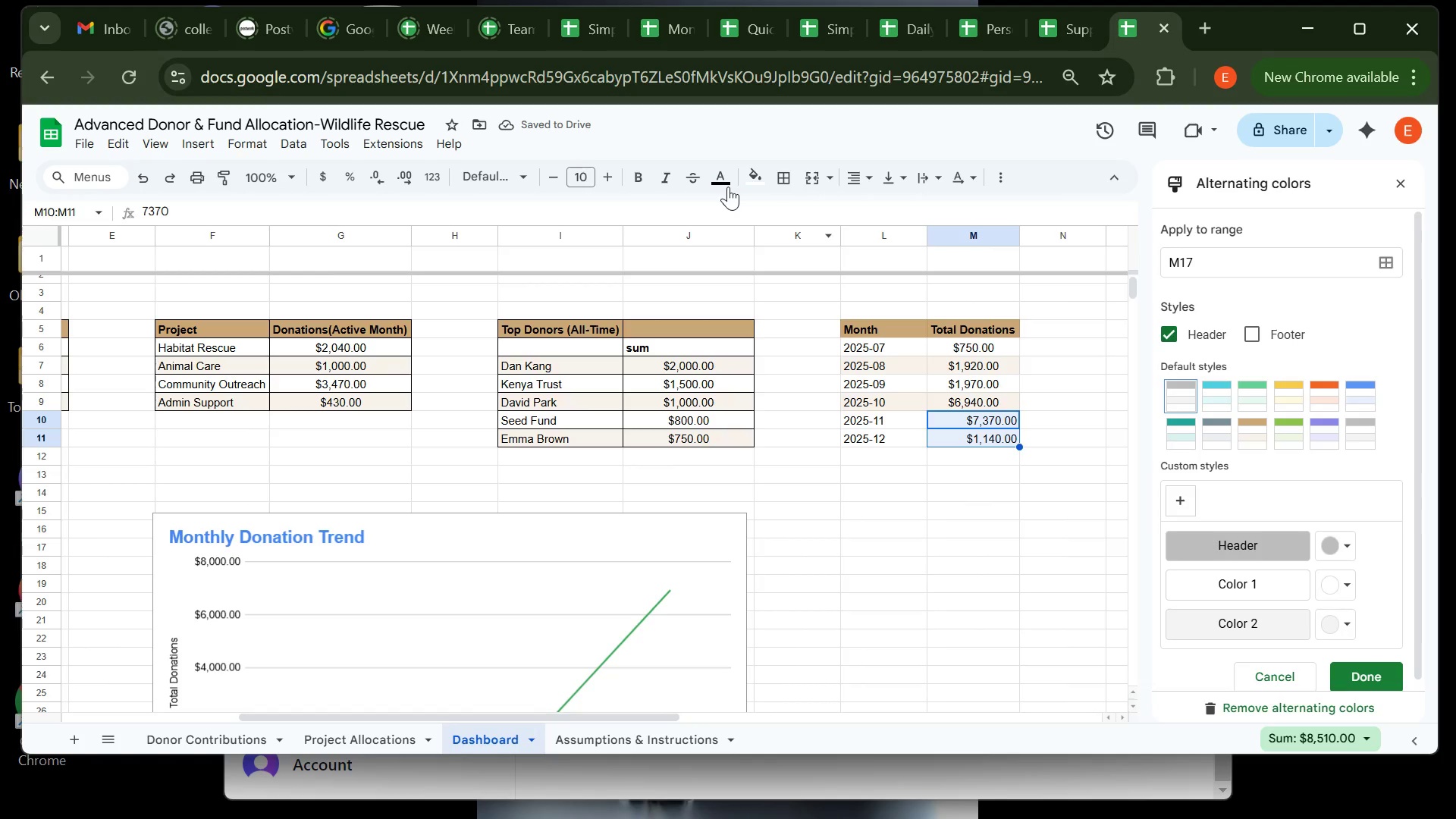 
mouse_move([833, 173])
 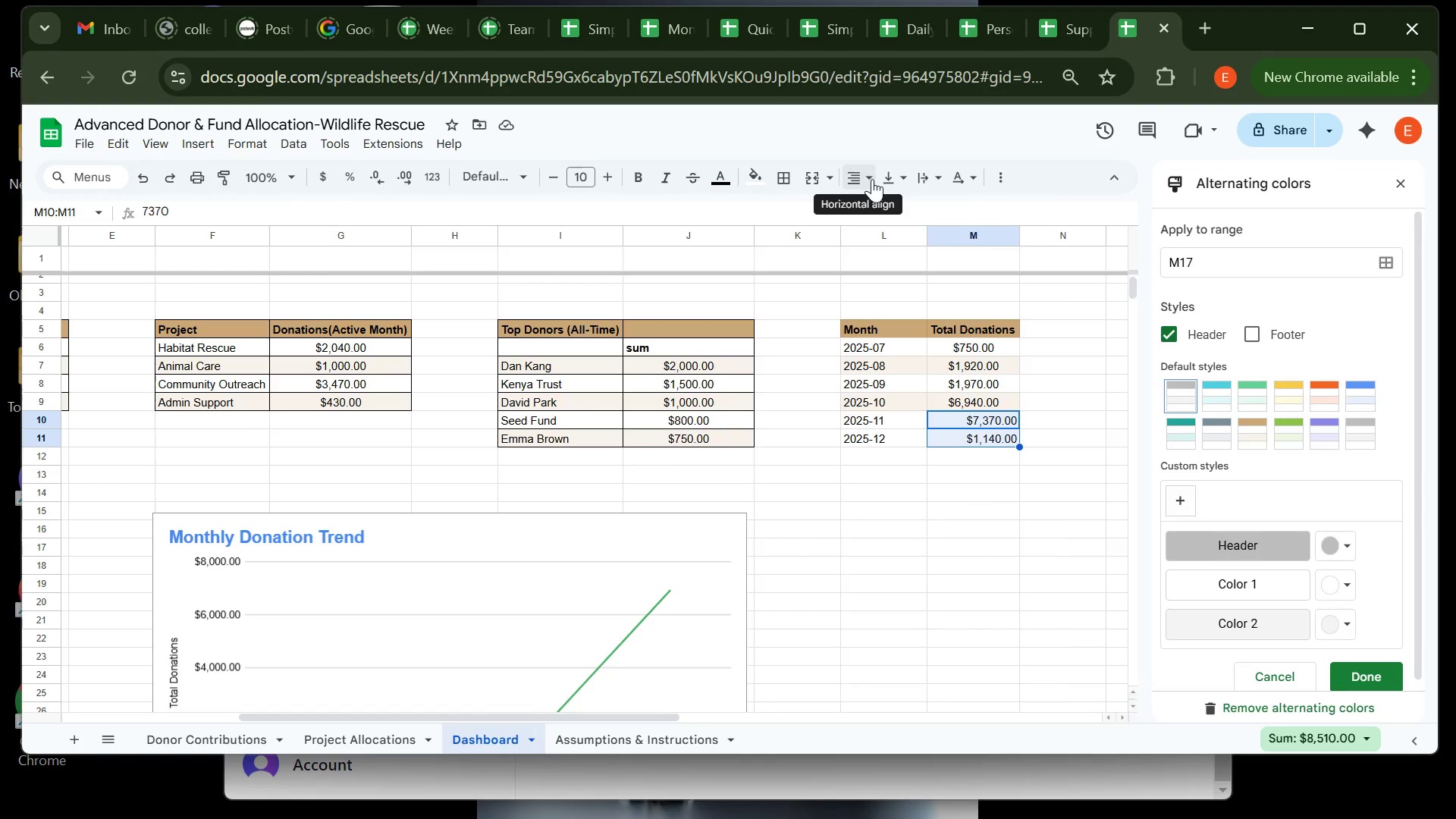 
left_click([872, 179])
 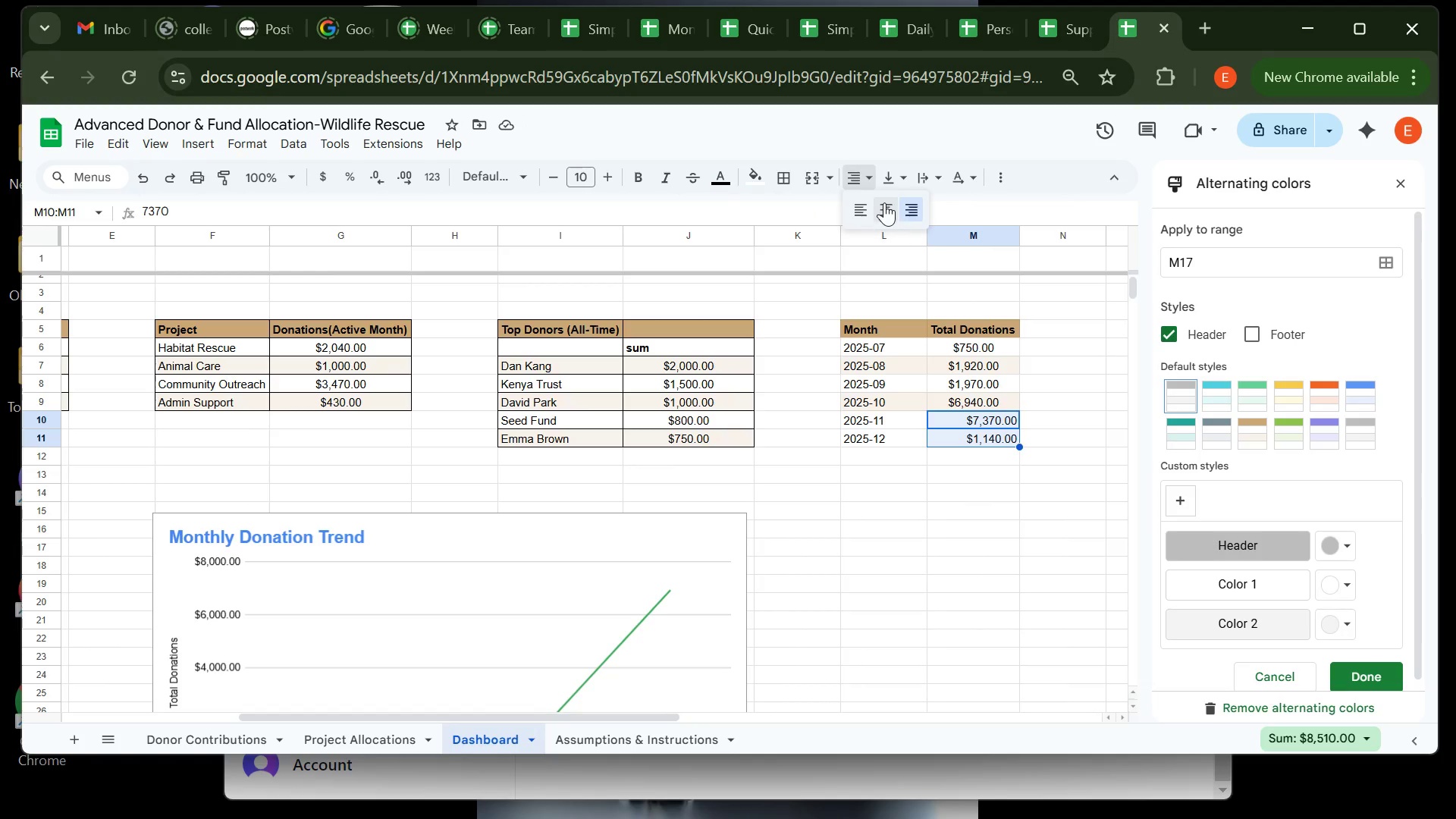 
left_click([884, 202])
 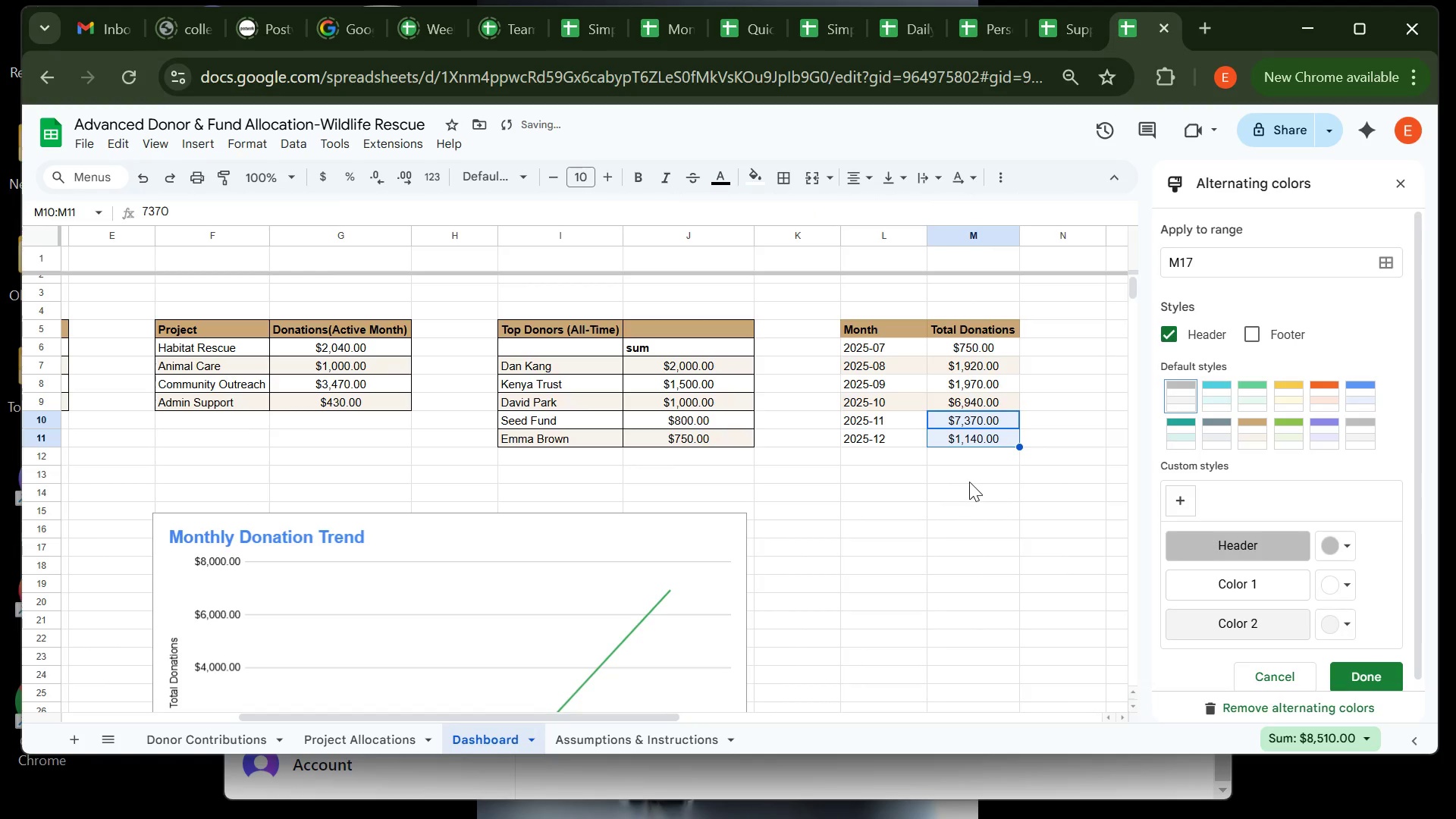 
left_click([969, 482])
 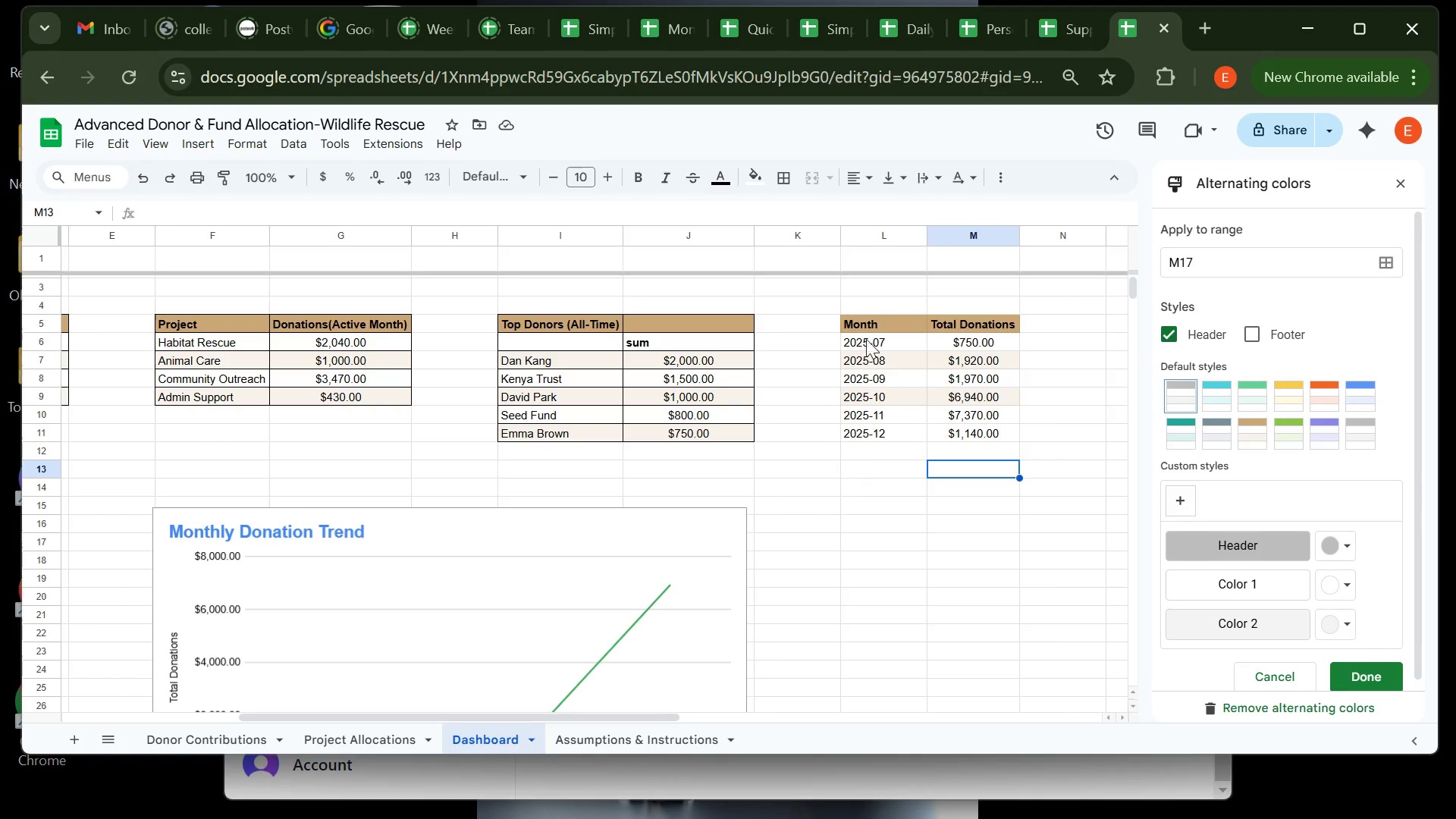 
wait(5.88)
 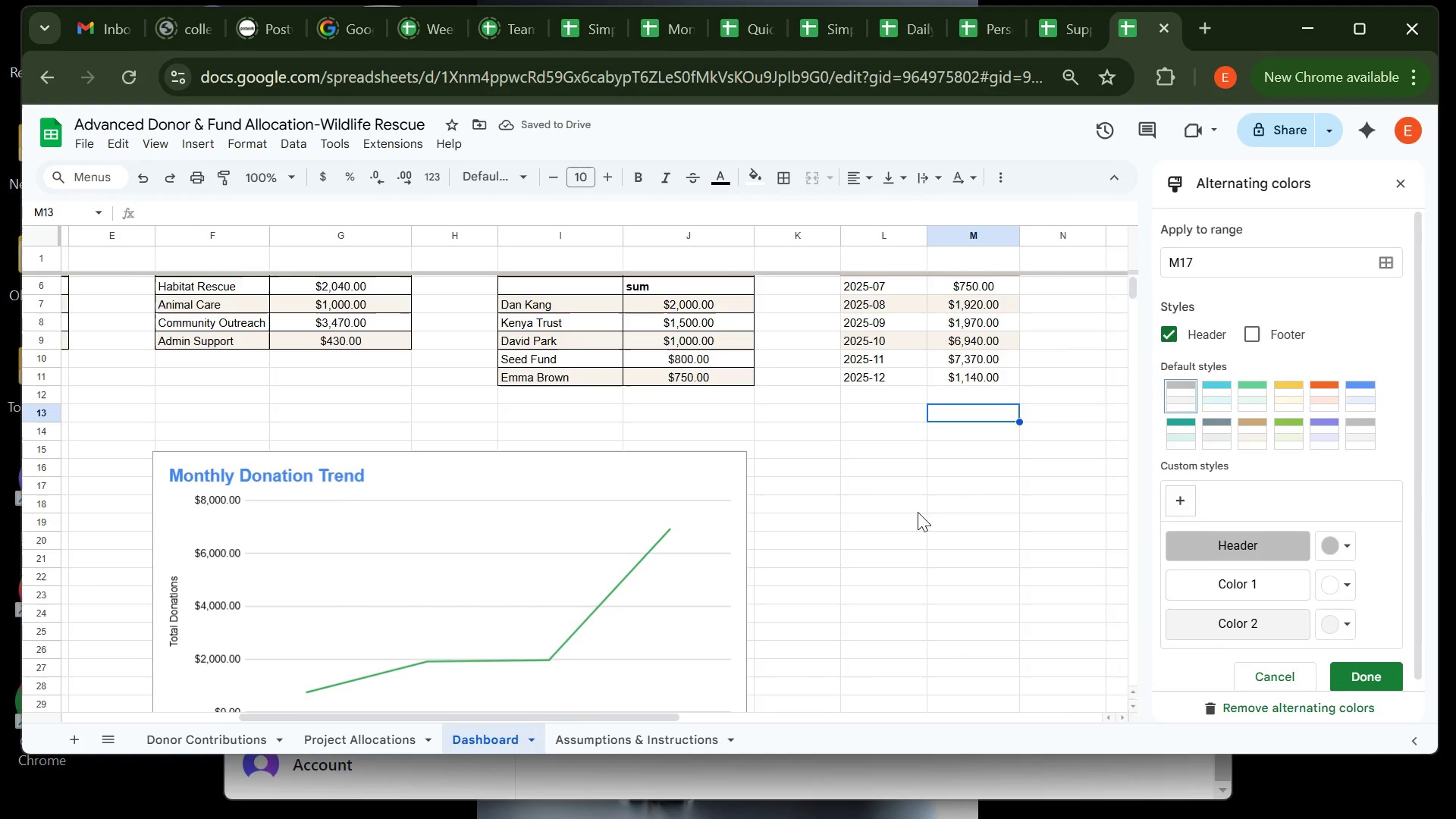 
left_click([905, 322])
 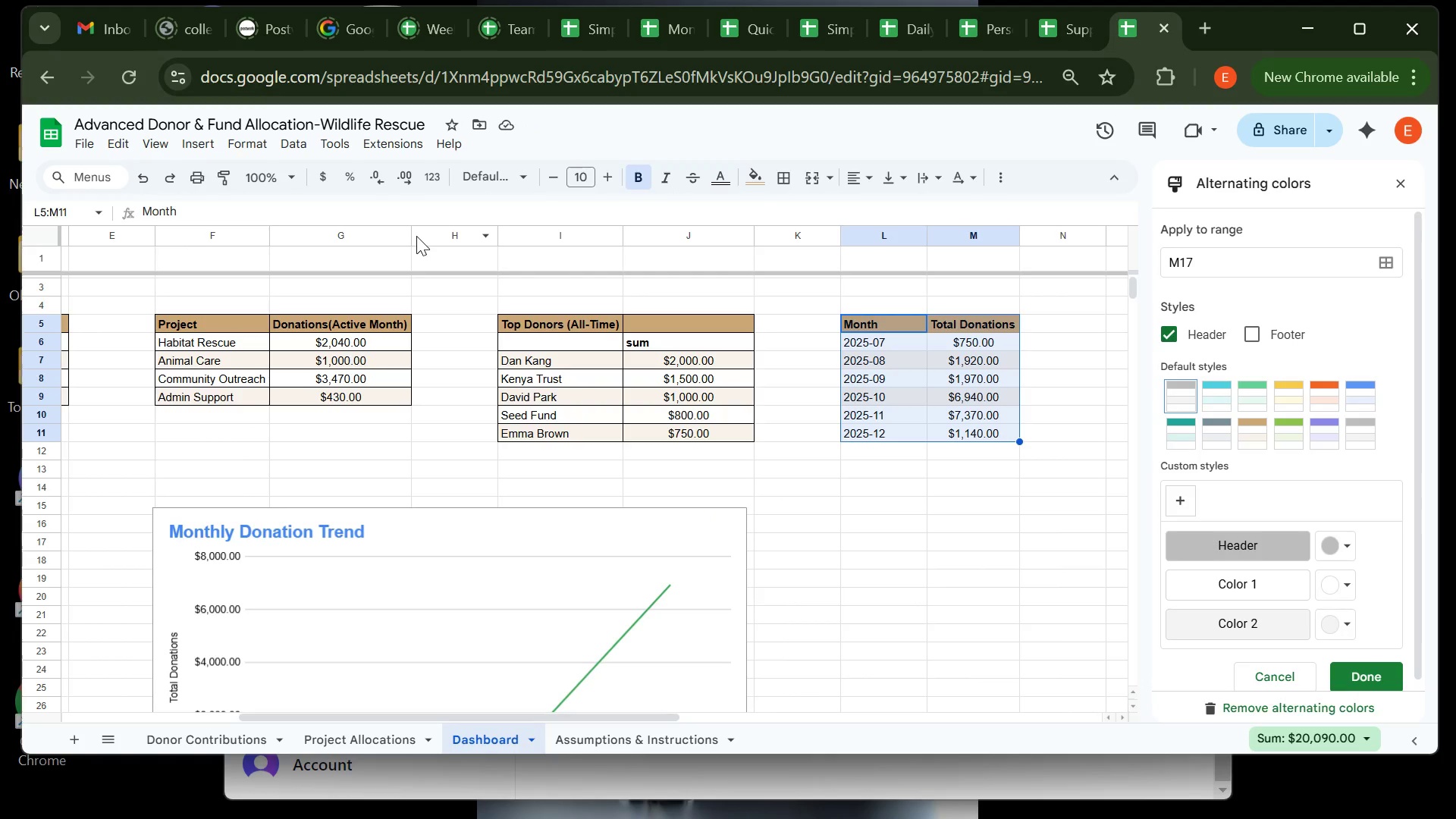 
left_click([199, 140])
 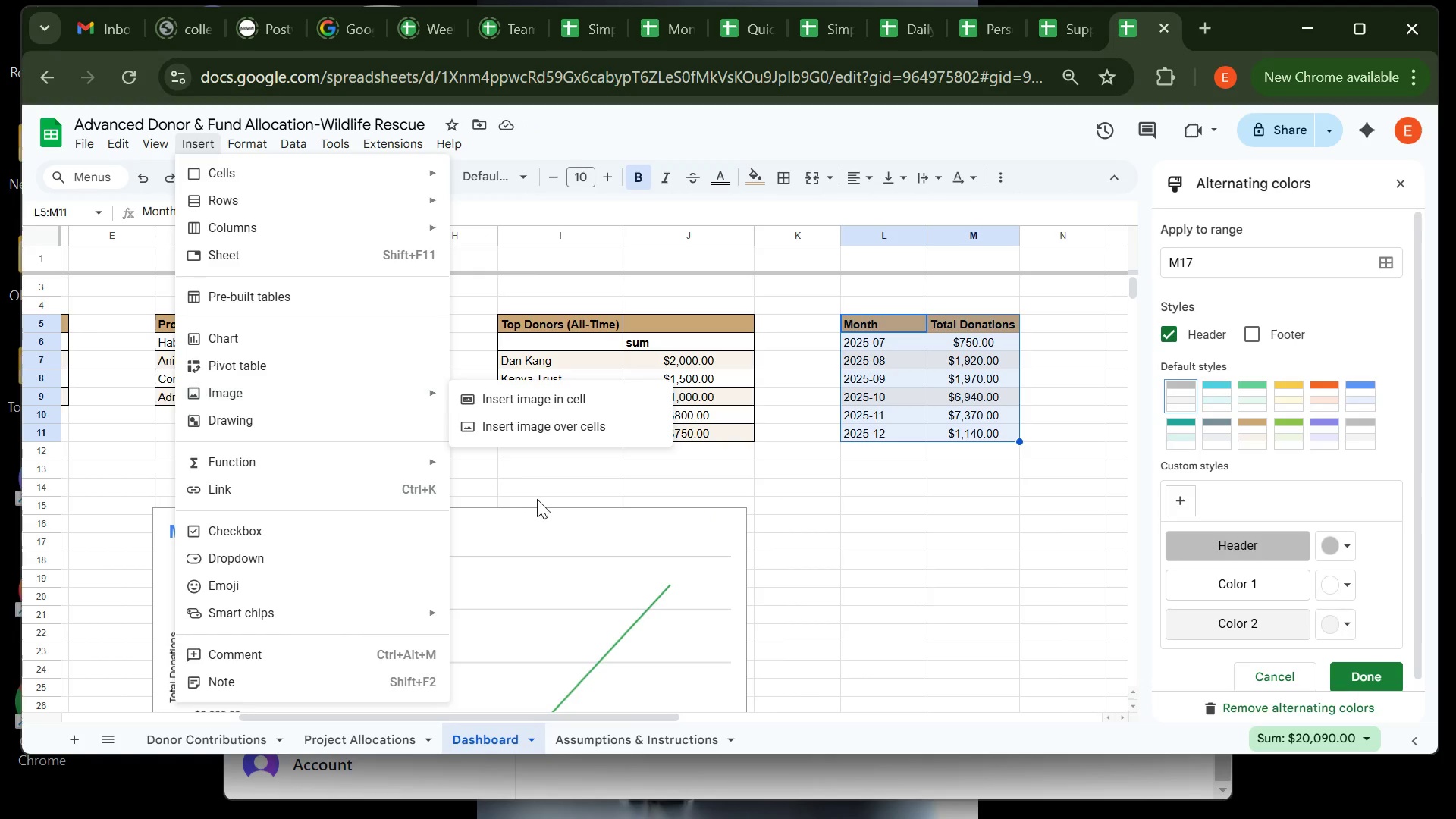 
left_click([605, 546])
 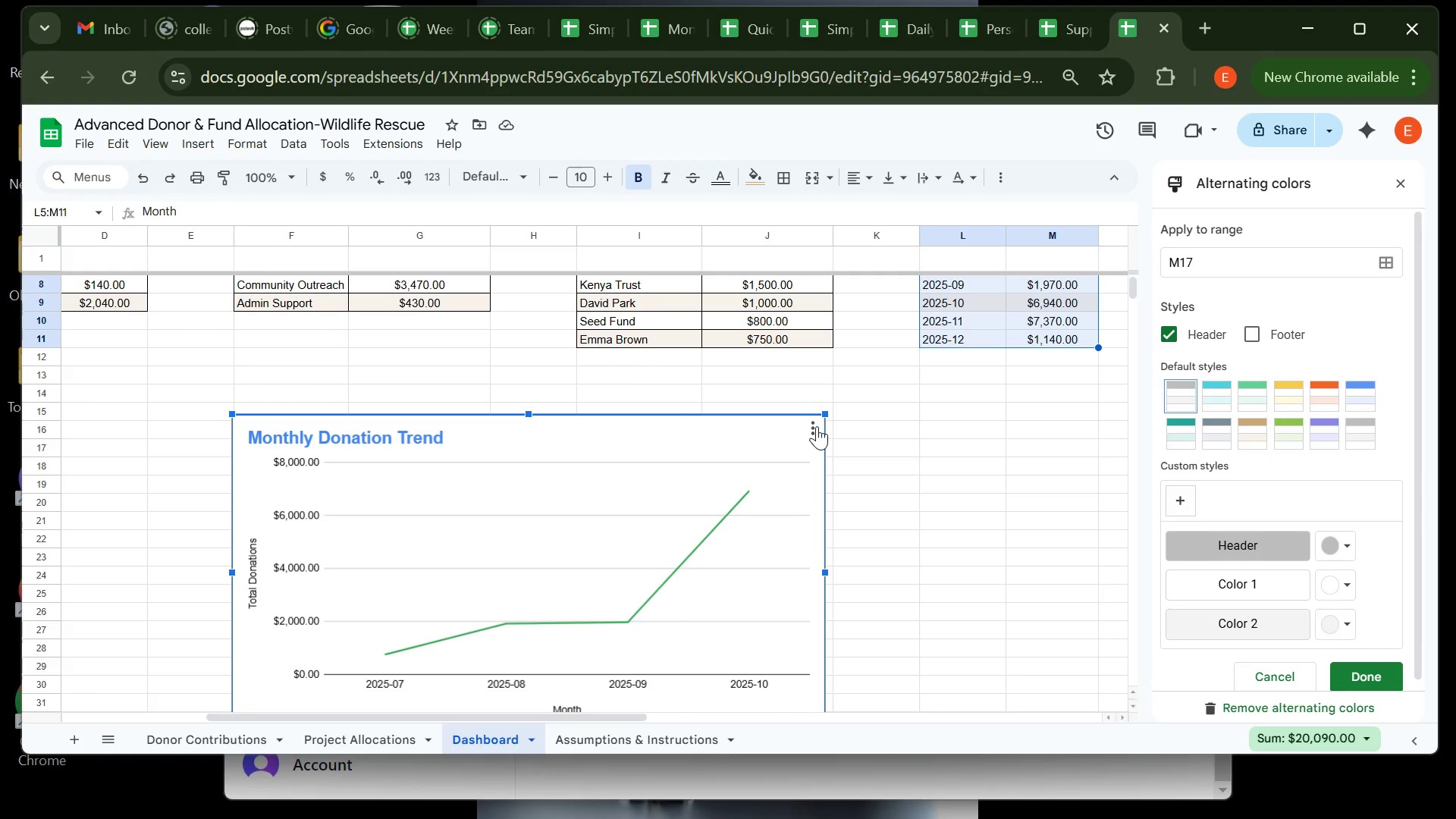 
left_click([817, 426])
 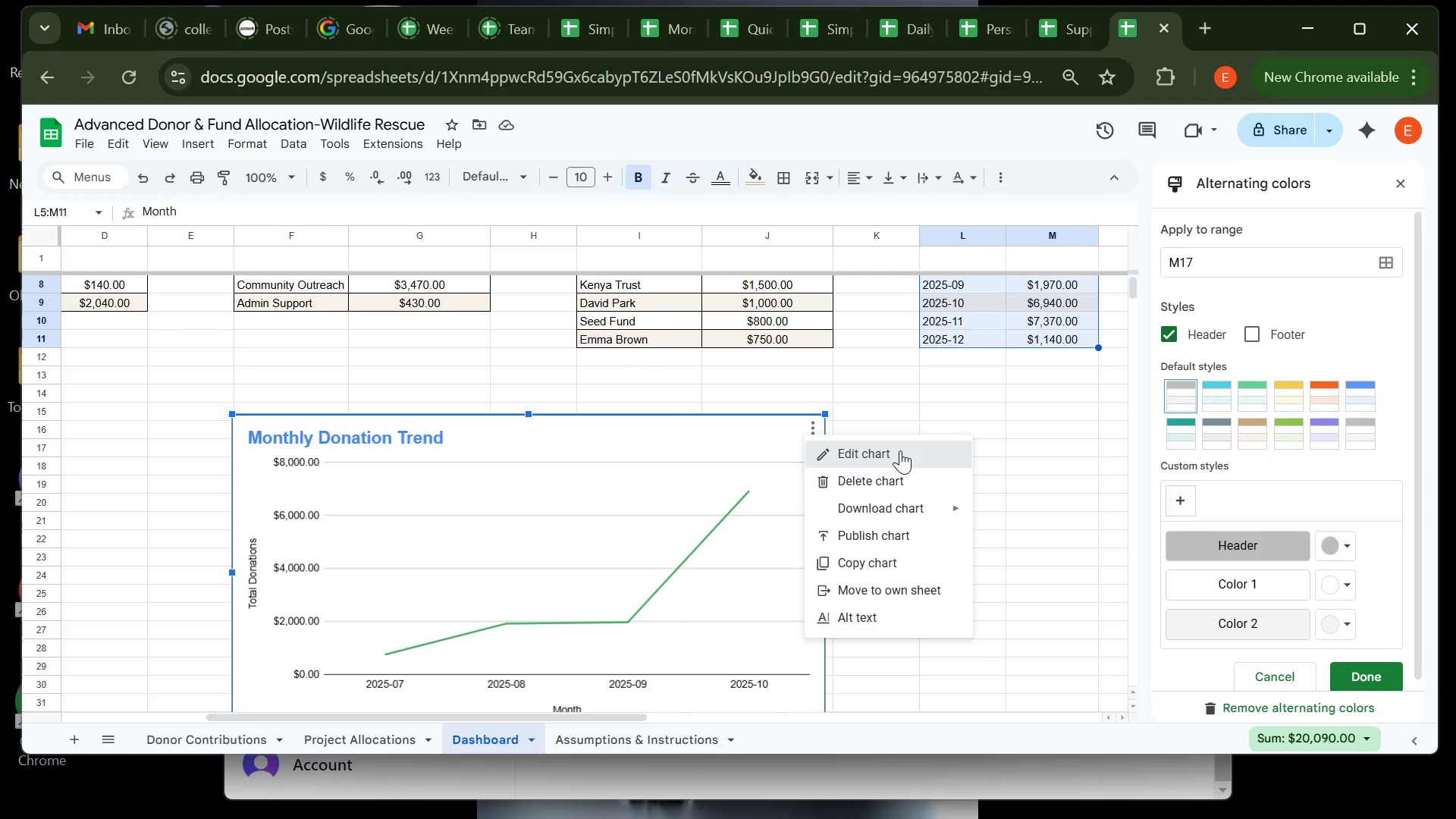 
left_click([900, 450])
 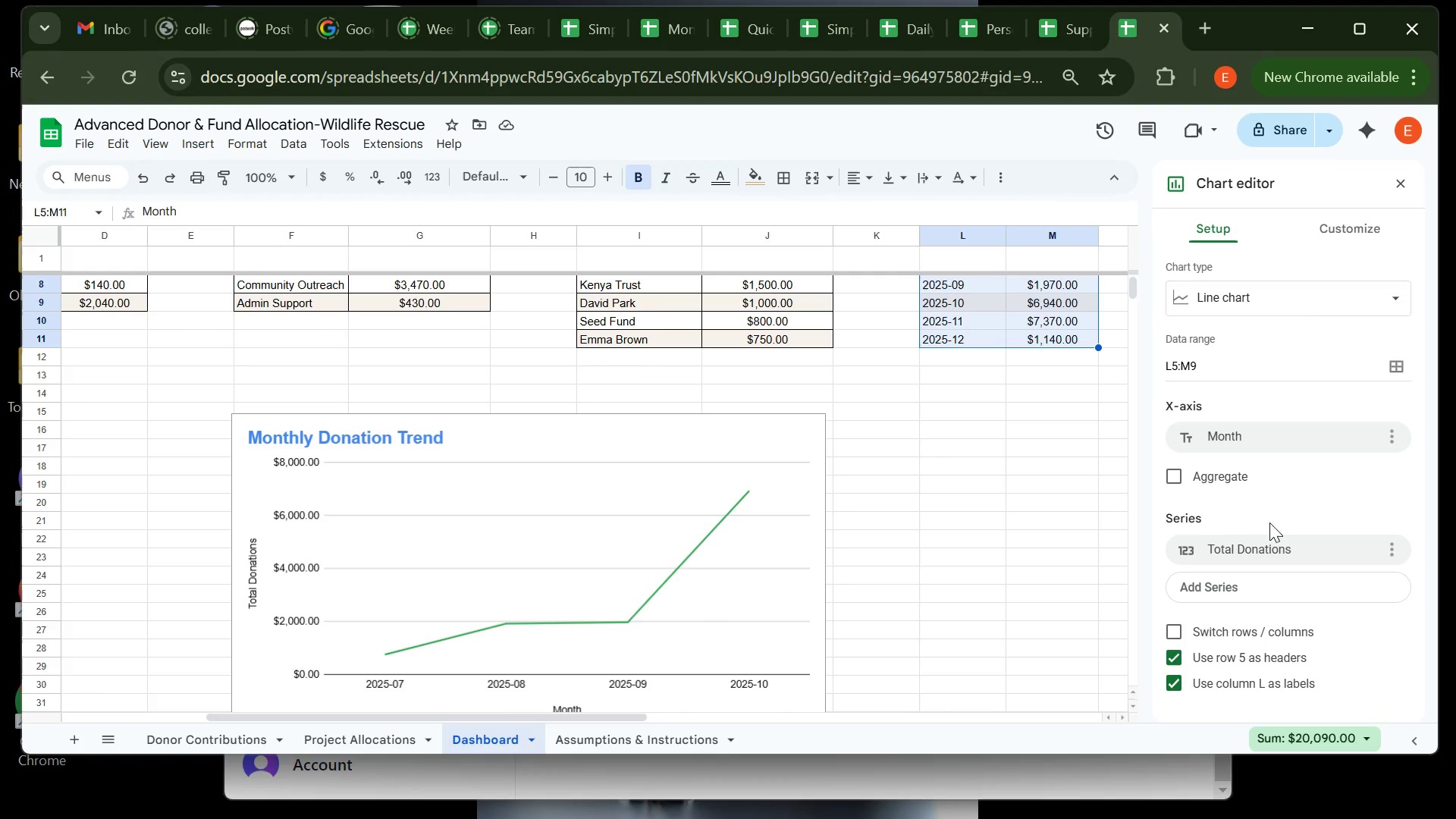 
wait(5.9)
 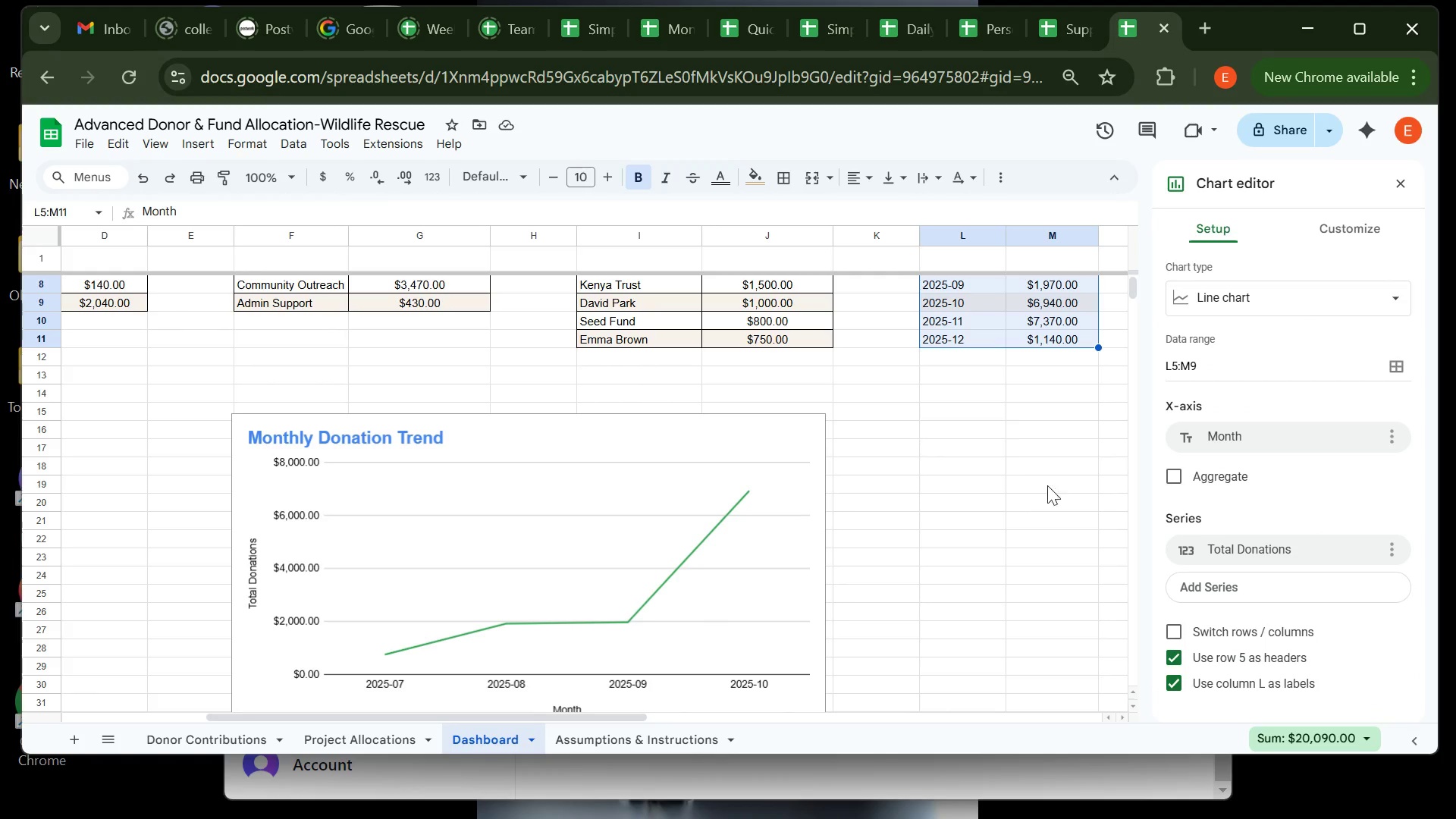 
left_click([1302, 552])
 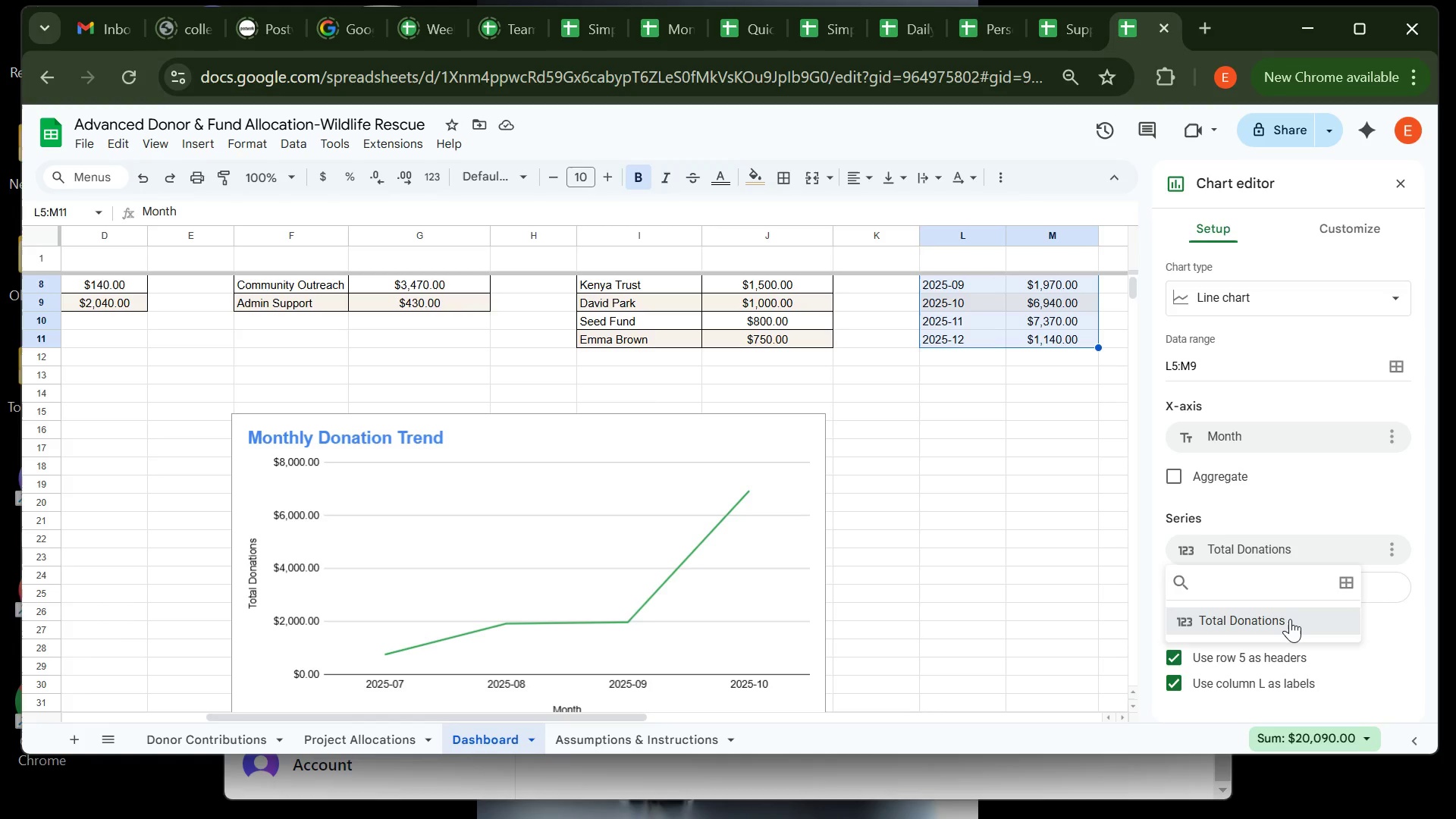 
left_click([1290, 619])
 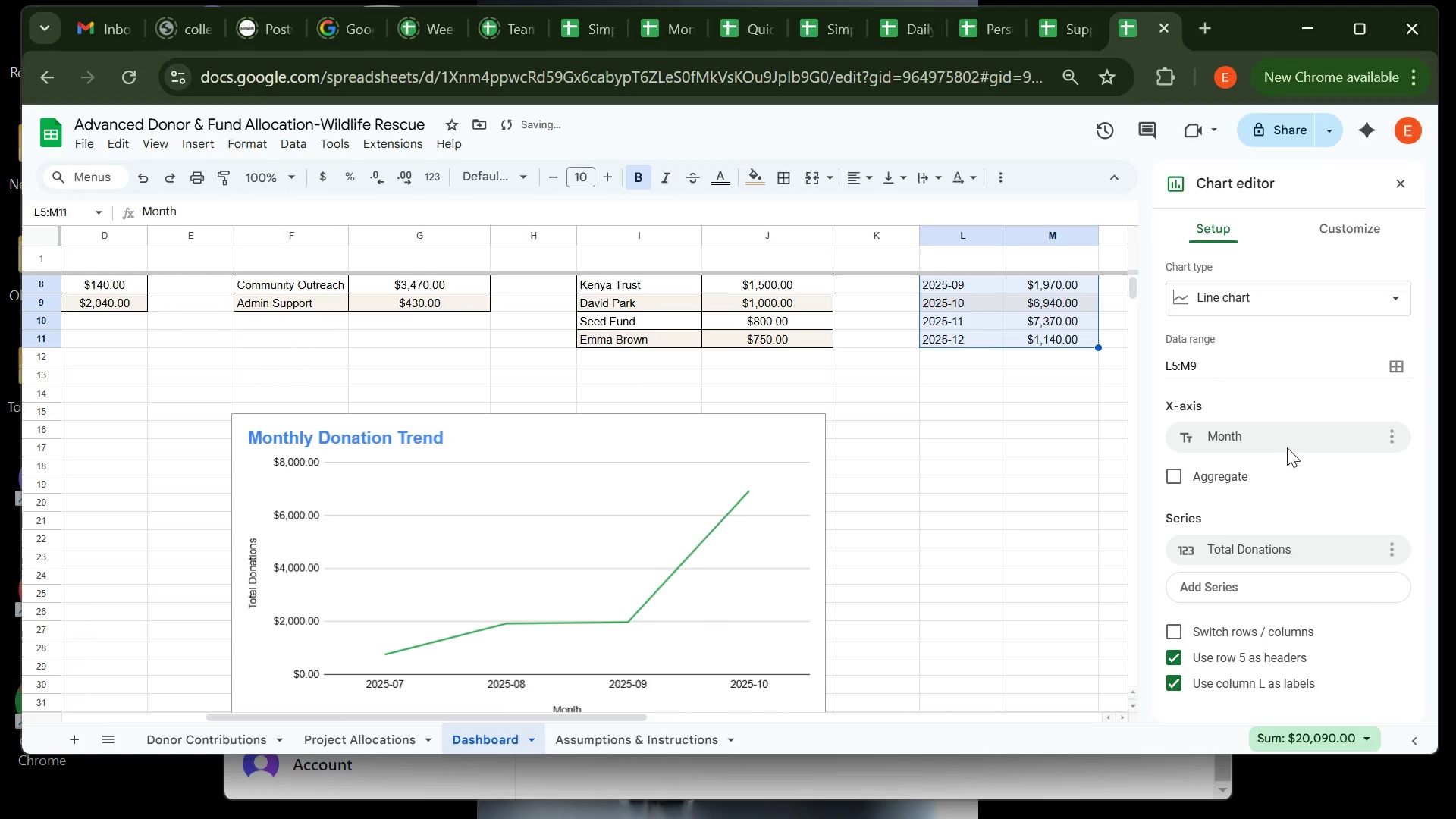 
left_click([1286, 442])
 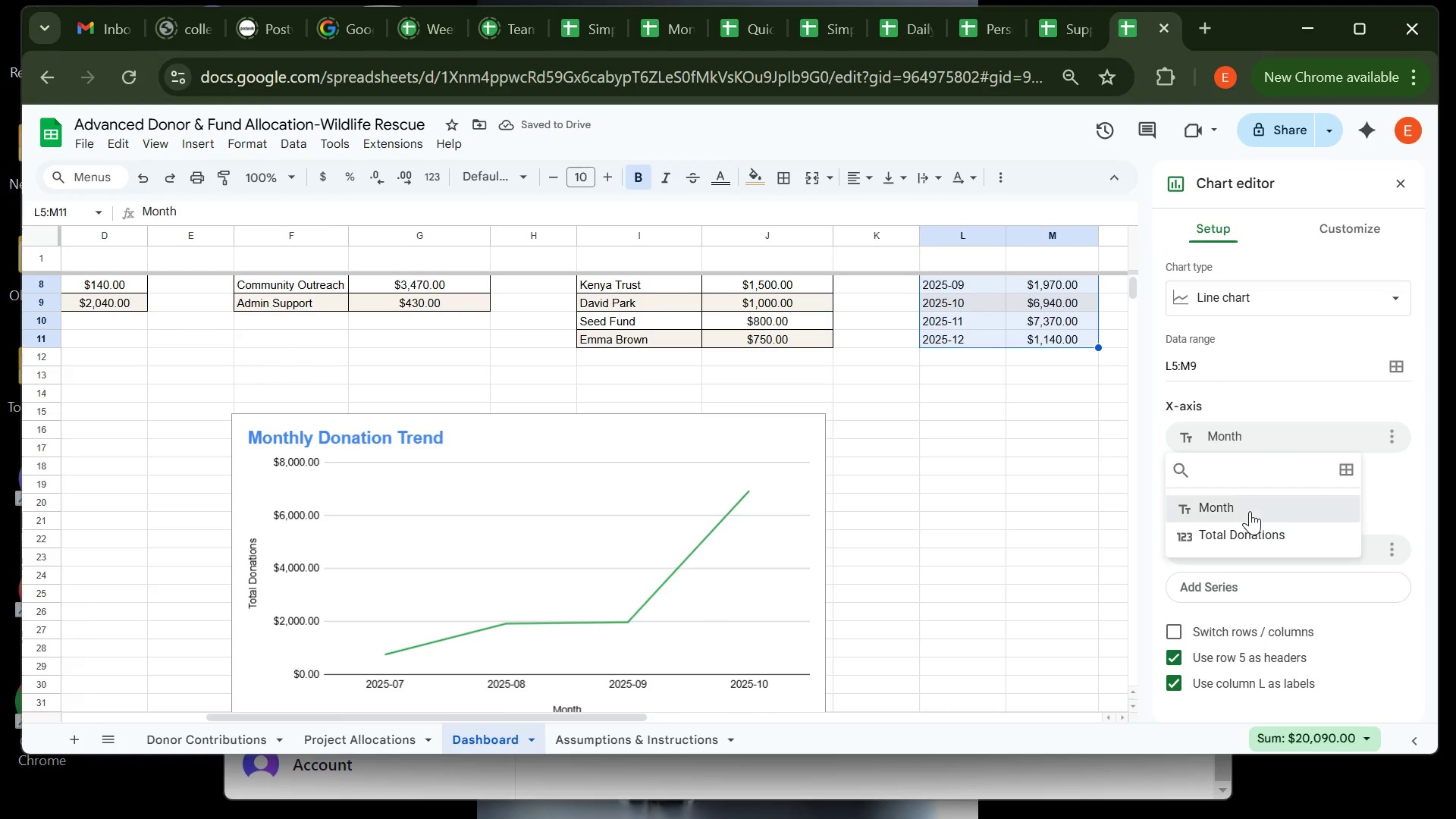 
left_click([1250, 511])
 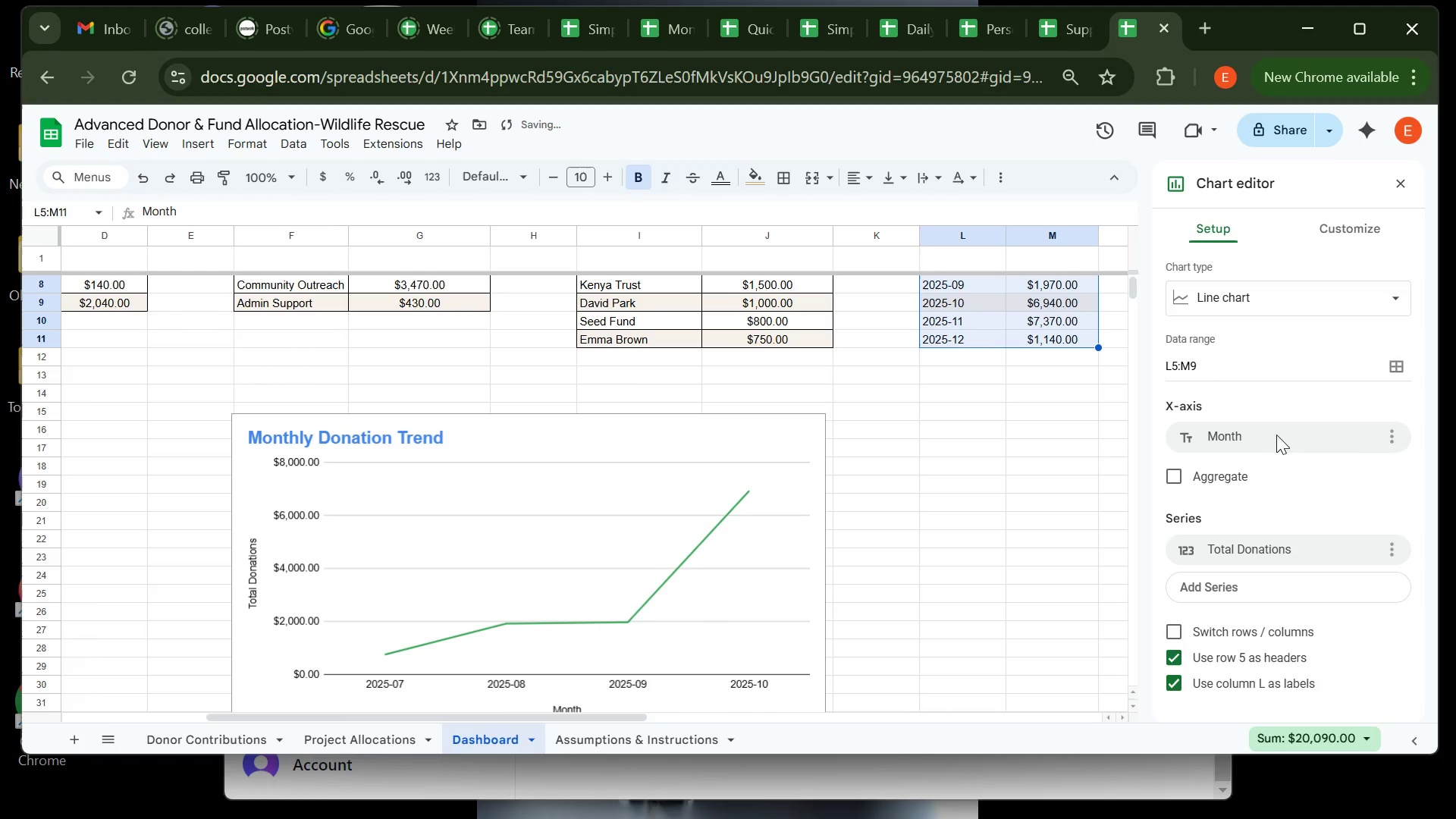 
left_click([1276, 435])
 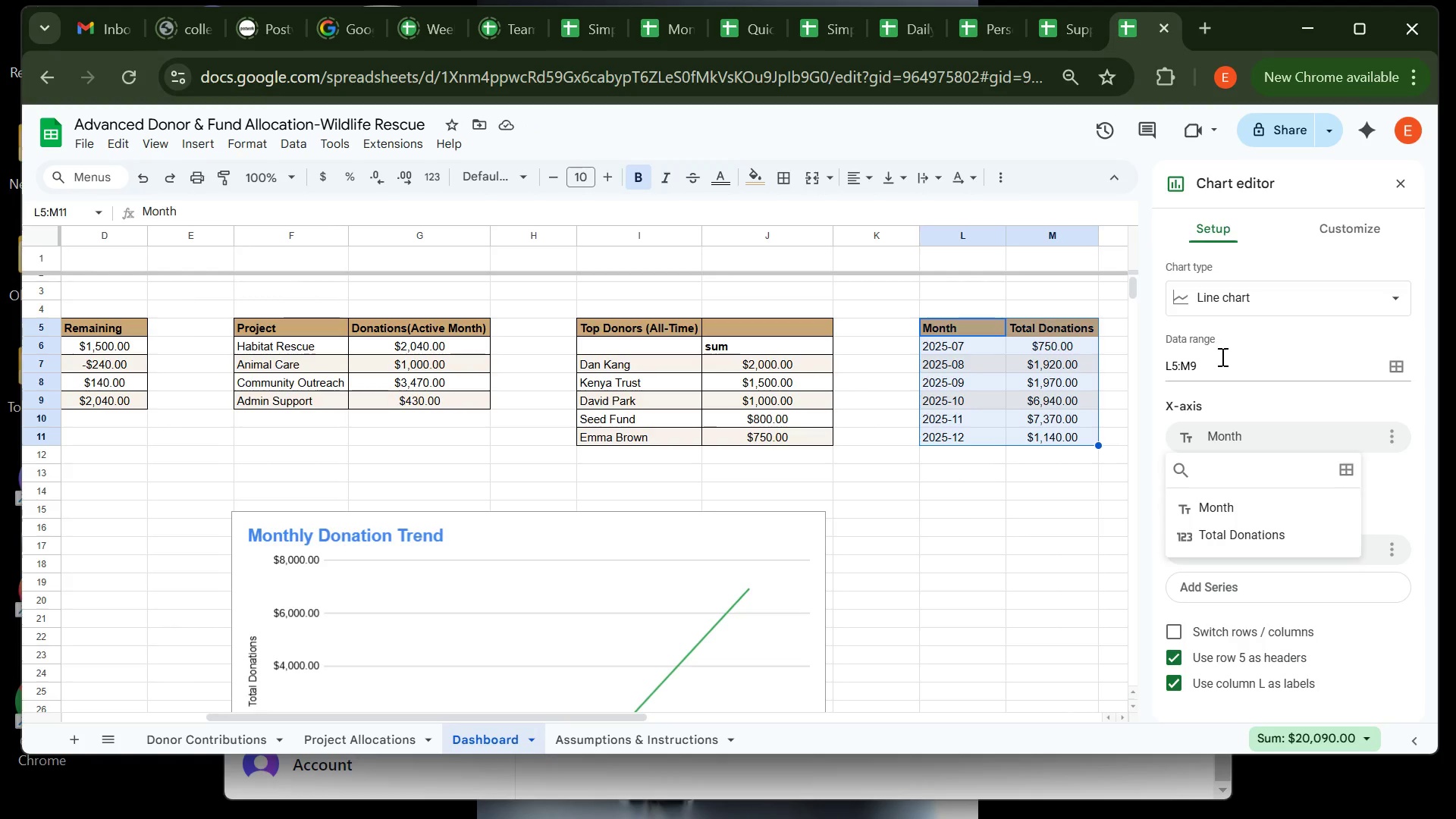 
wait(6.31)
 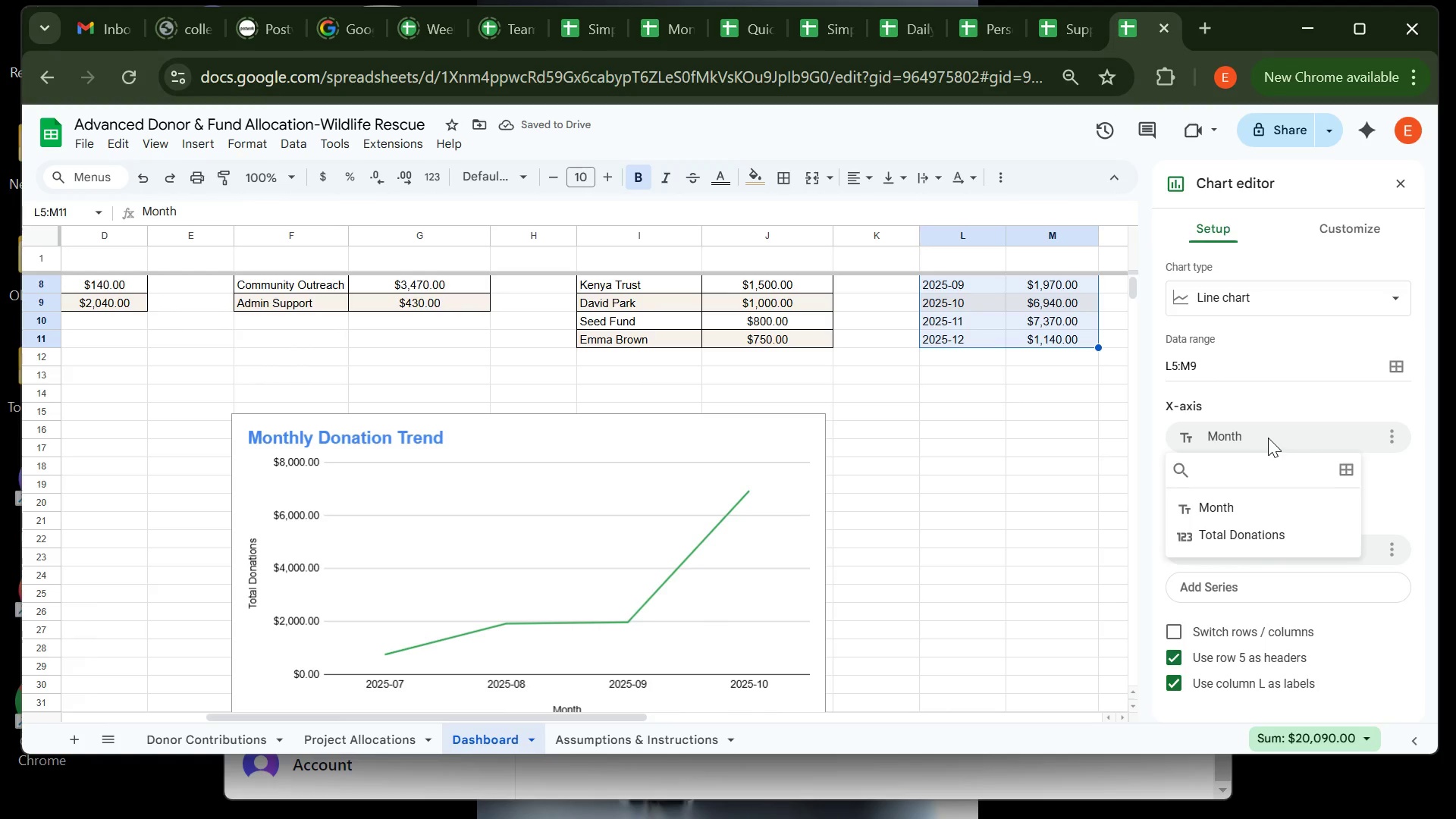 
left_click([1218, 531])
 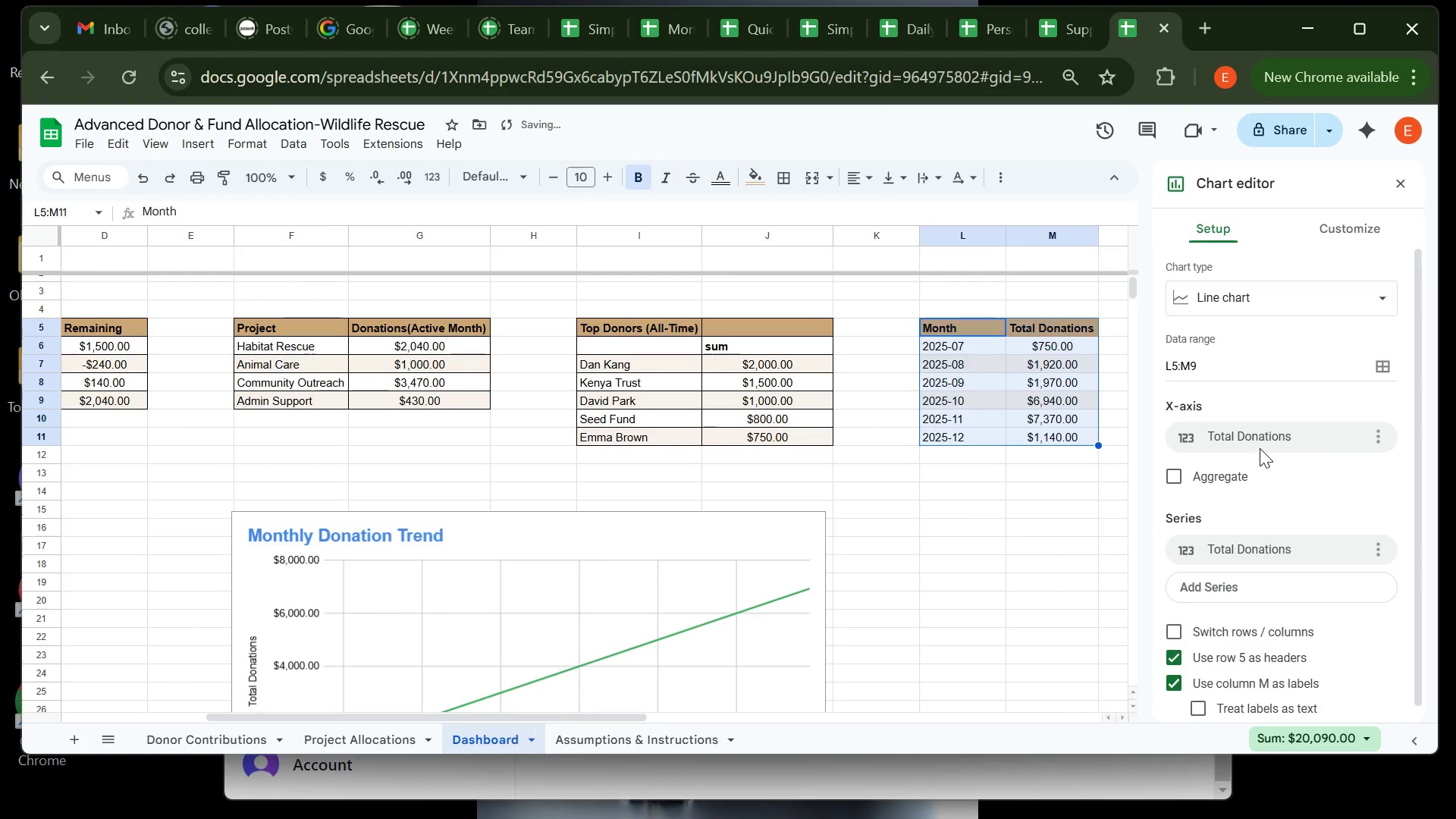 
left_click([1260, 448])
 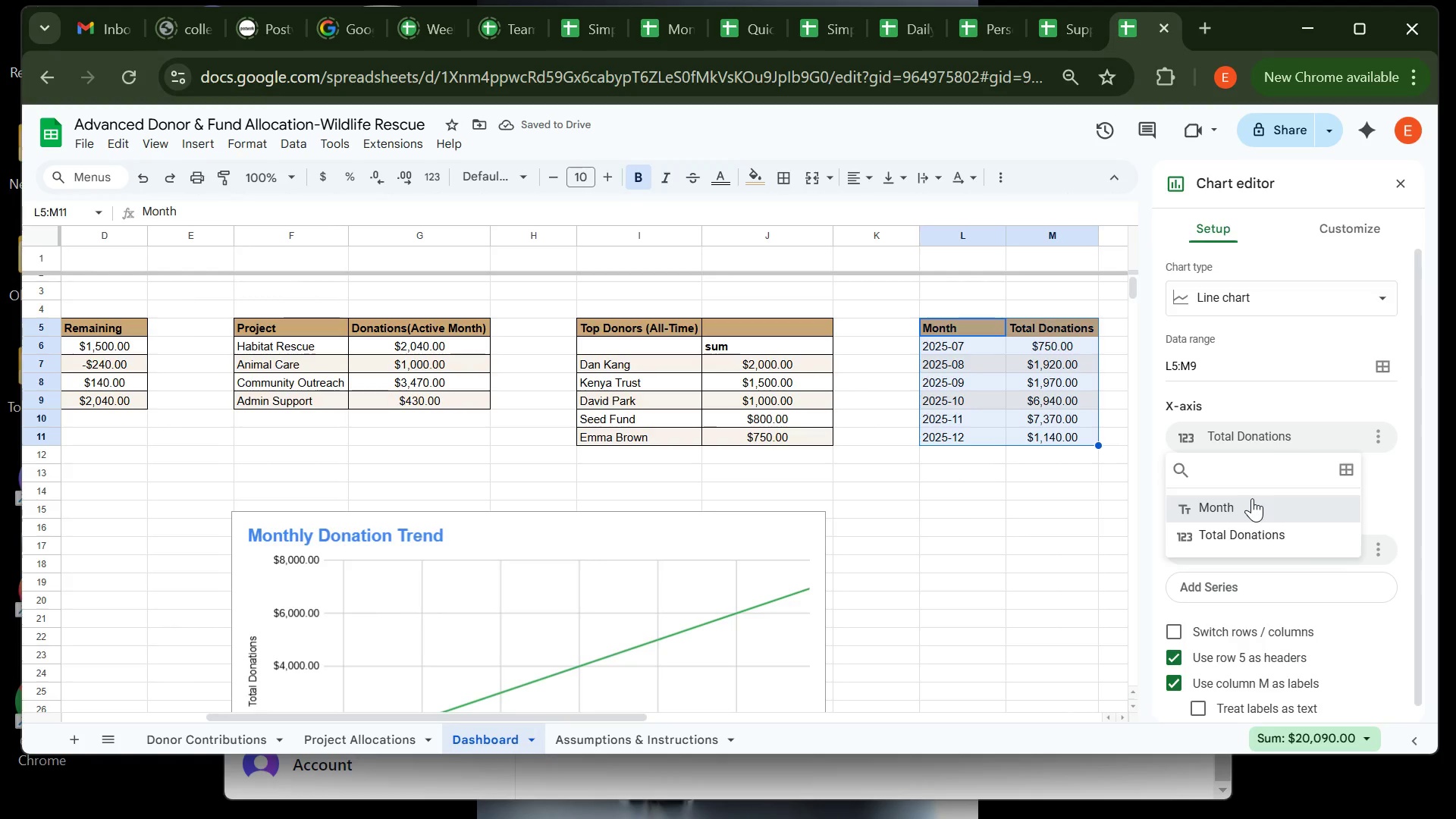 
left_click([1252, 498])
 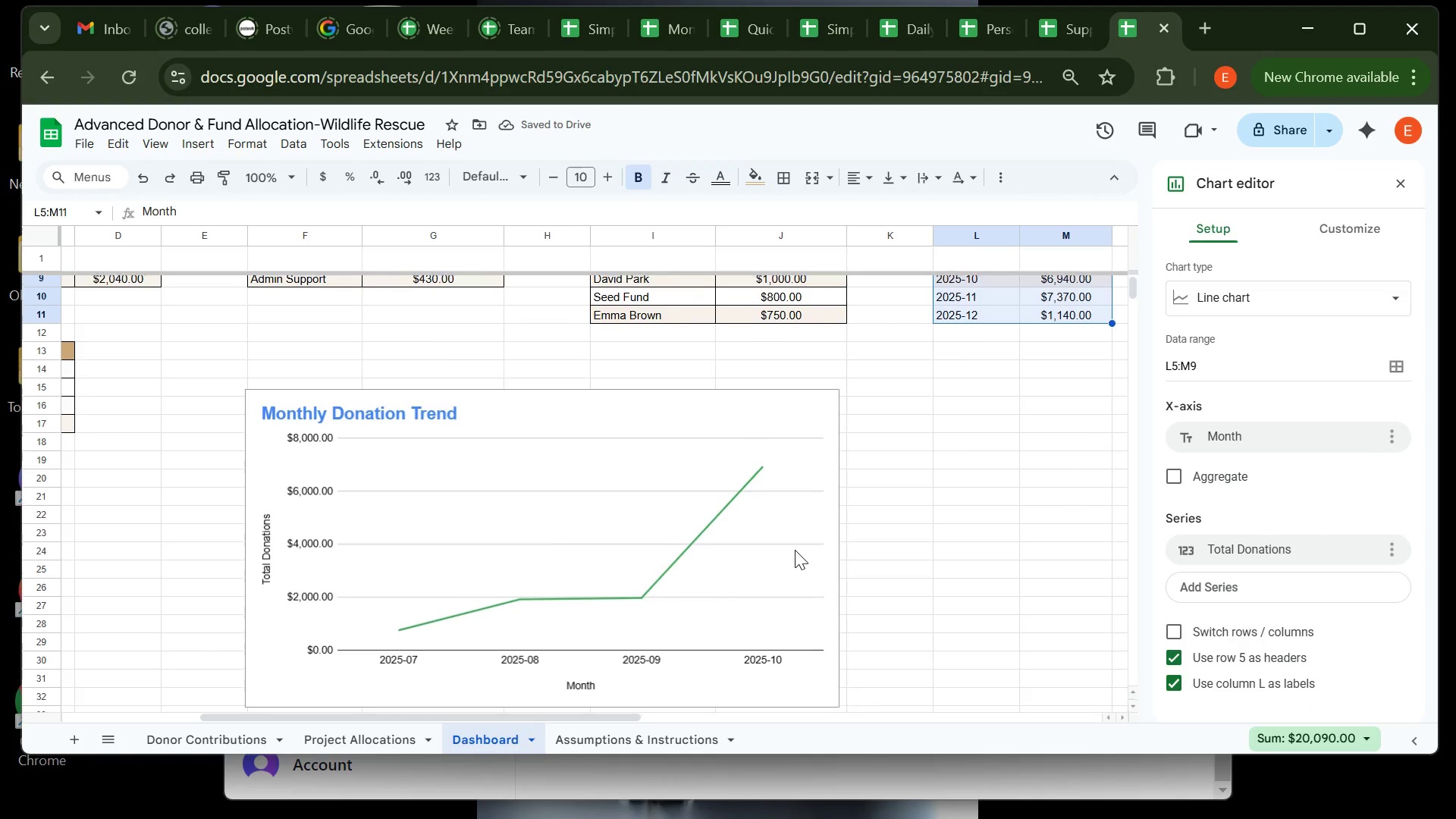 
left_click([948, 504])
 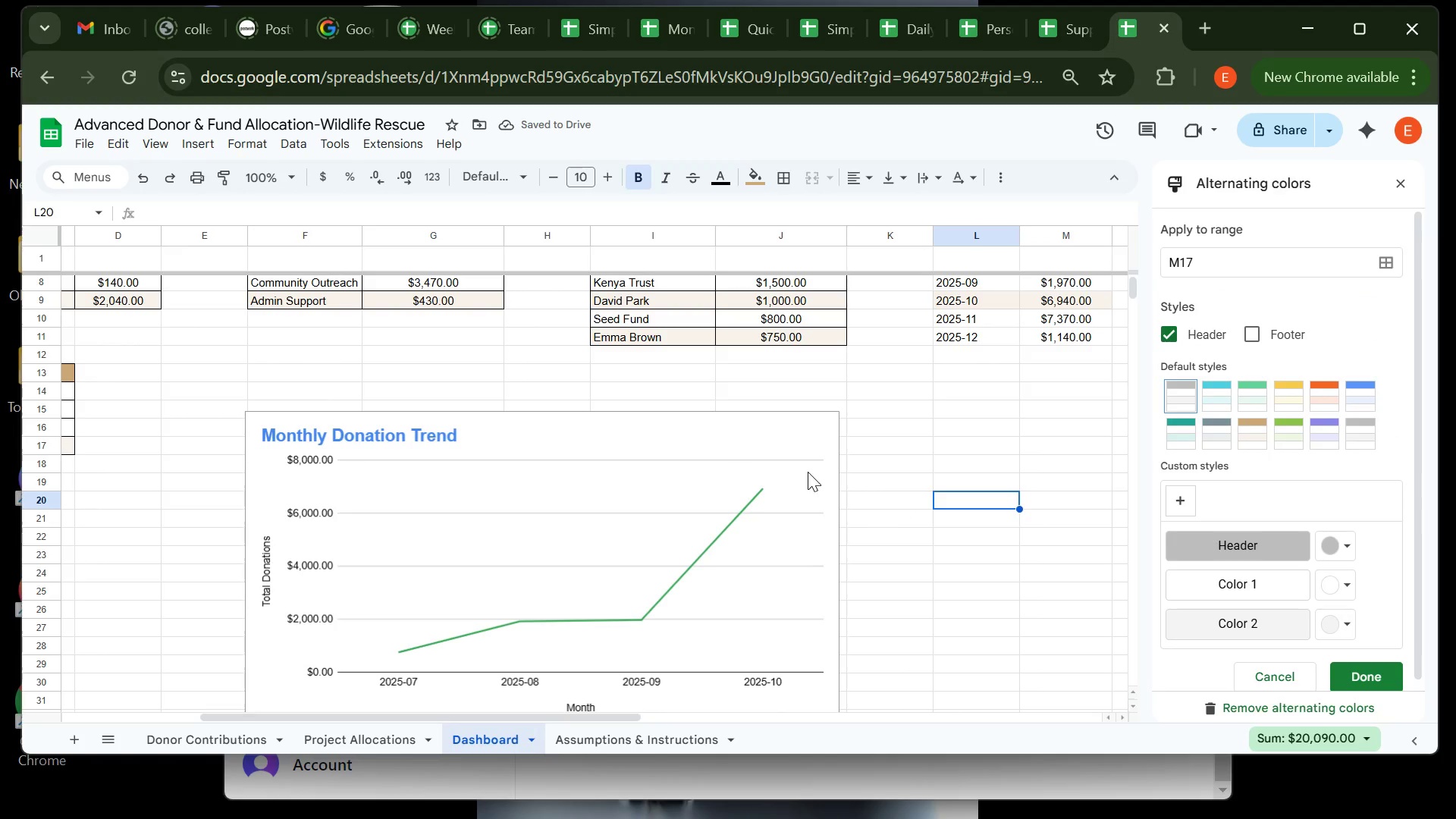 
left_click([808, 472])
 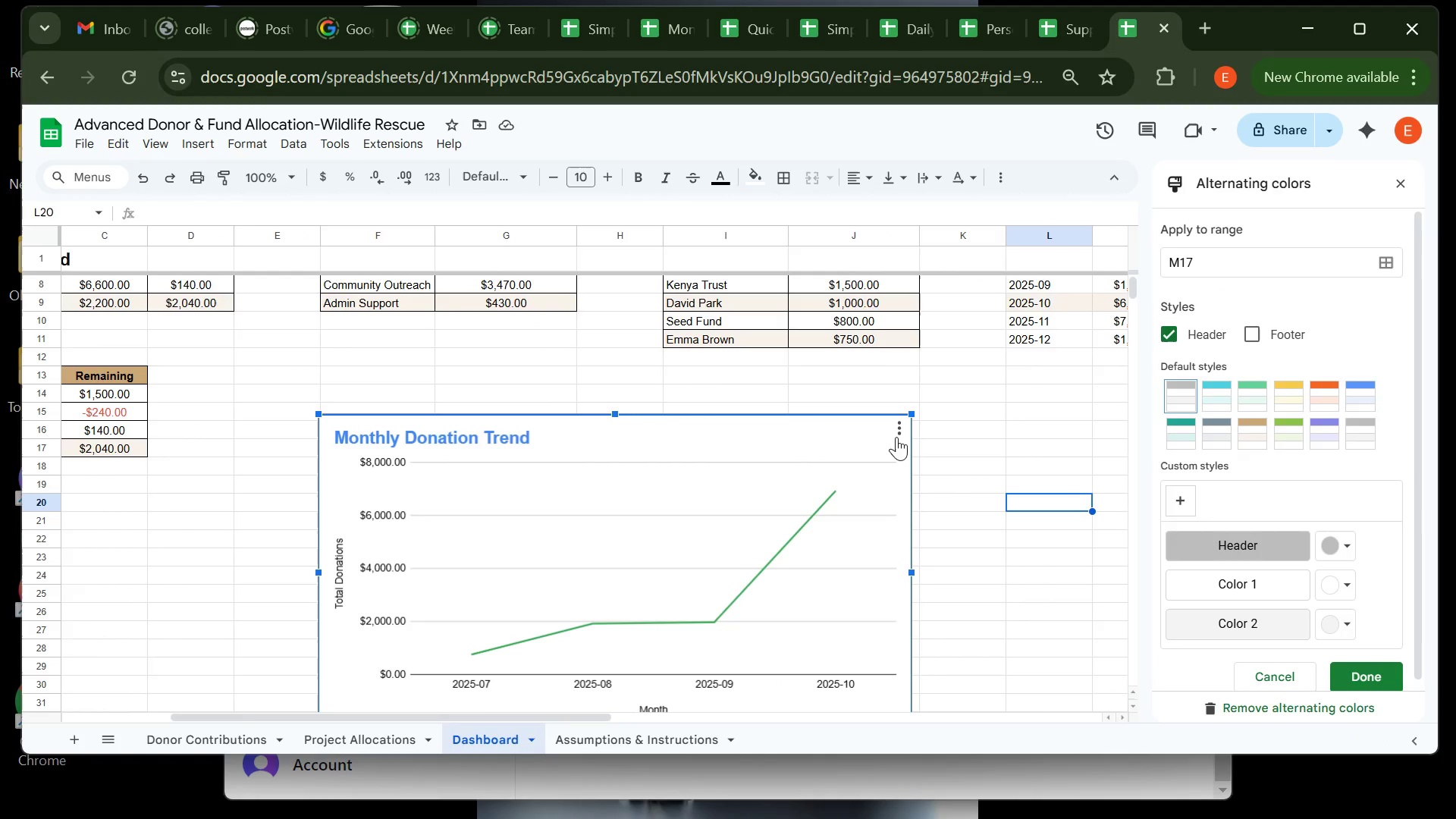 
left_click([896, 437])
 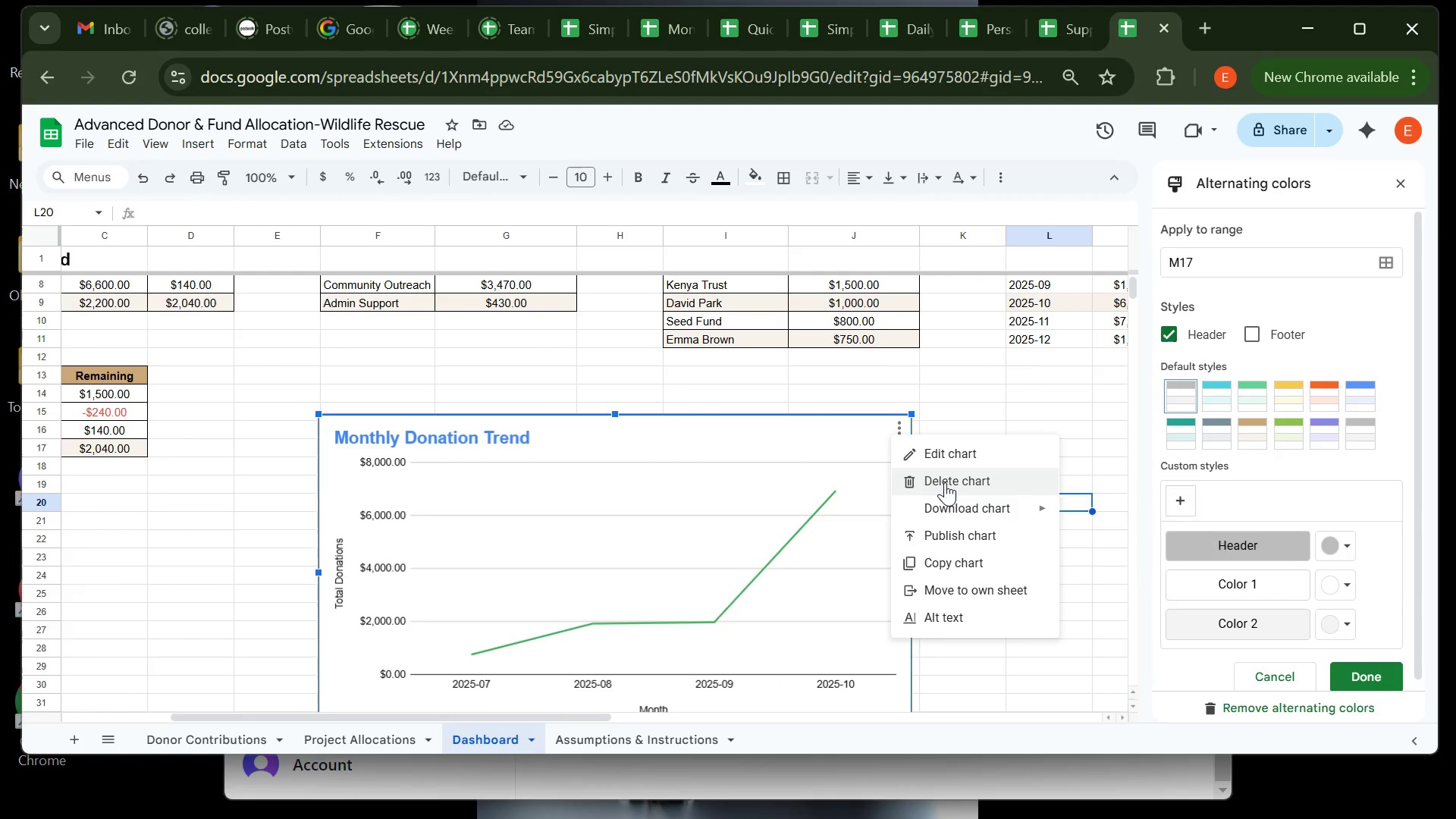 
left_click([945, 482])
 